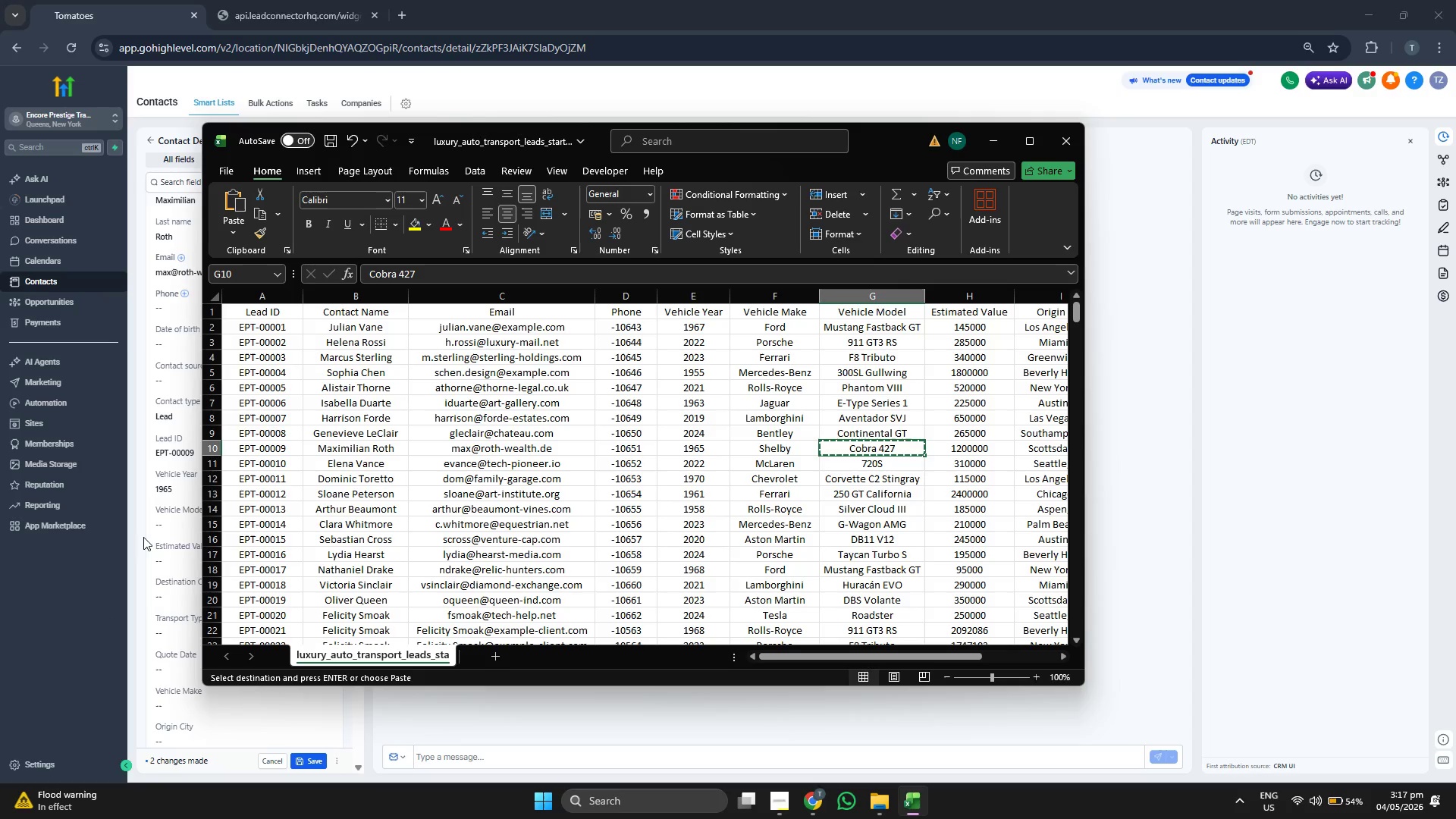 
left_click([179, 522])
 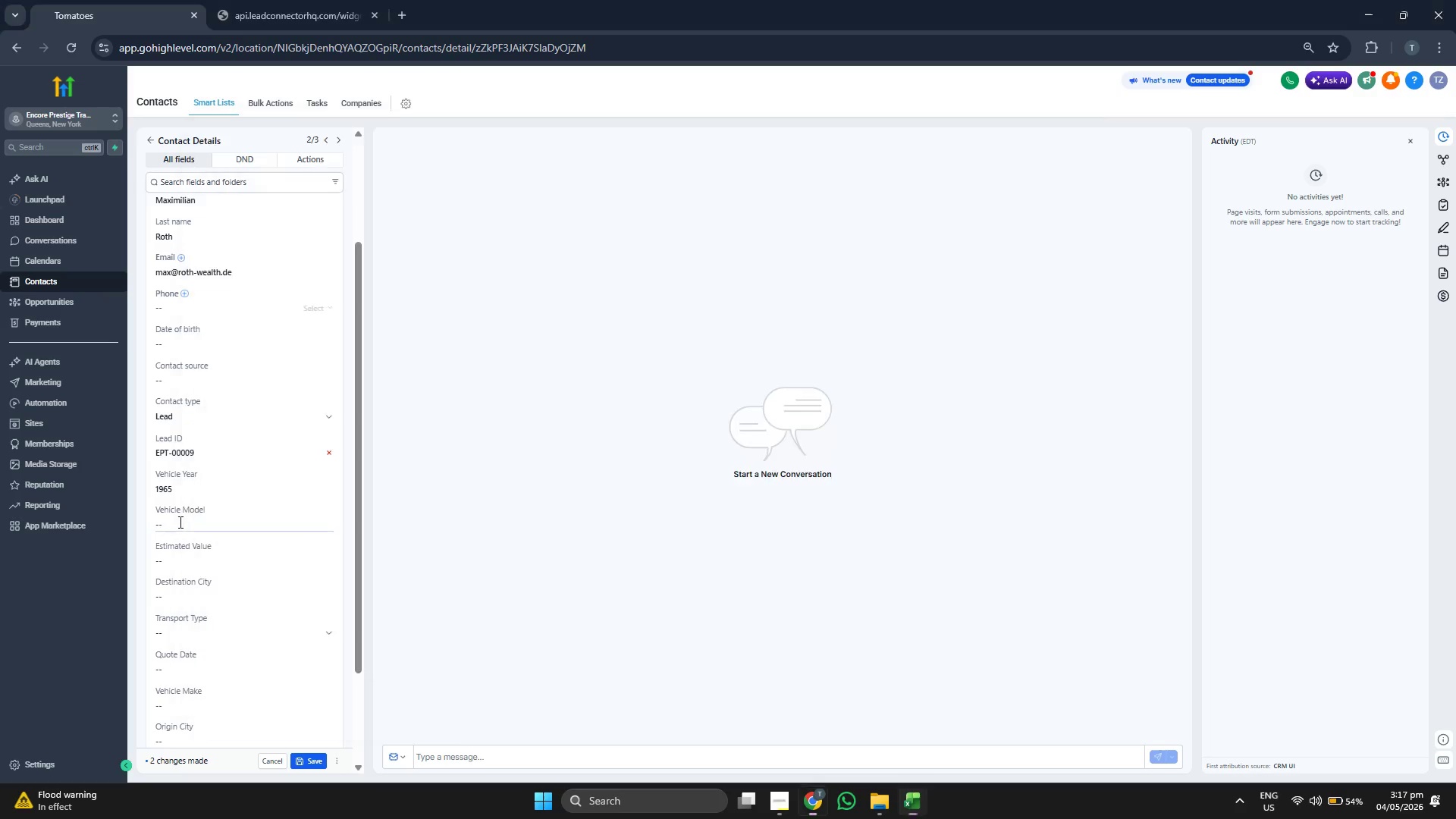 
key(Control+ControlLeft)
 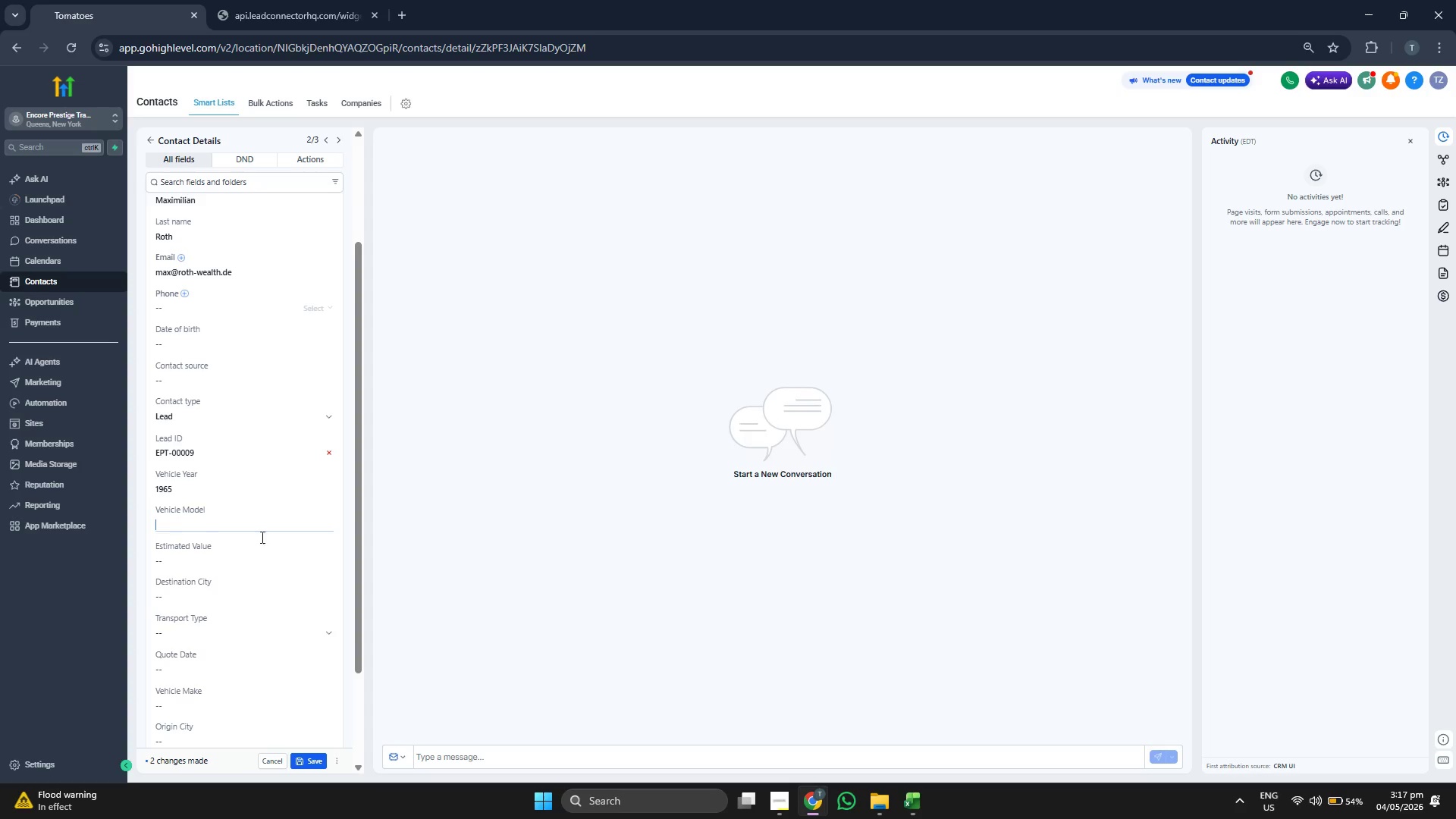 
key(Control+V)
 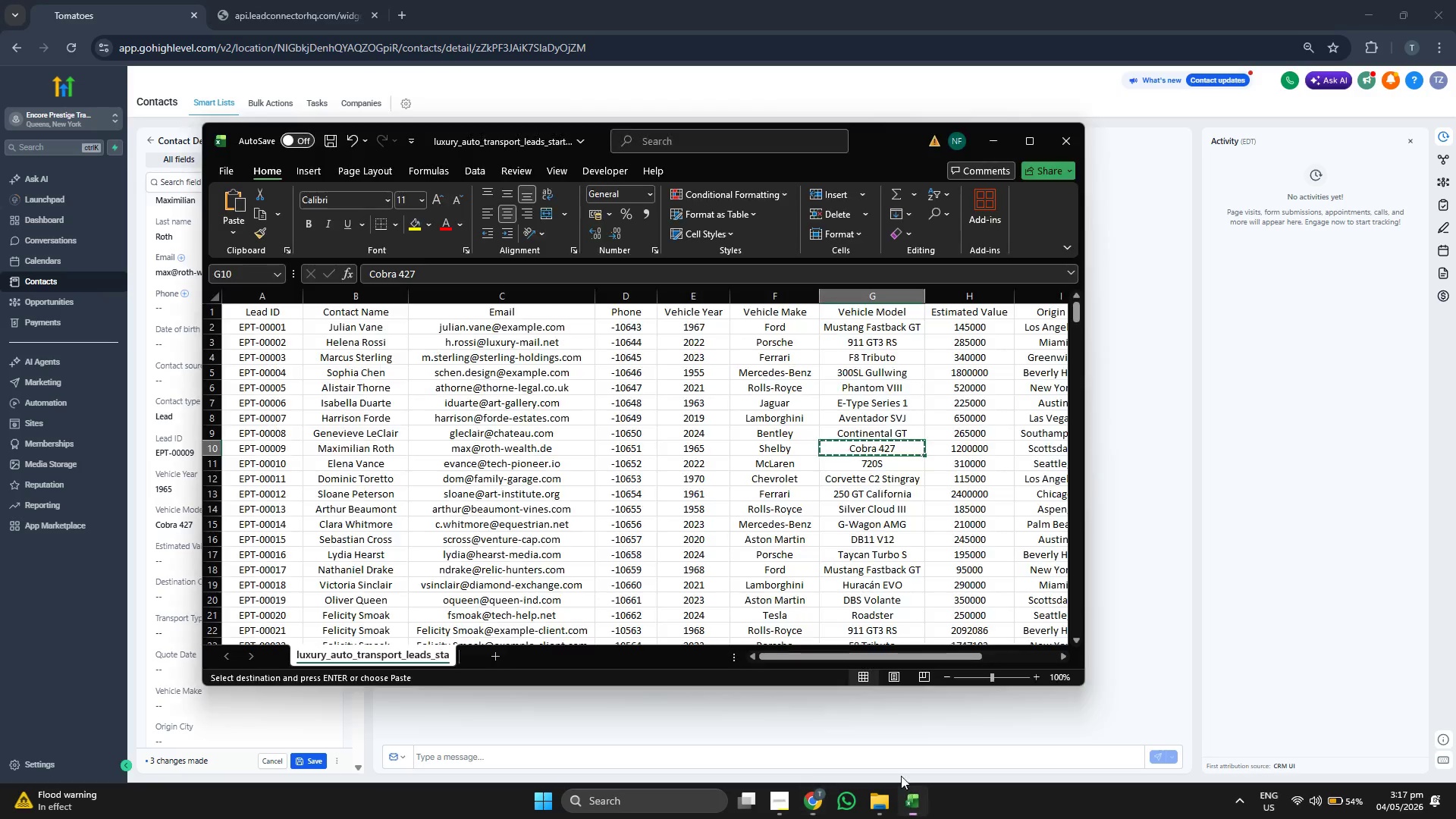 
key(ArrowDown)
 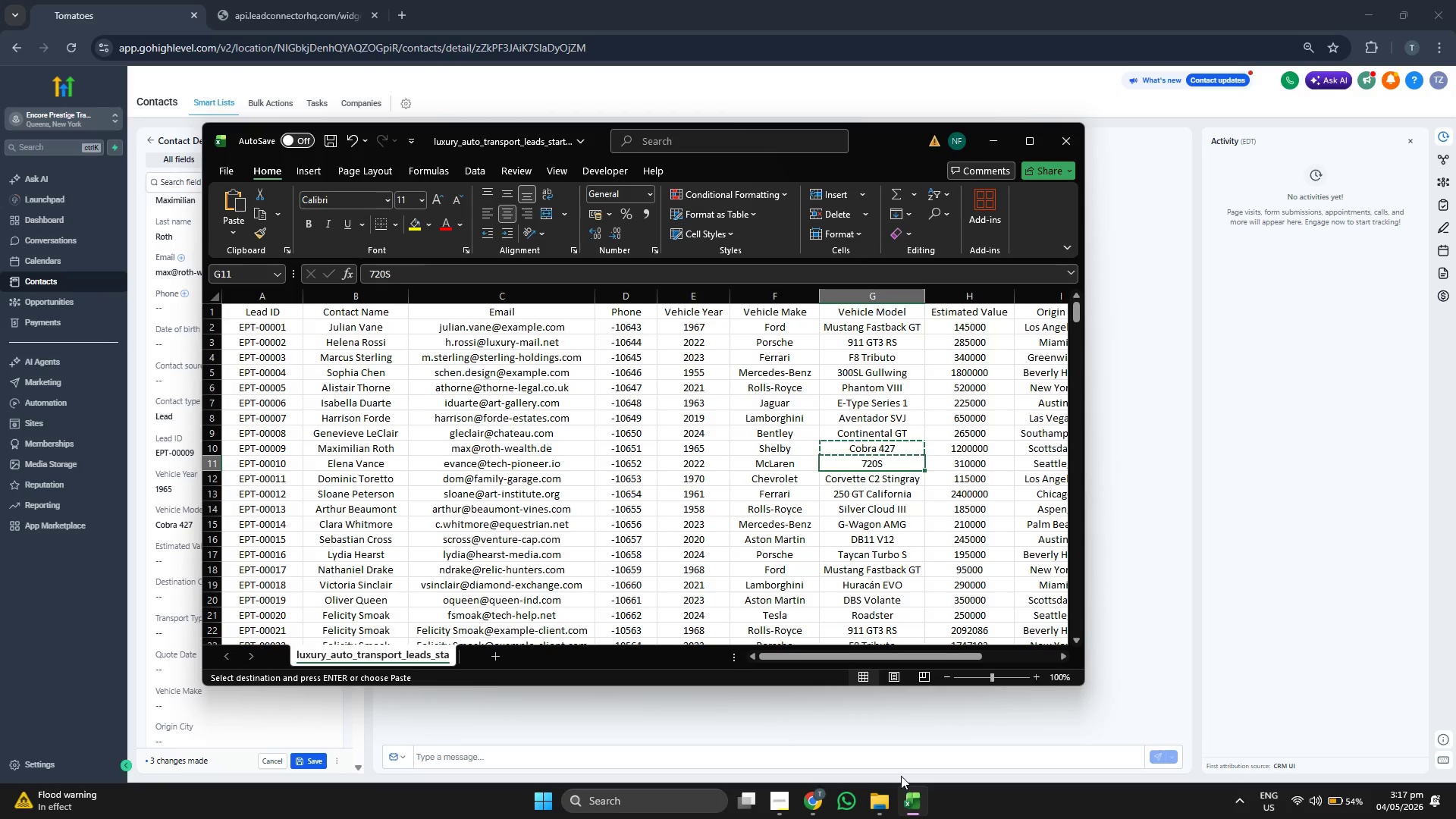 
key(Control+ControlLeft)
 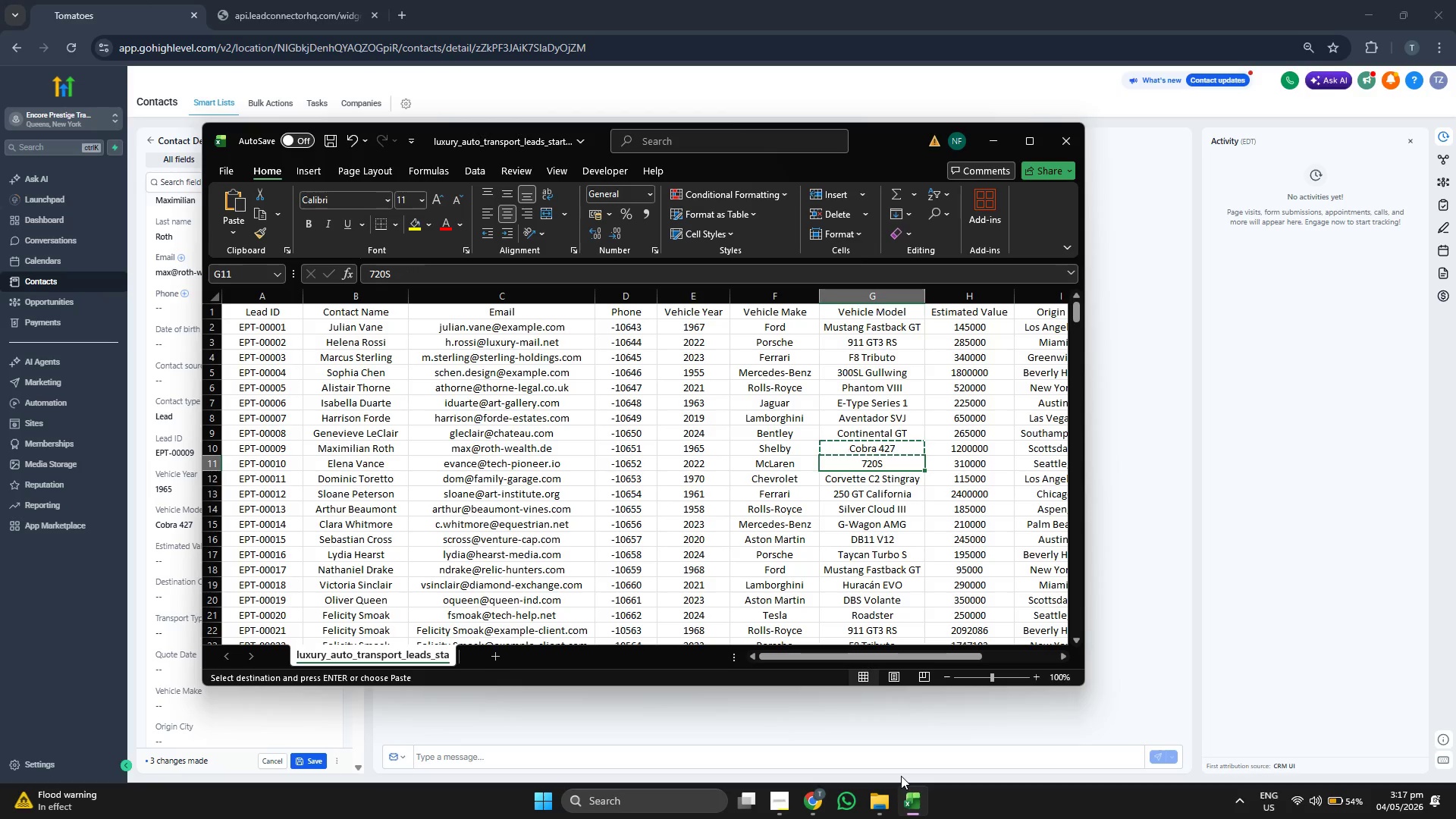 
key(ArrowUp)
 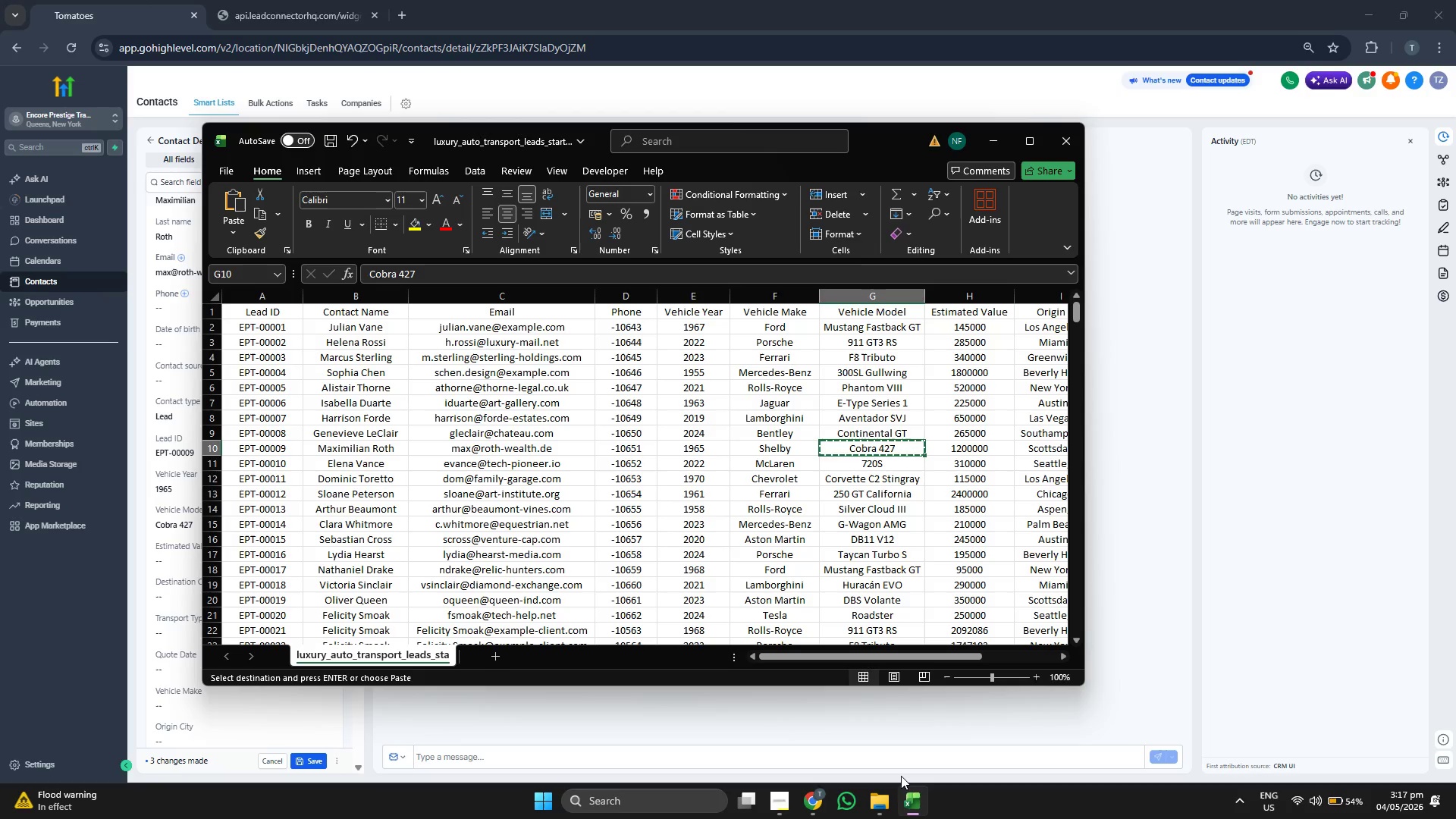 
key(ArrowLeft)
 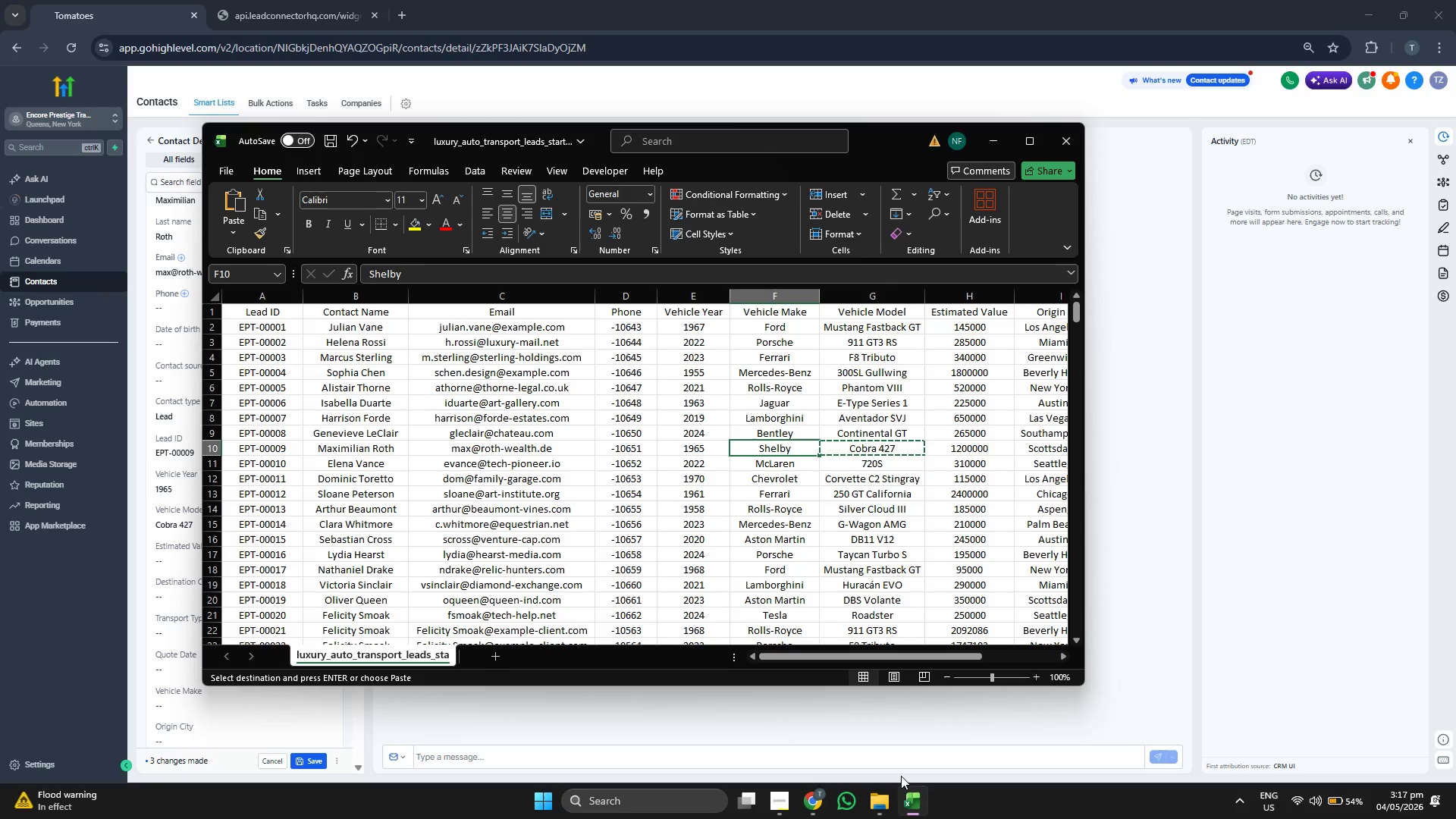 
key(Control+C)
 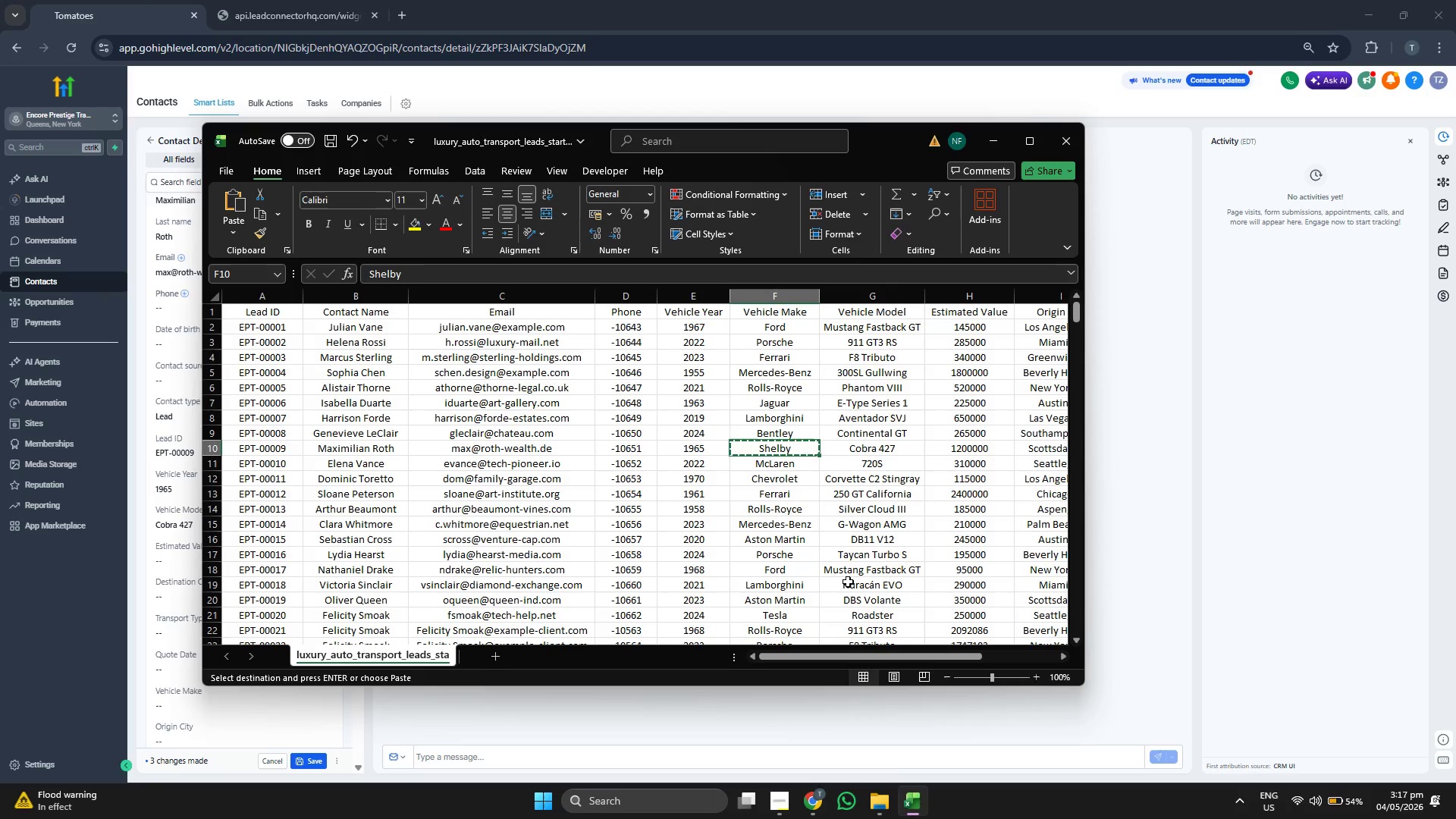 
left_click([1254, 551])
 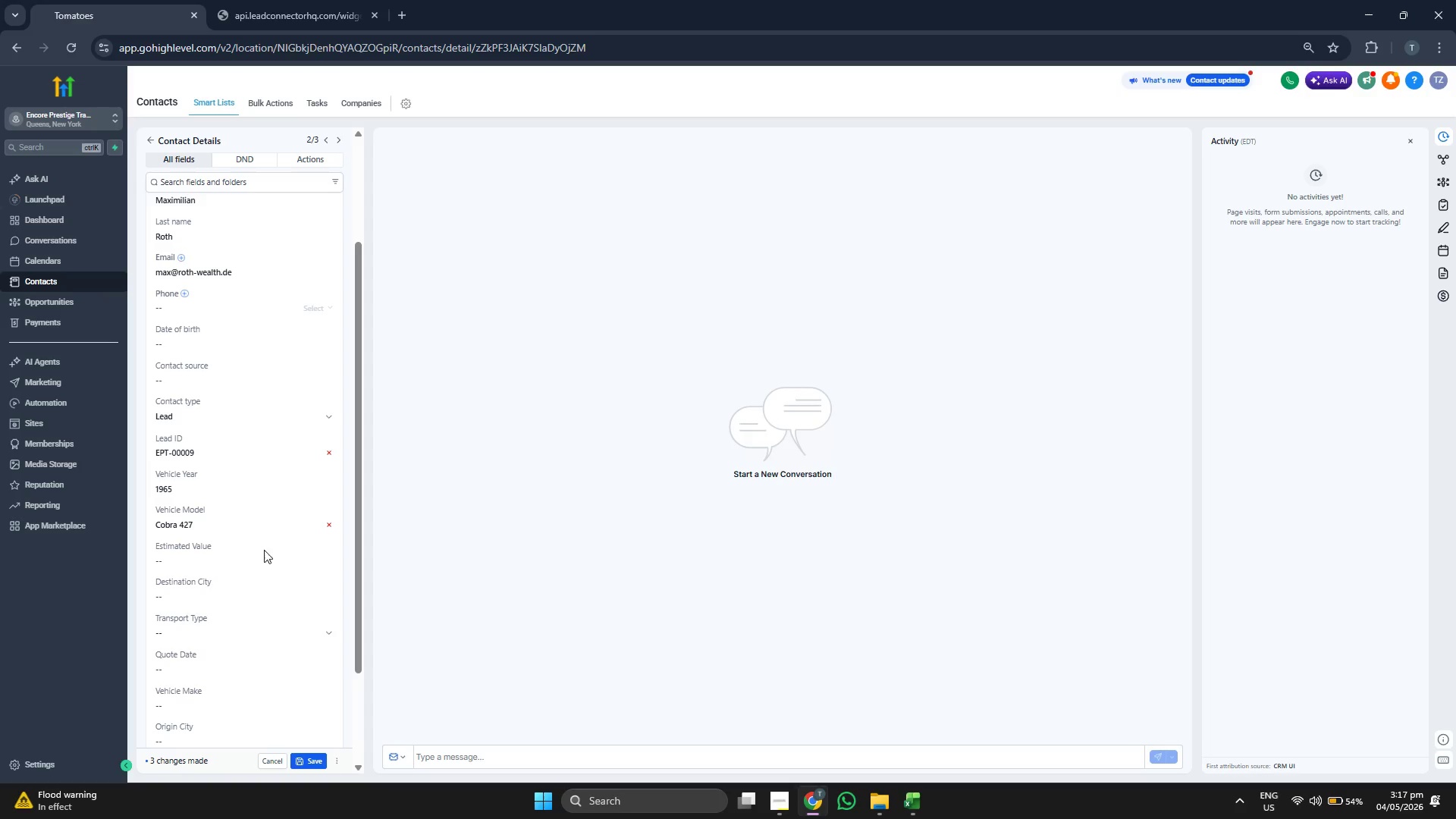 
scroll: coordinate [253, 546], scroll_direction: down, amount: 2.0
 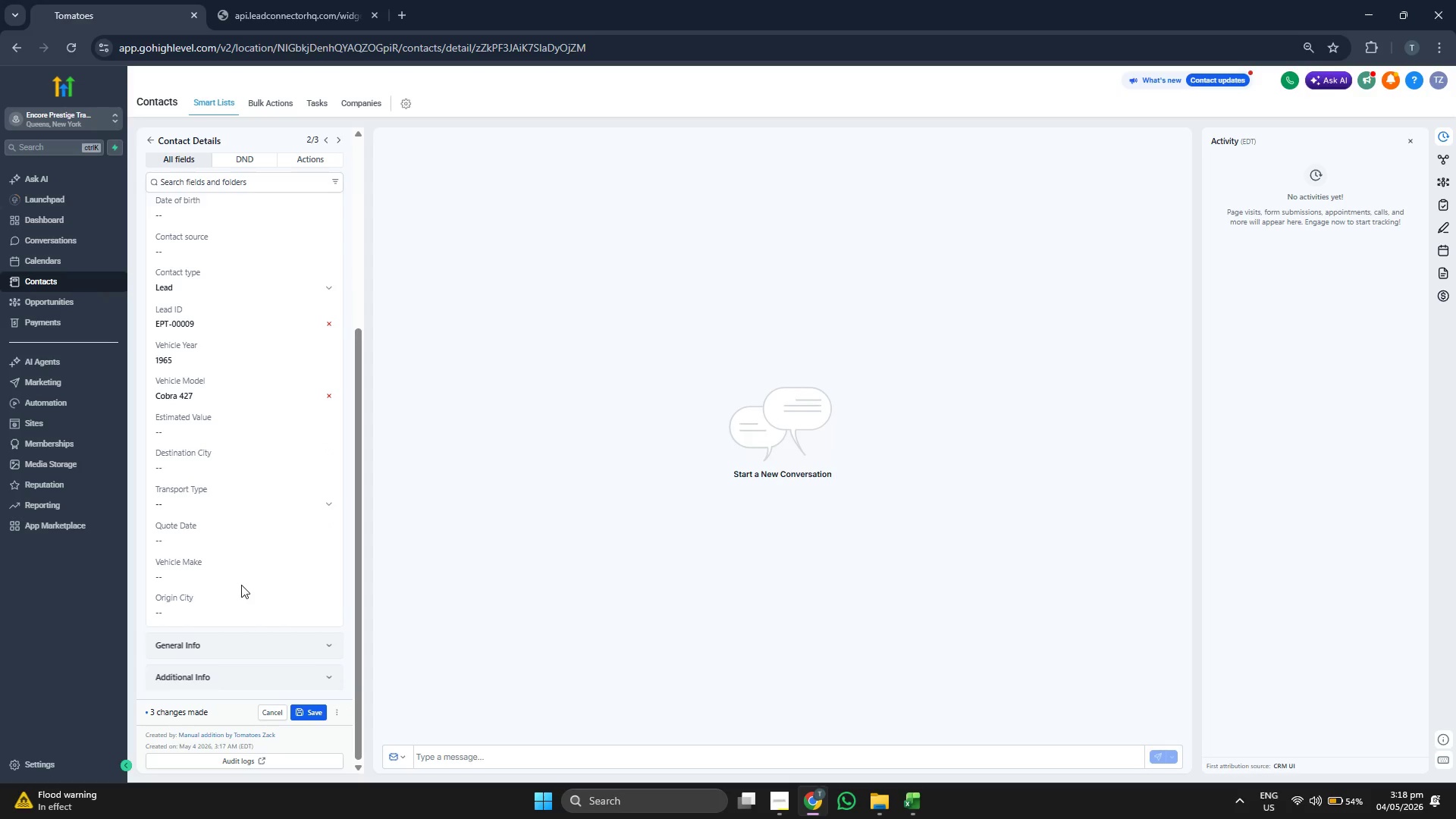 
left_click([244, 573])
 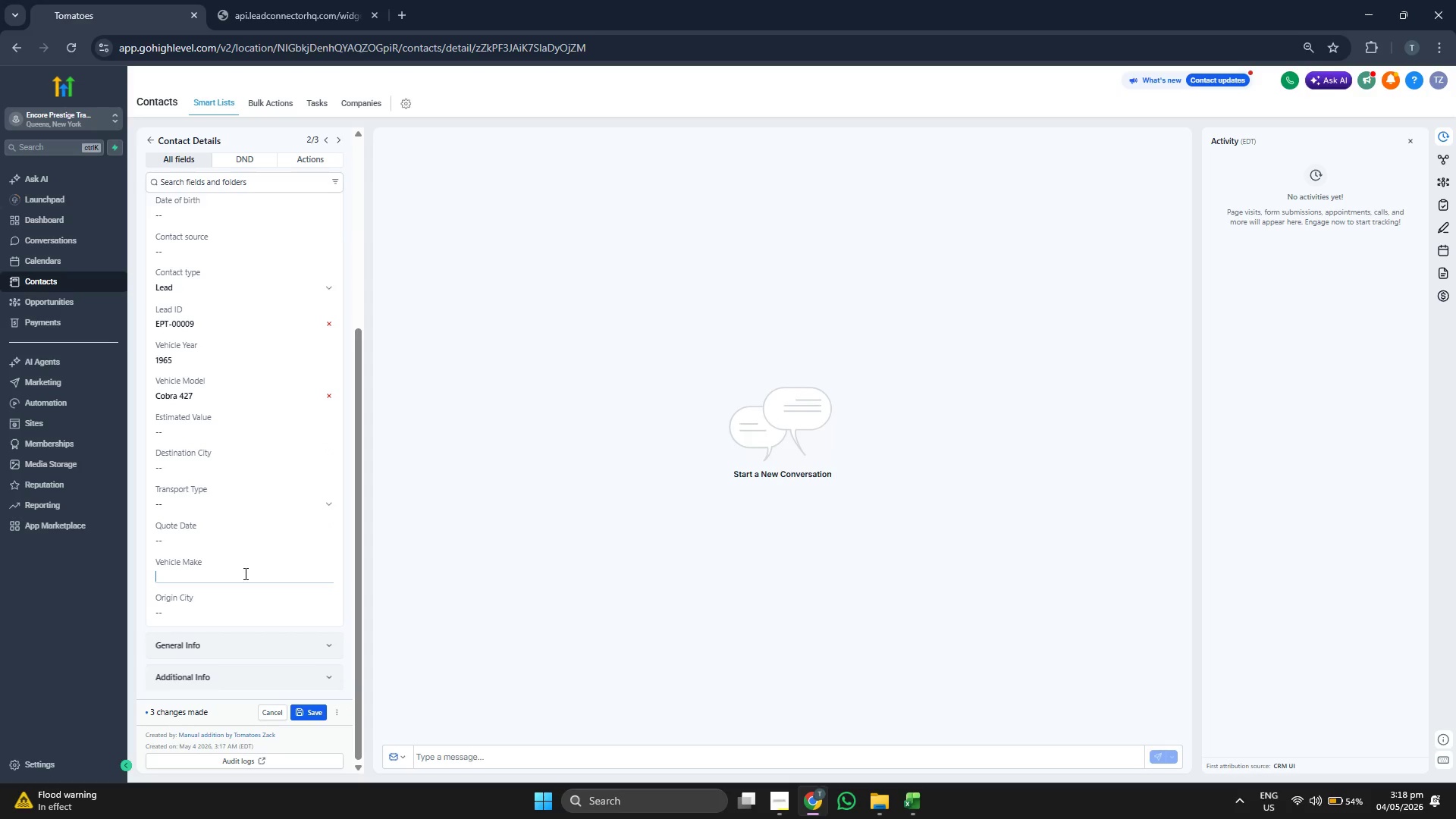 
key(Control+ControlLeft)
 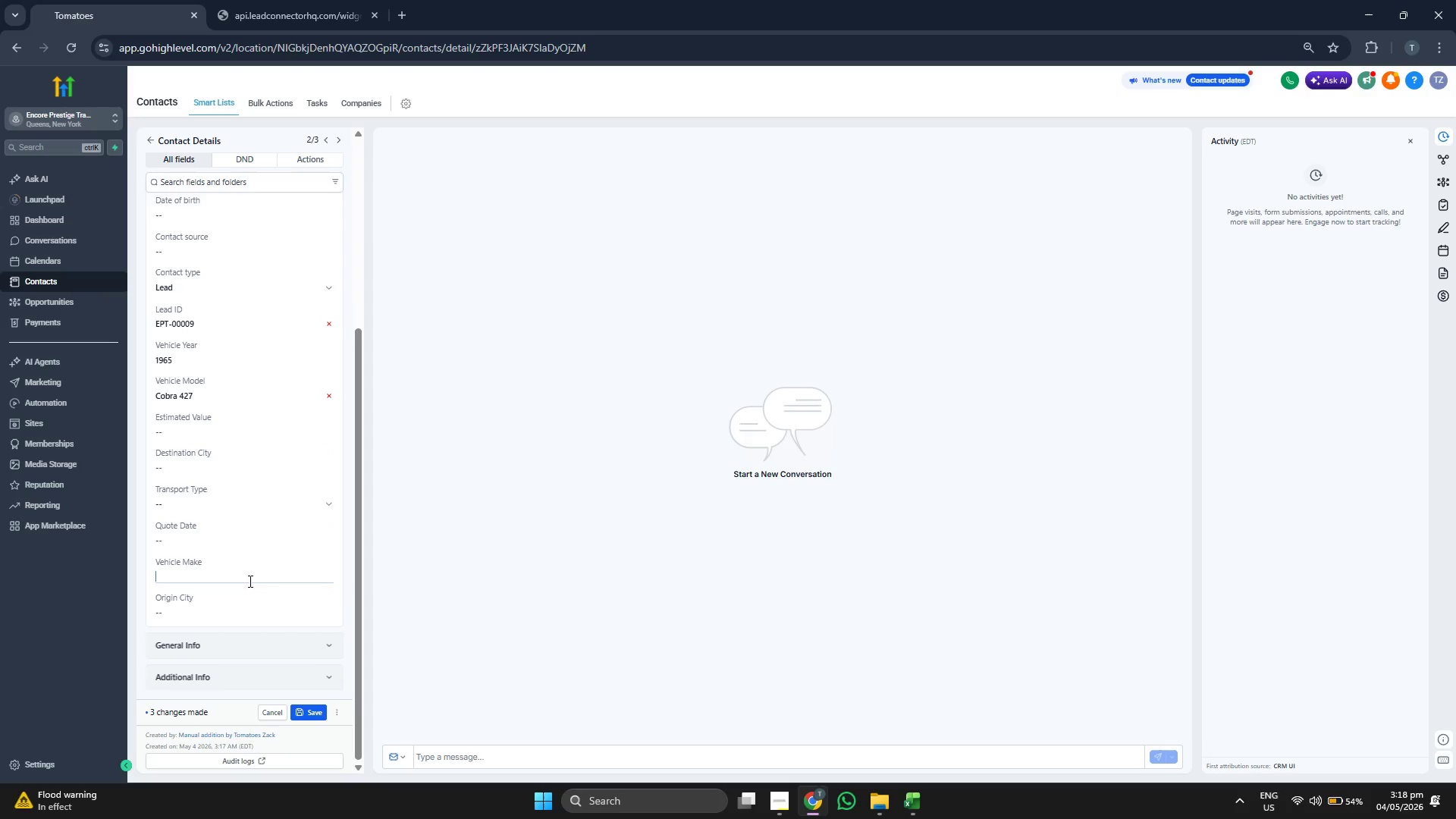 
key(Control+V)
 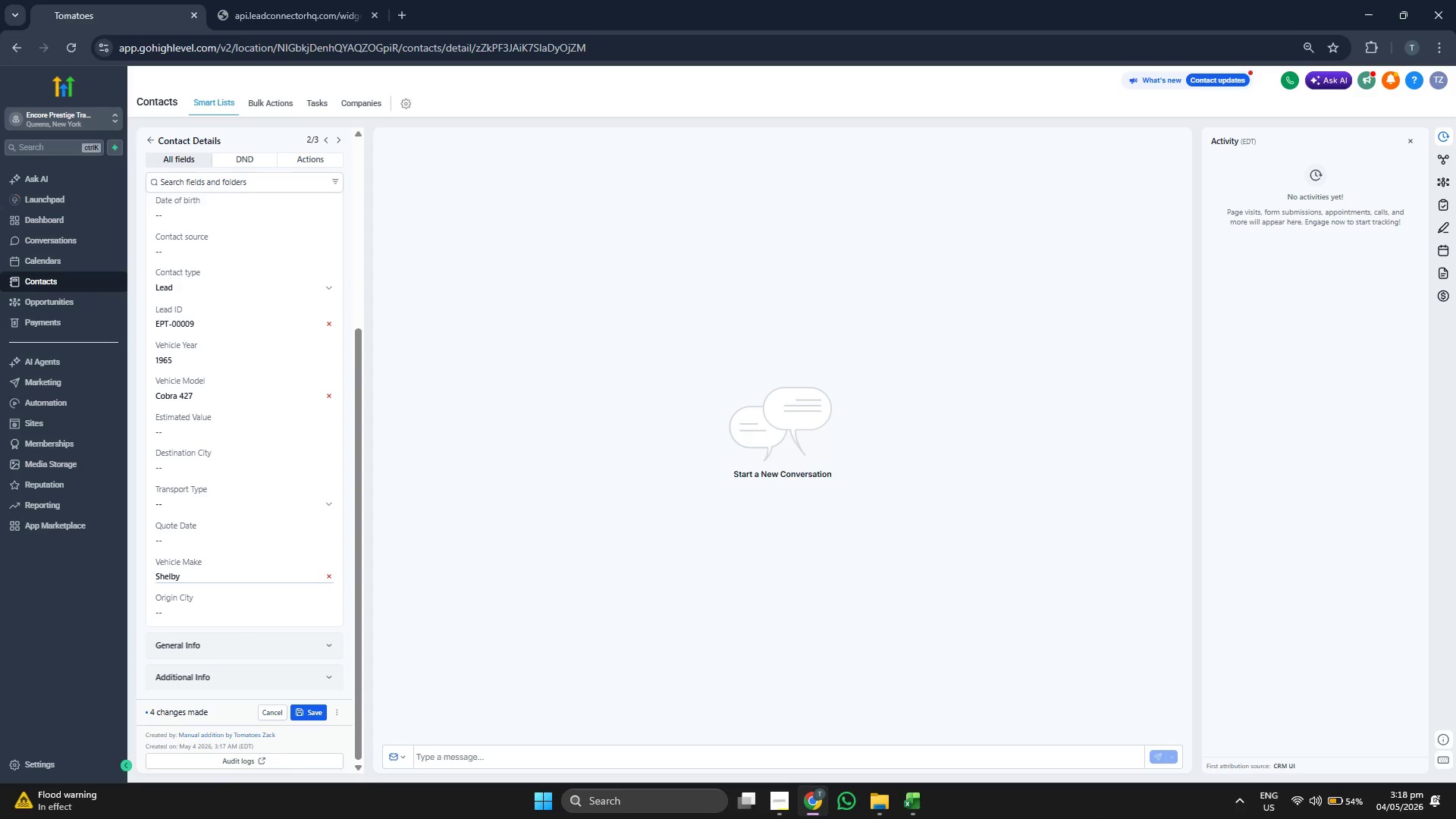 
left_click([918, 814])
 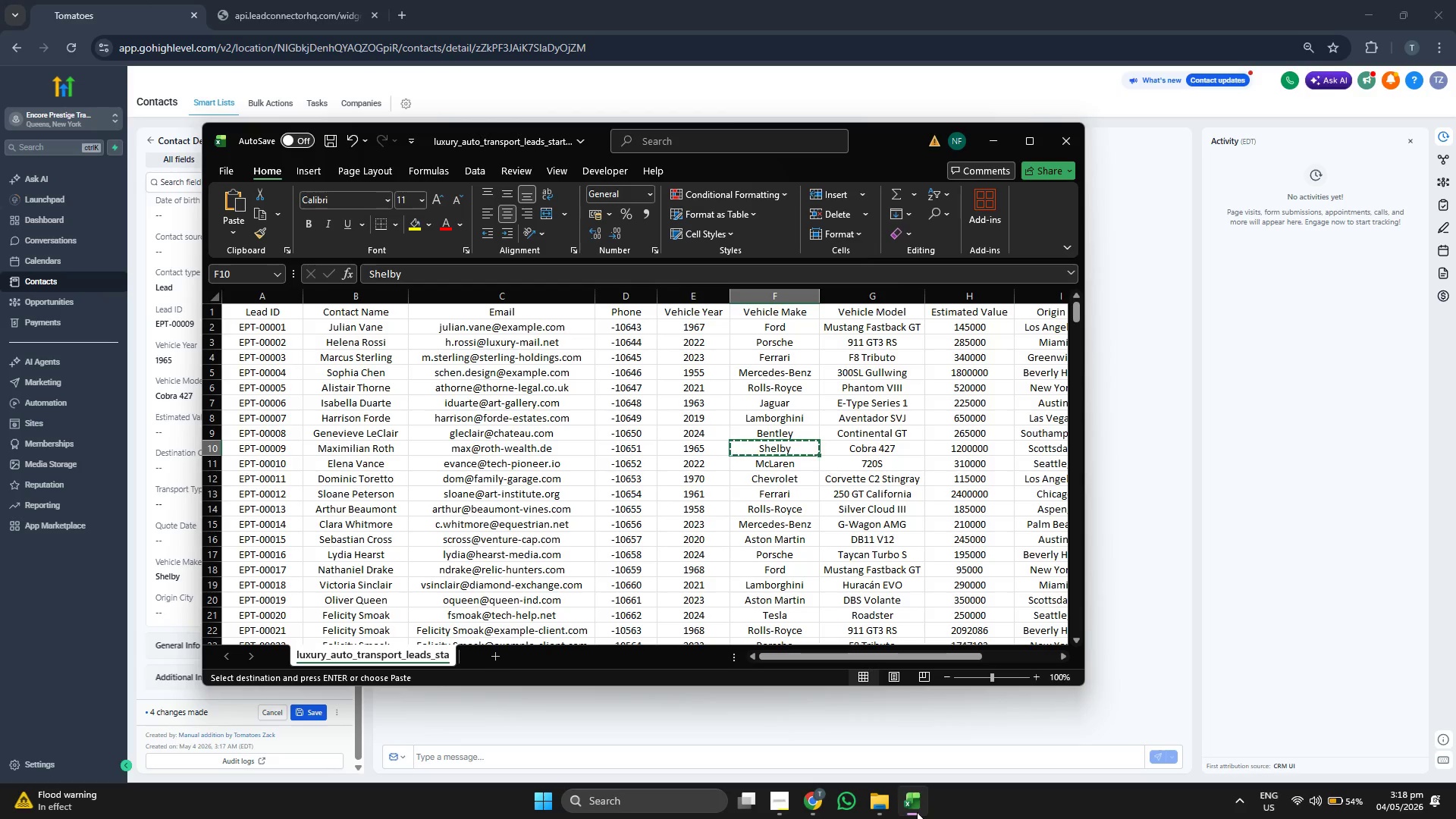 
key(ArrowRight)
 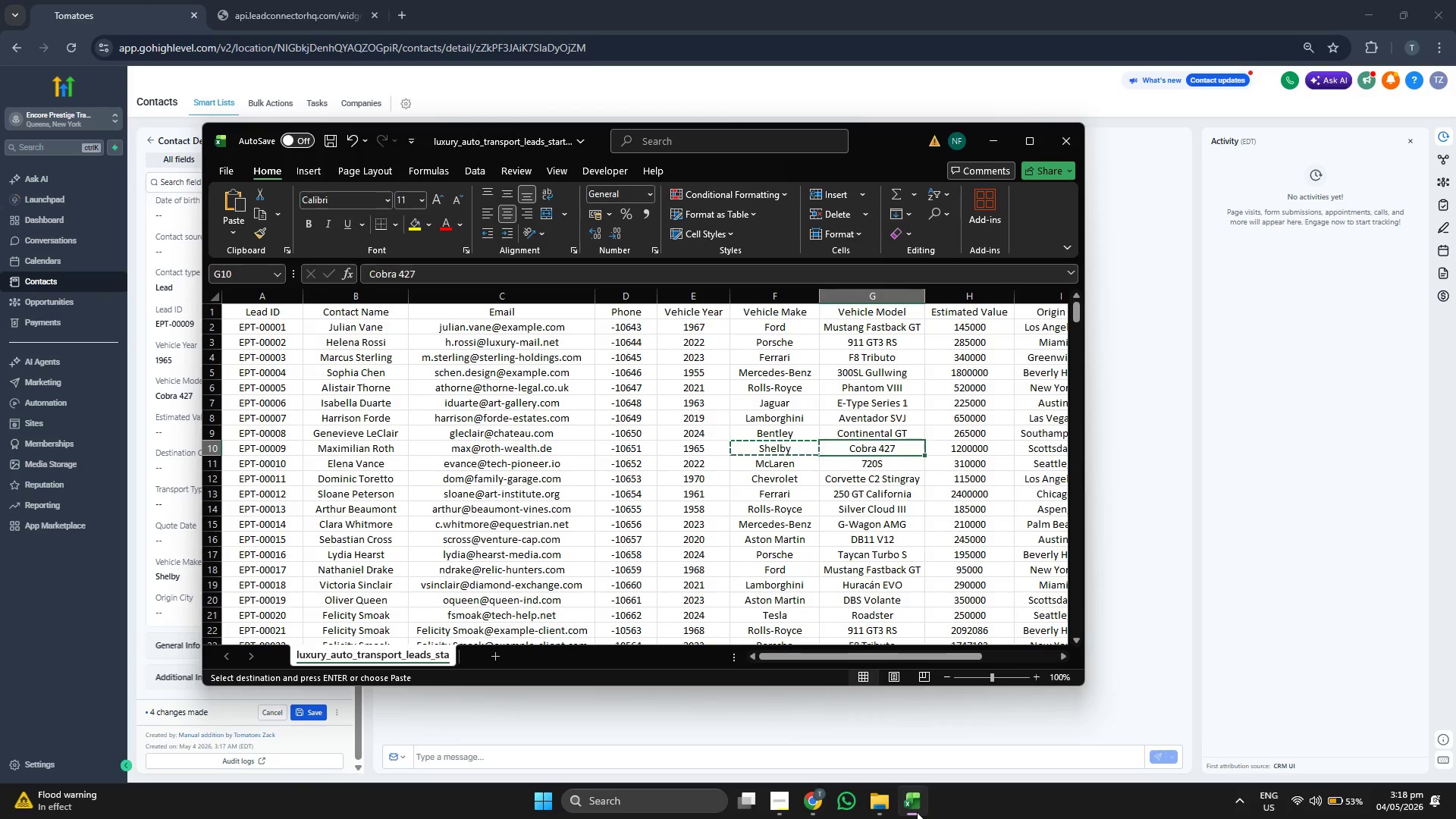 
key(ArrowRight)
 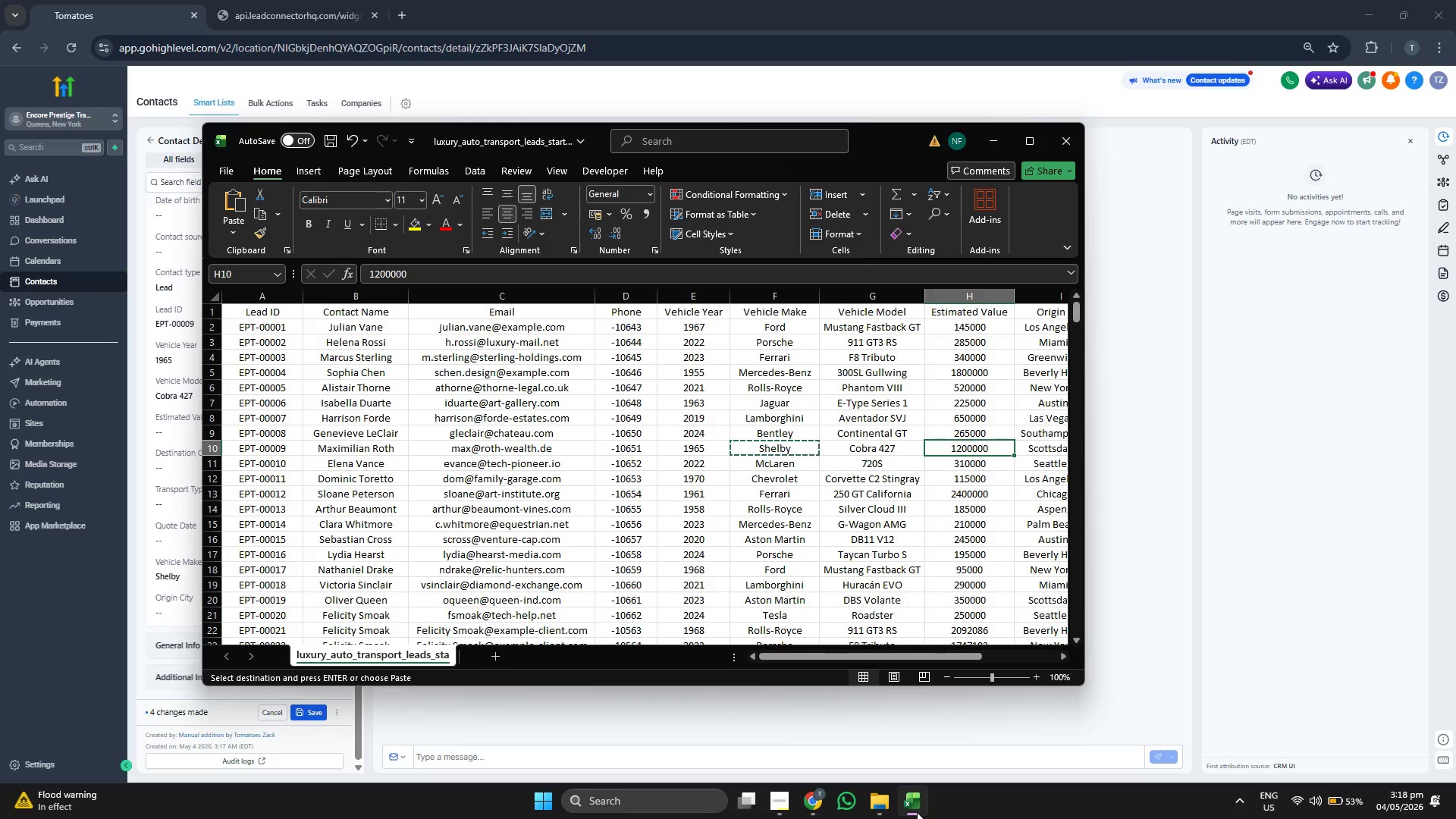 
key(ArrowRight)
 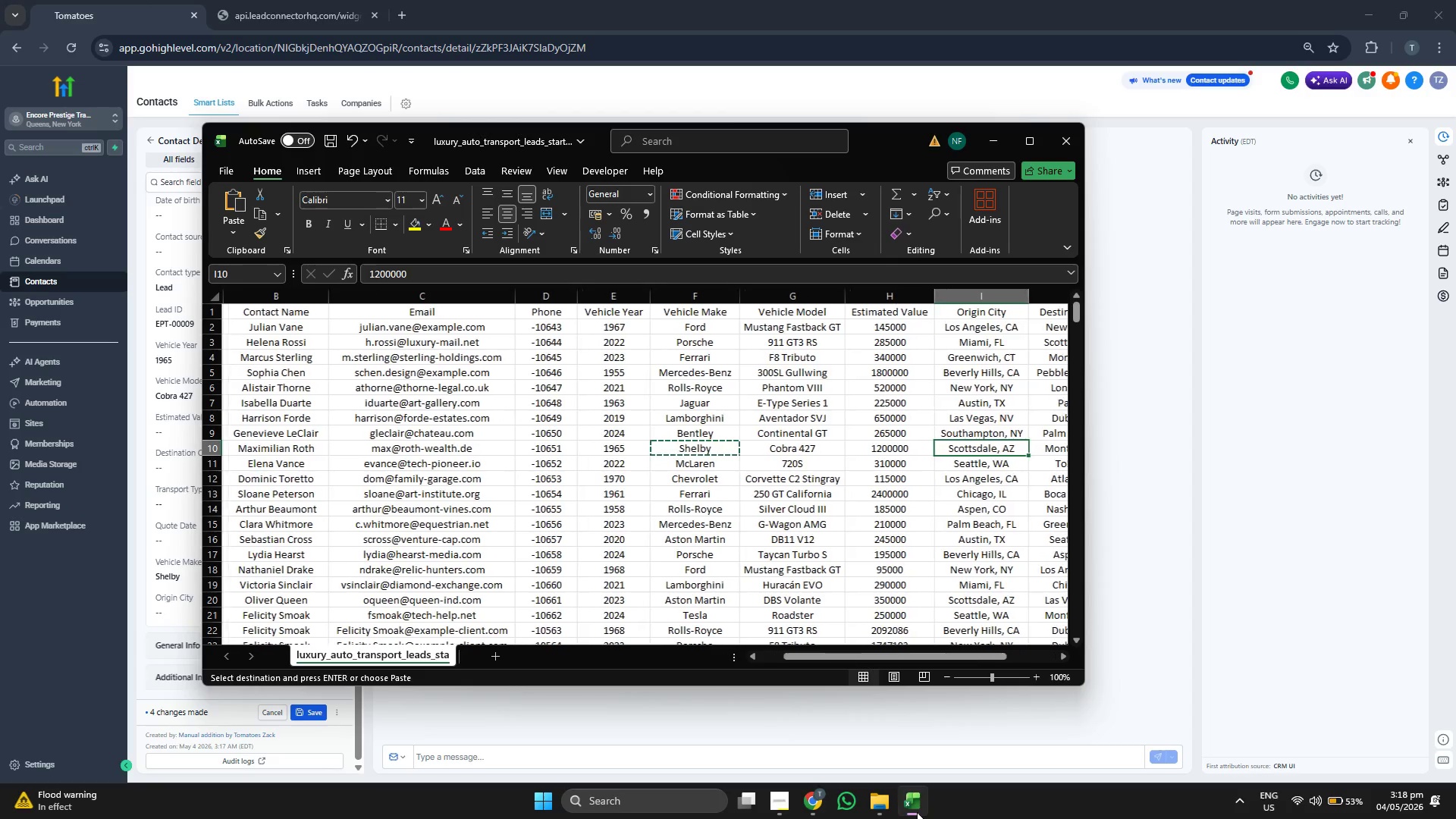 
key(Control+C)
 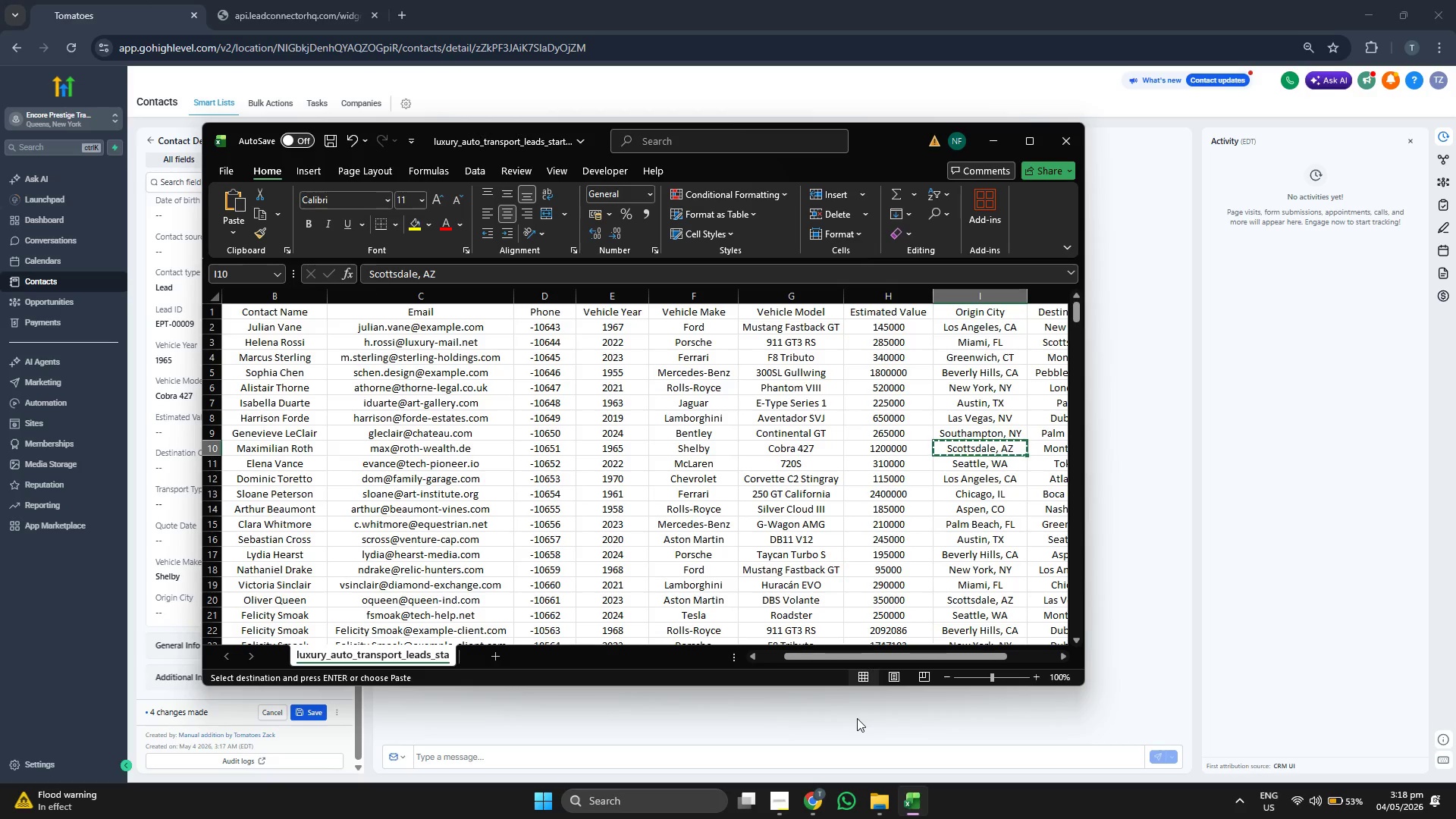 
left_click([857, 718])
 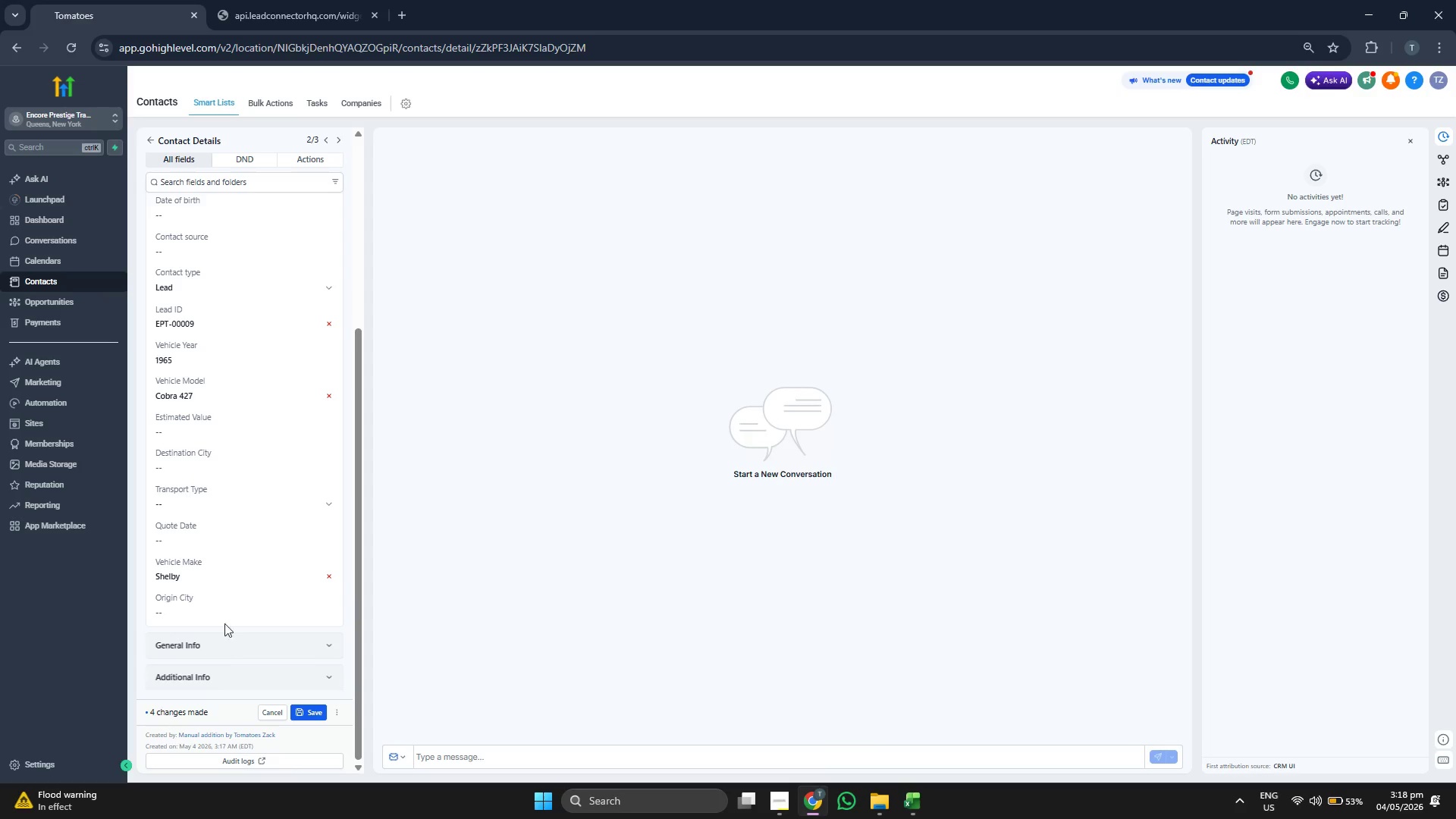 
key(Control+ControlLeft)
 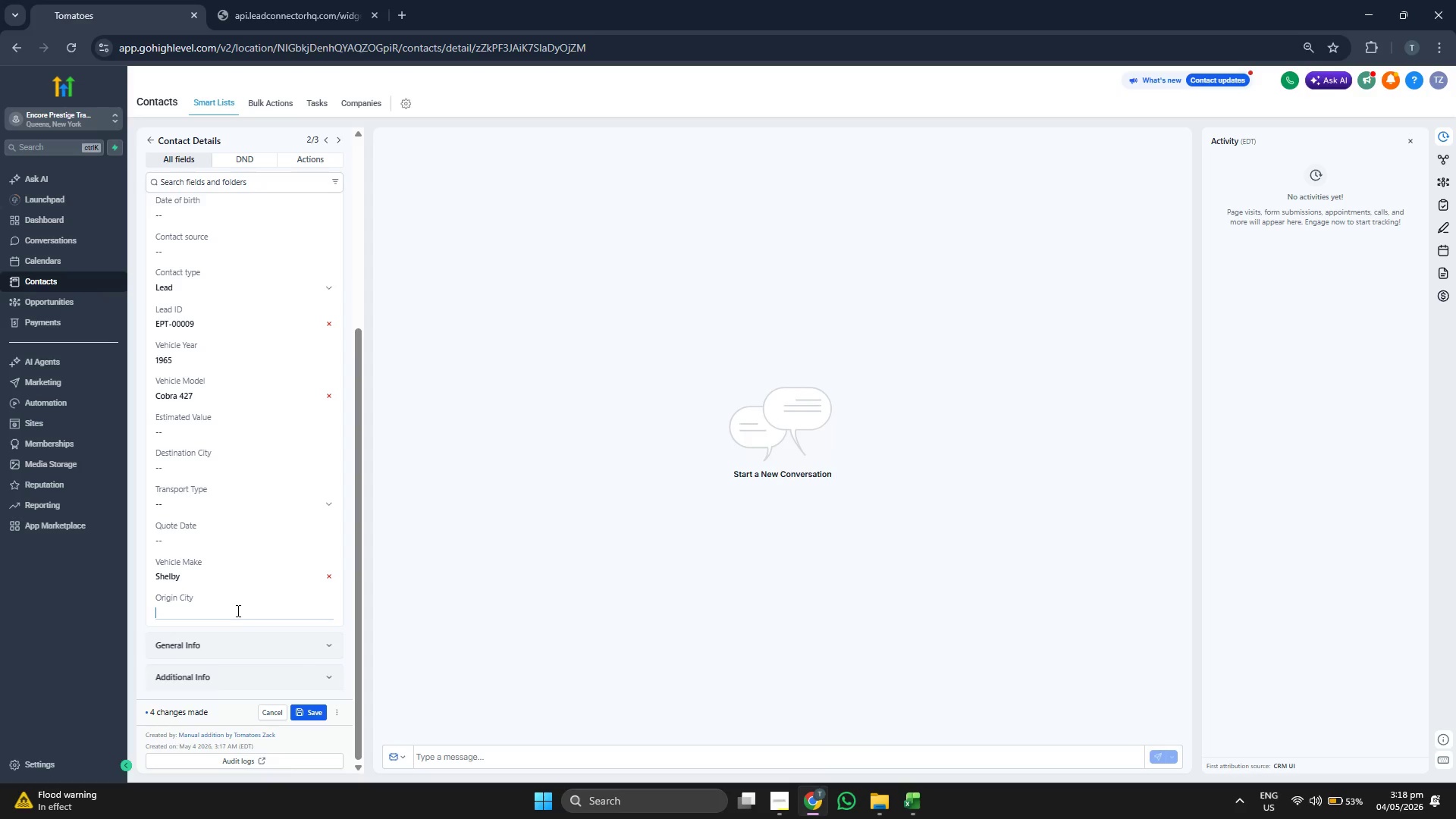 
key(Control+V)
 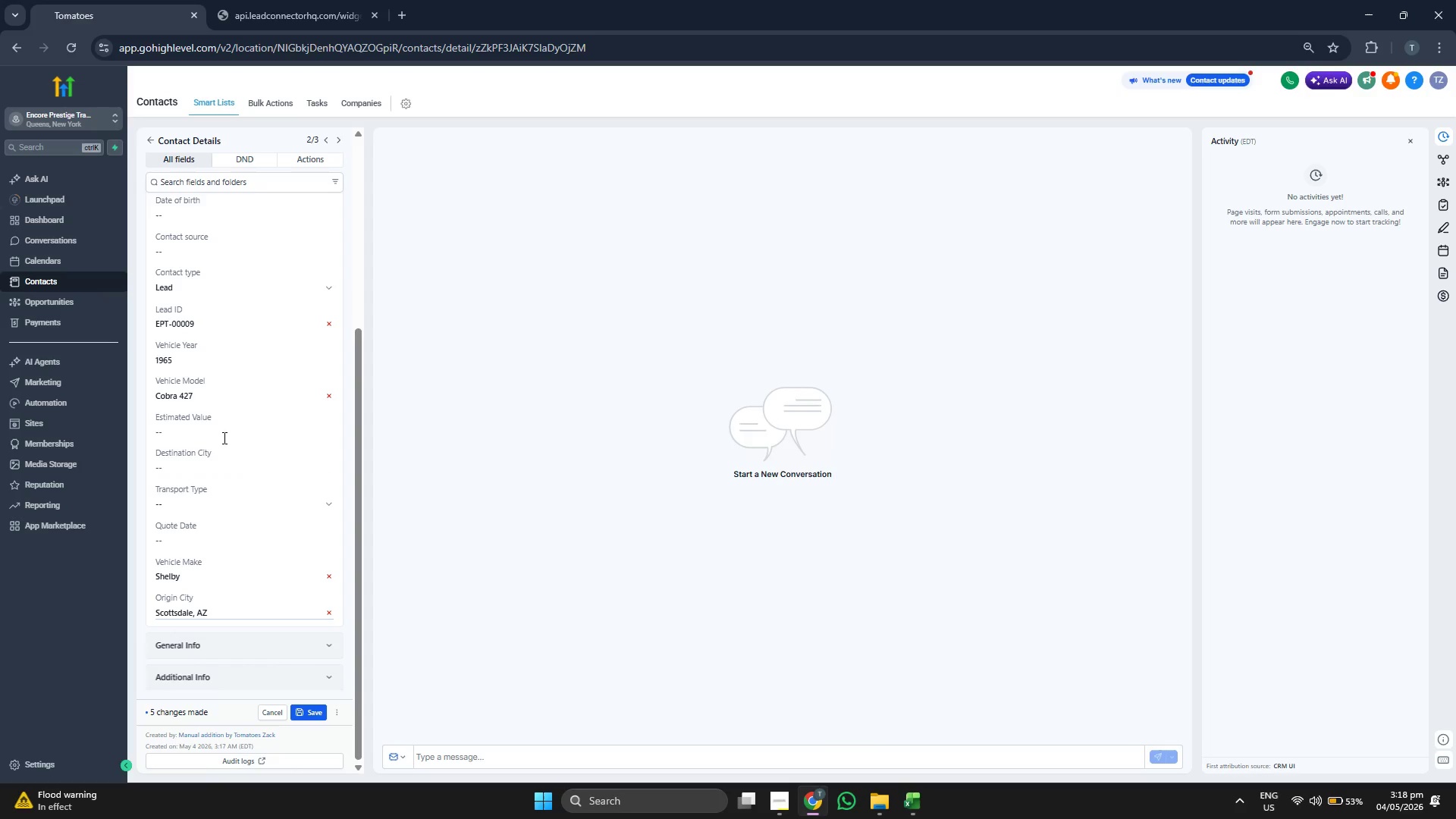 
left_click([226, 435])
 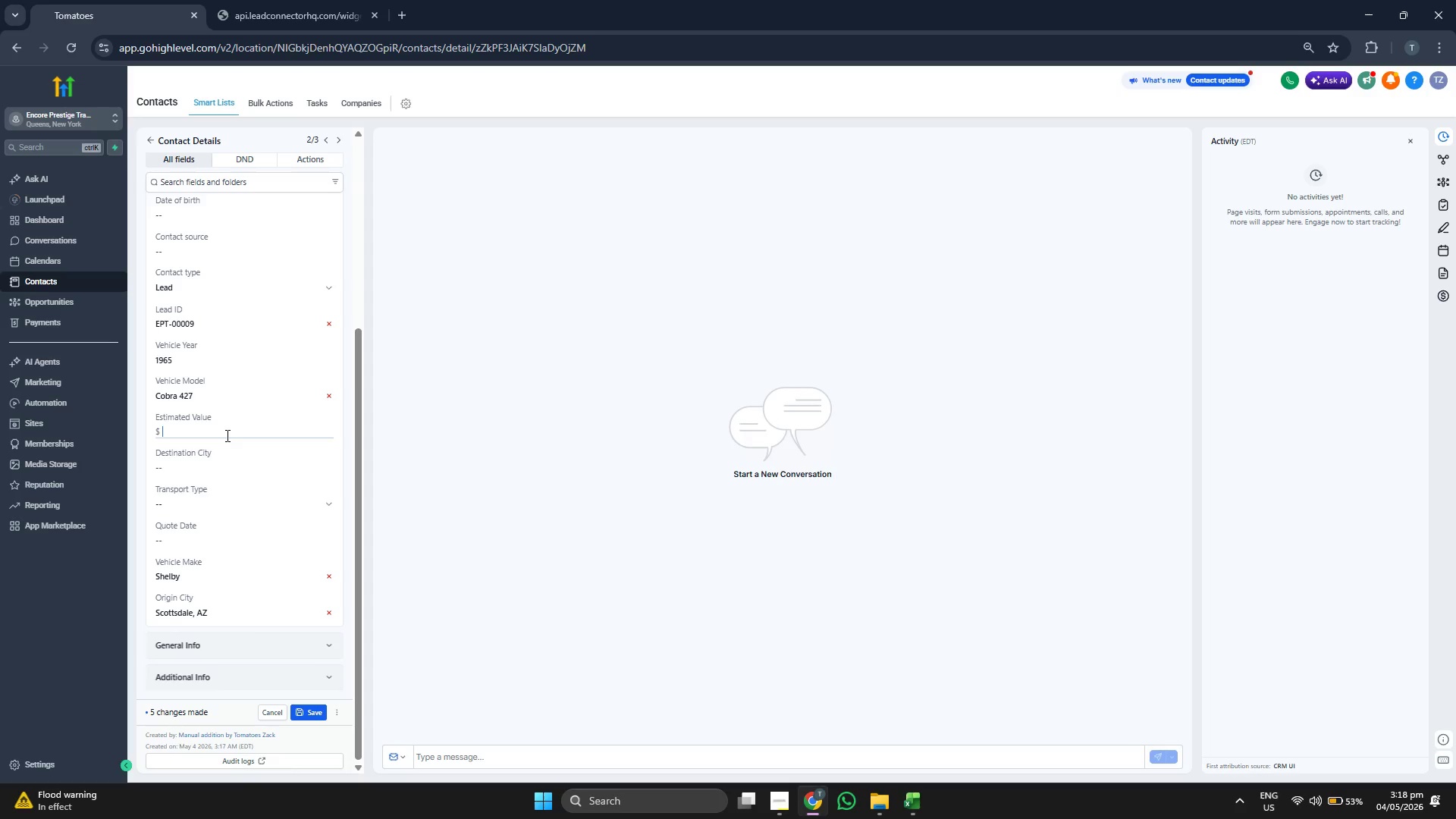 
type(122)
key(Backspace)
type(00)
 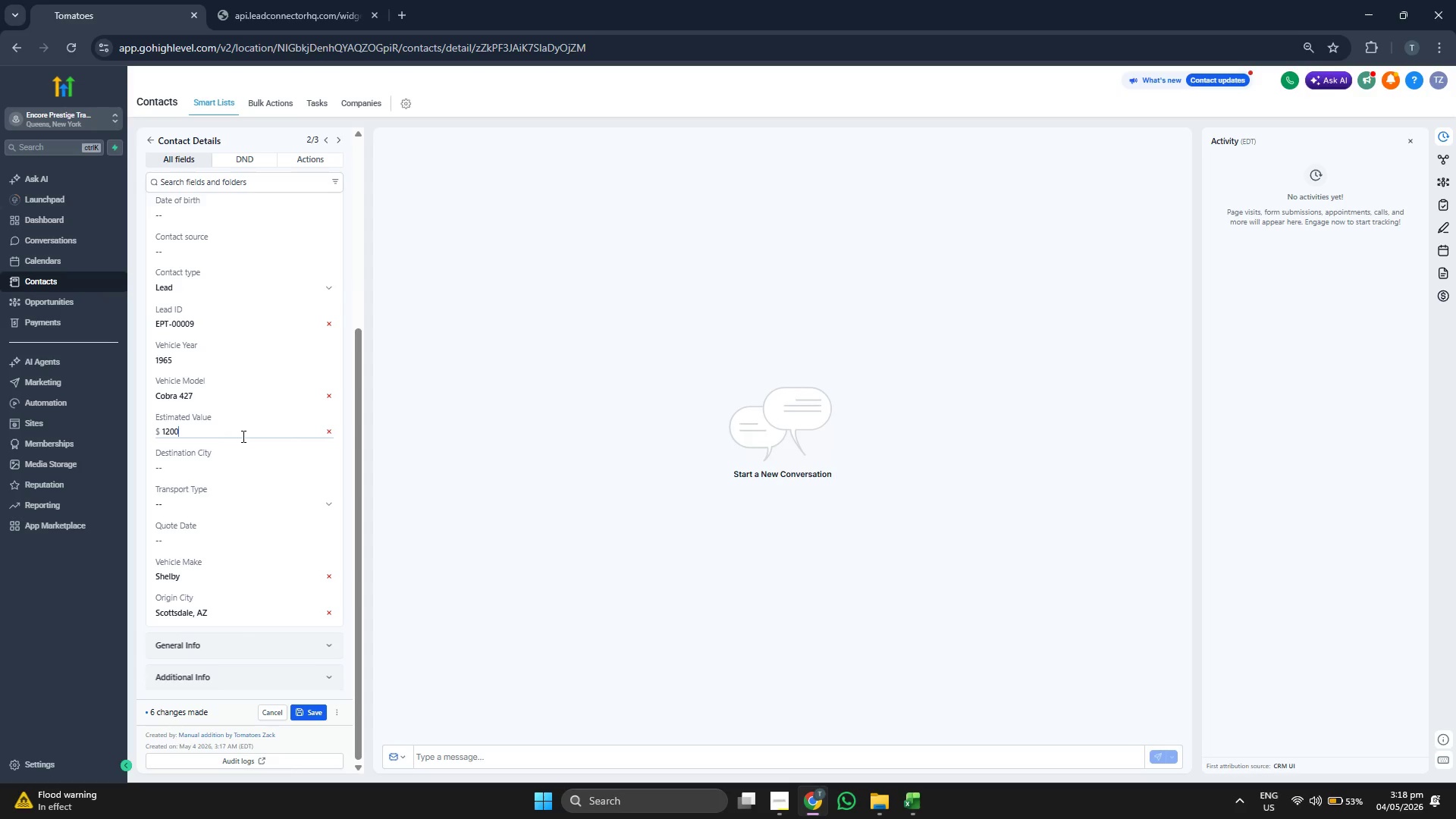 
type(000)
 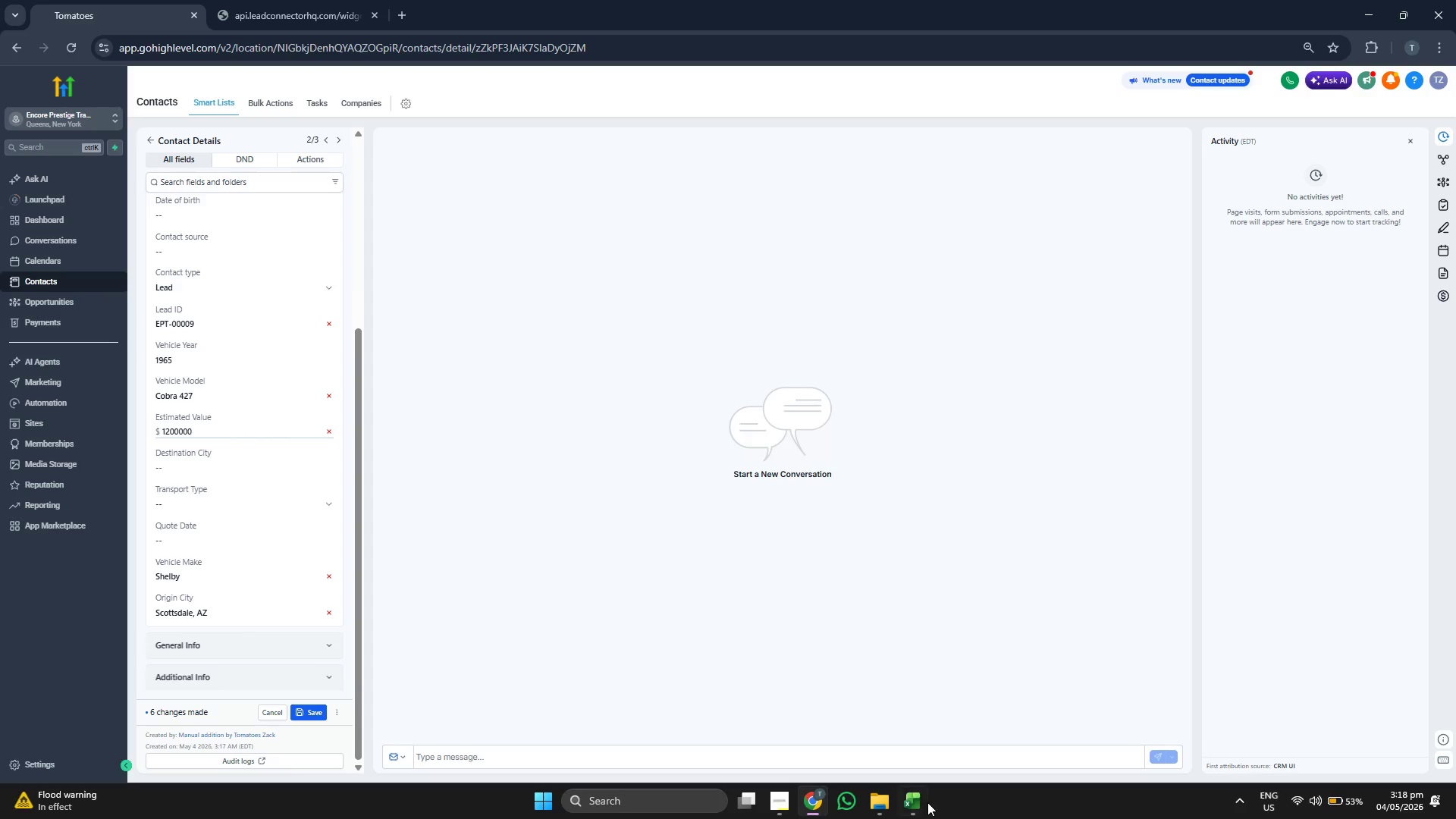 
key(ArrowRight)
 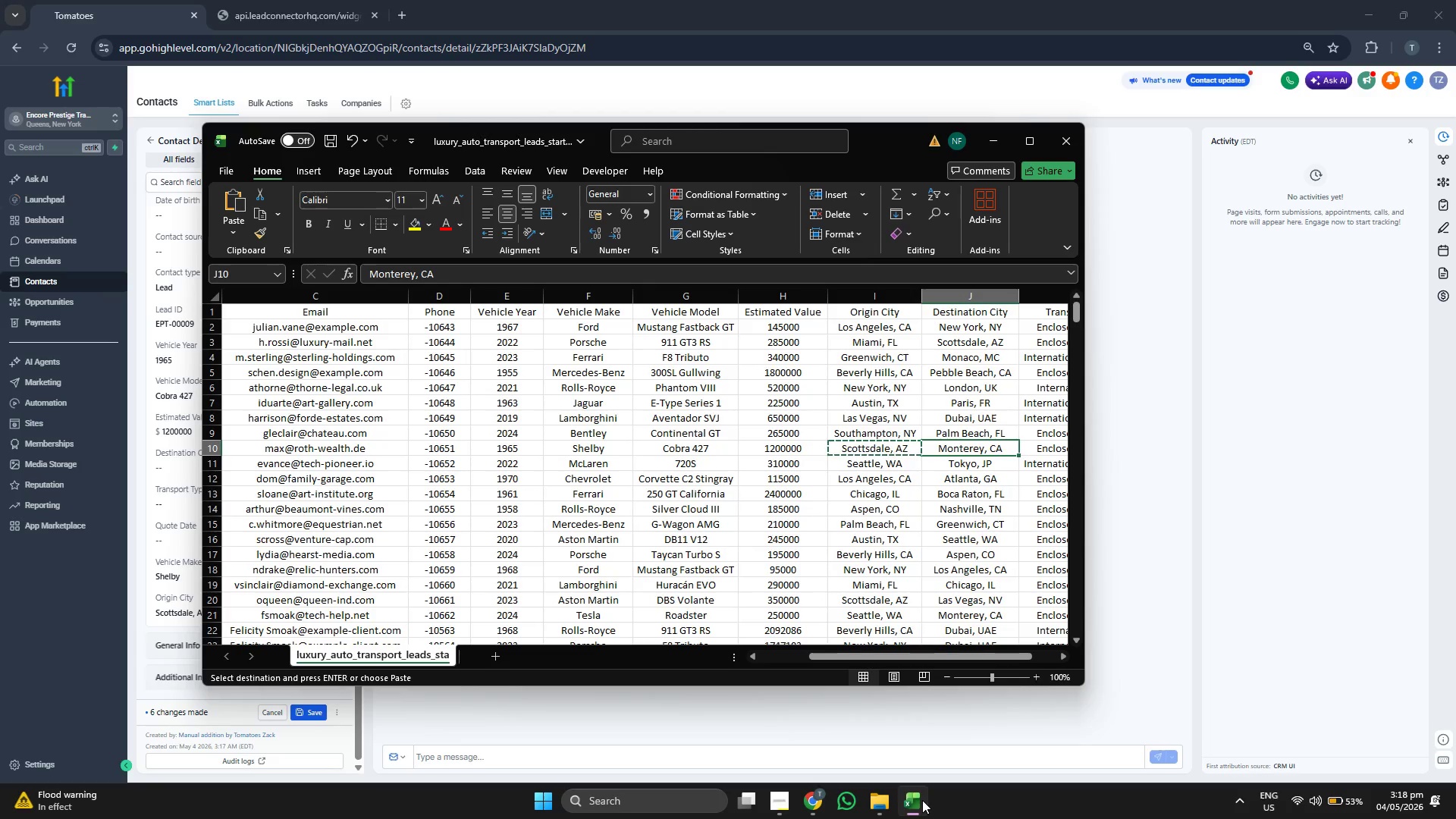 
key(Control+C)
 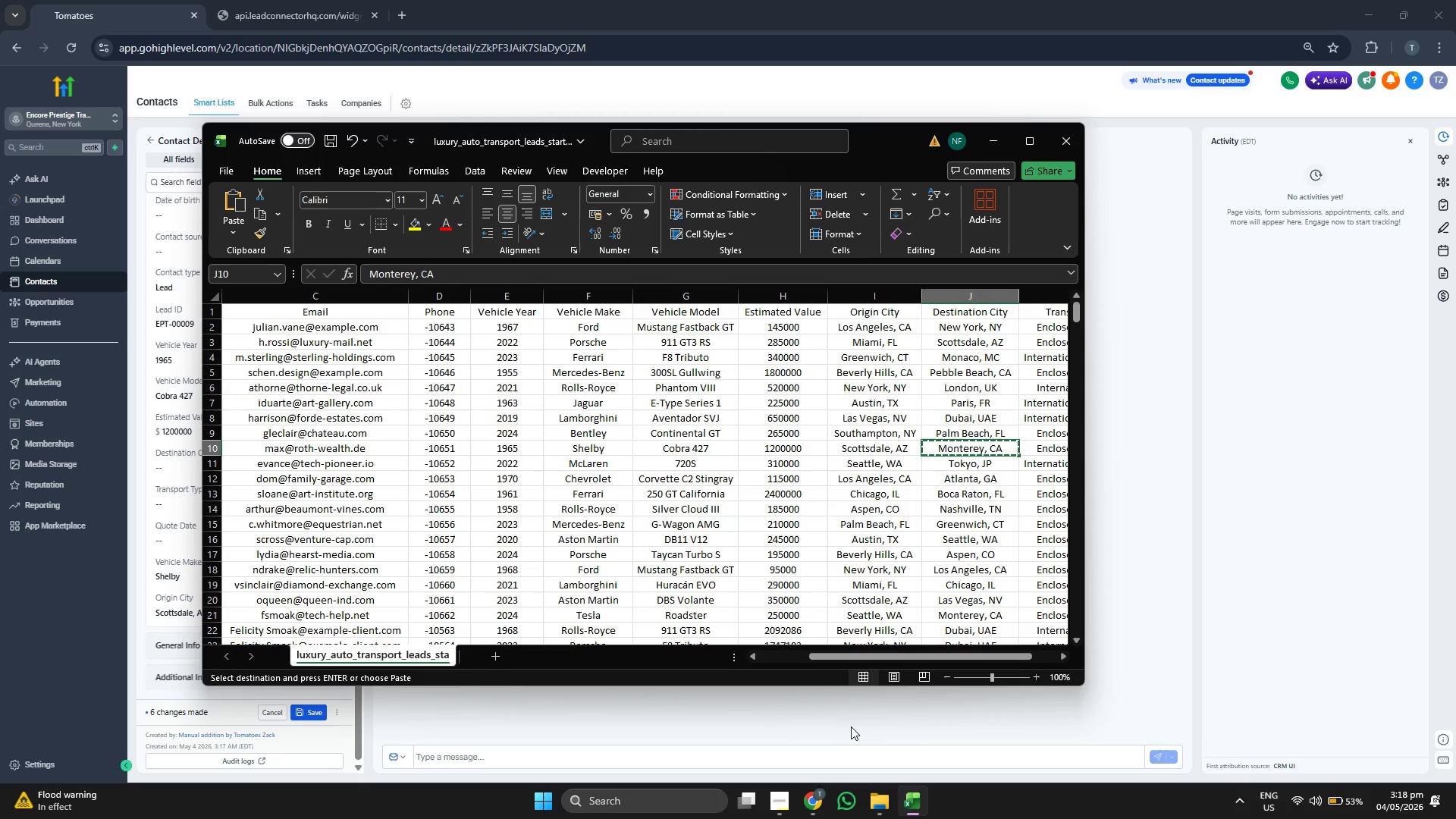 
key(ArrowRight)
 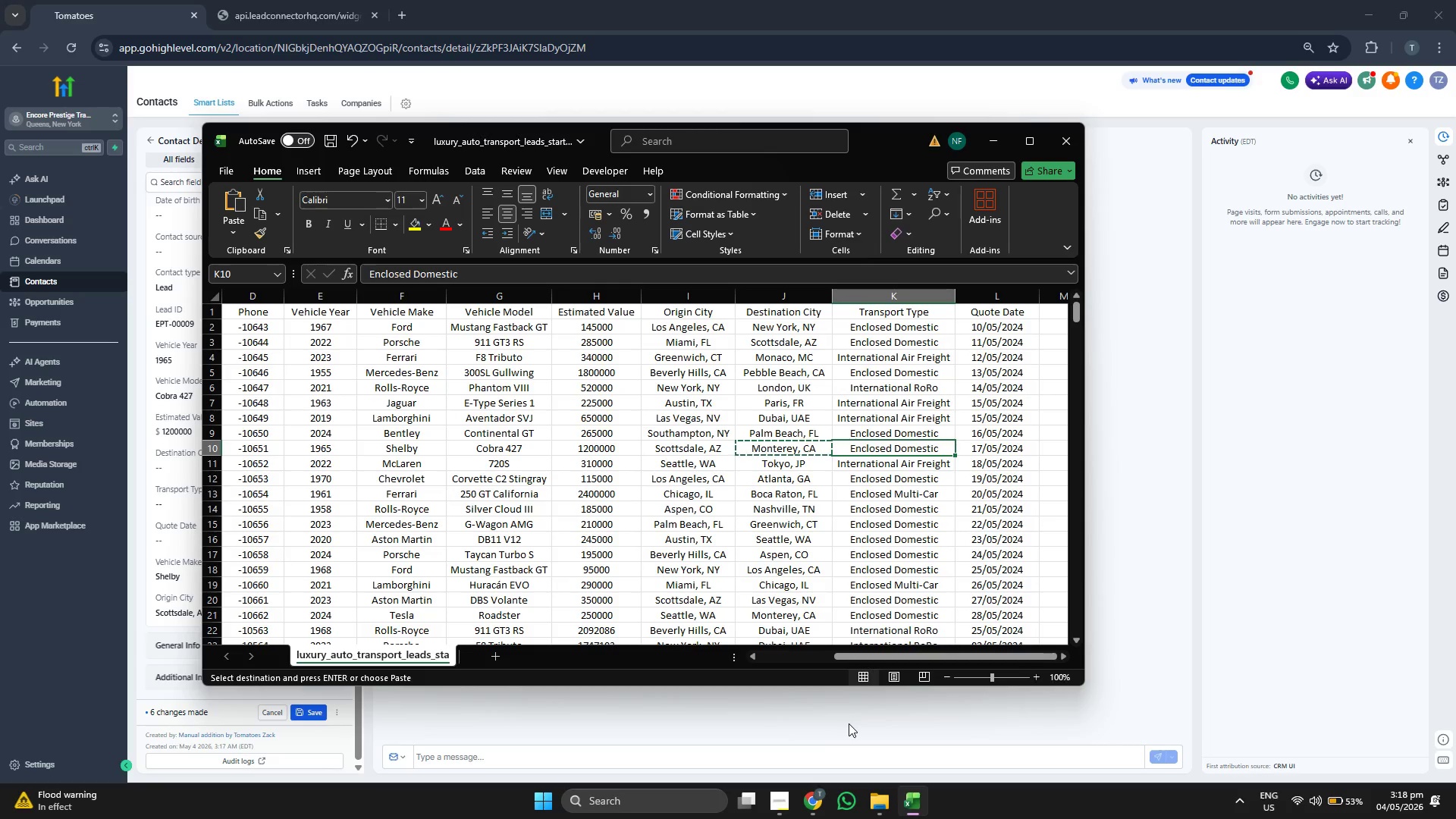 
left_click([848, 726])
 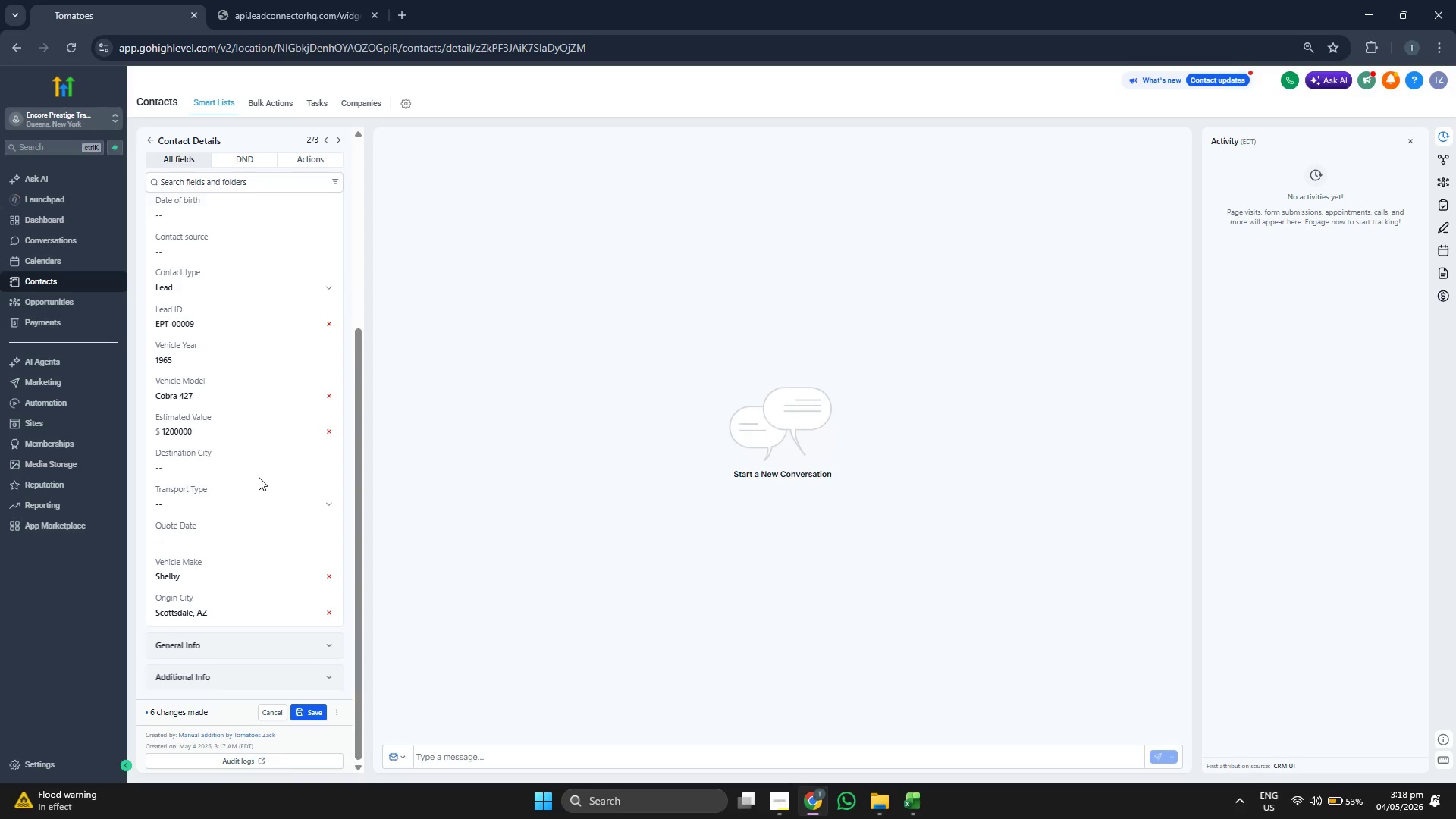 
left_click([258, 473])
 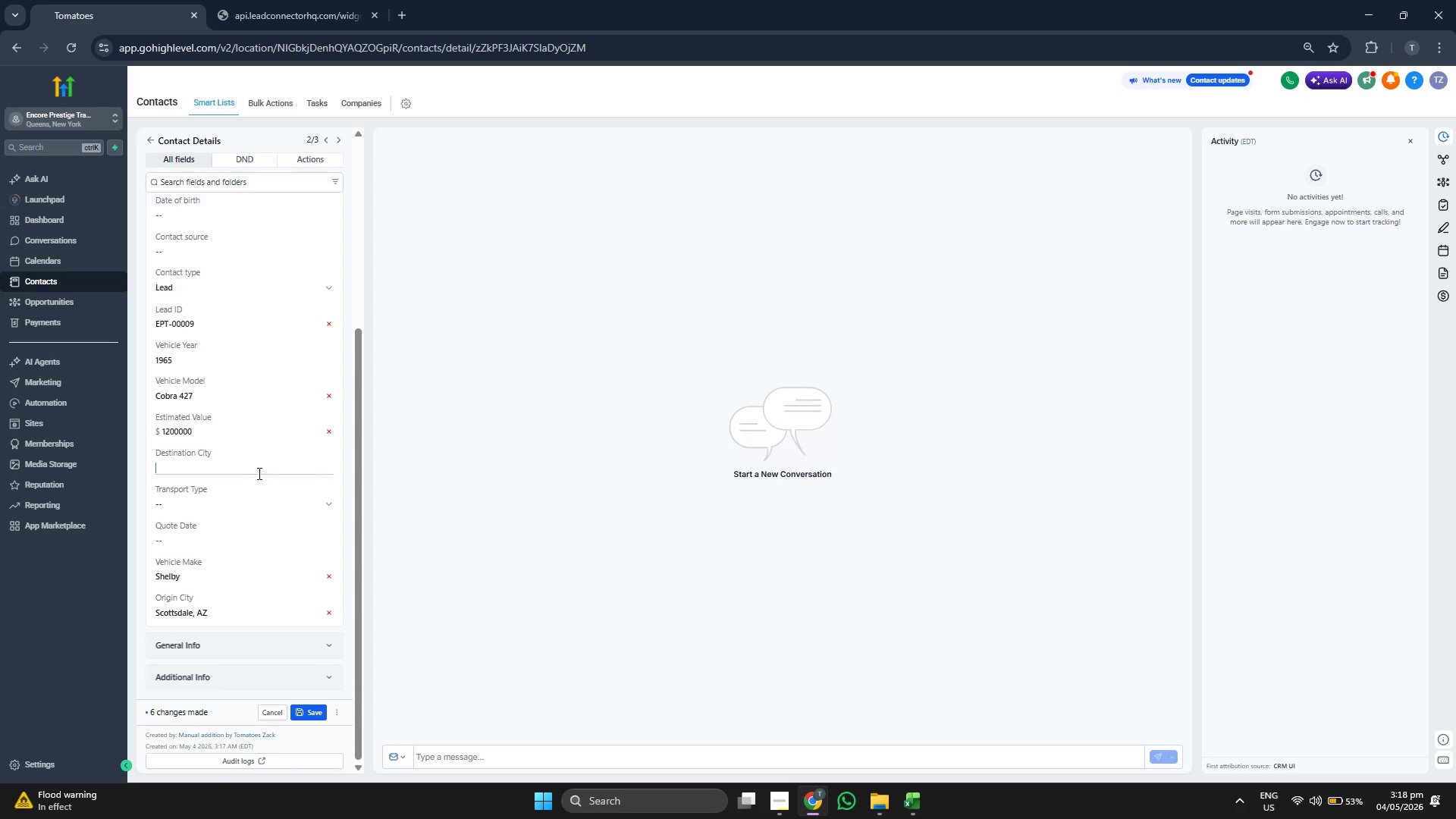 
key(Control+ControlLeft)
 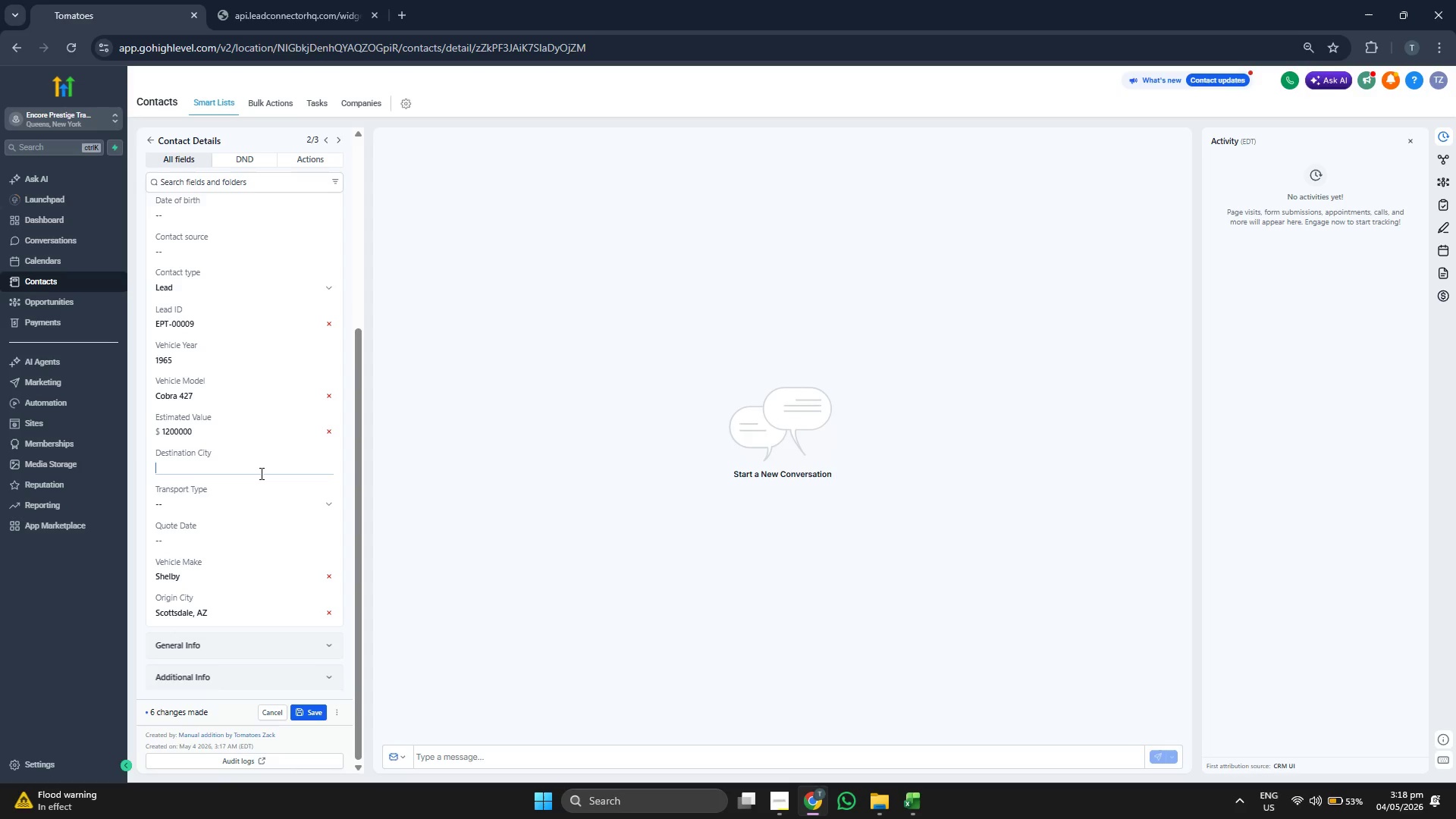 
key(Control+V)
 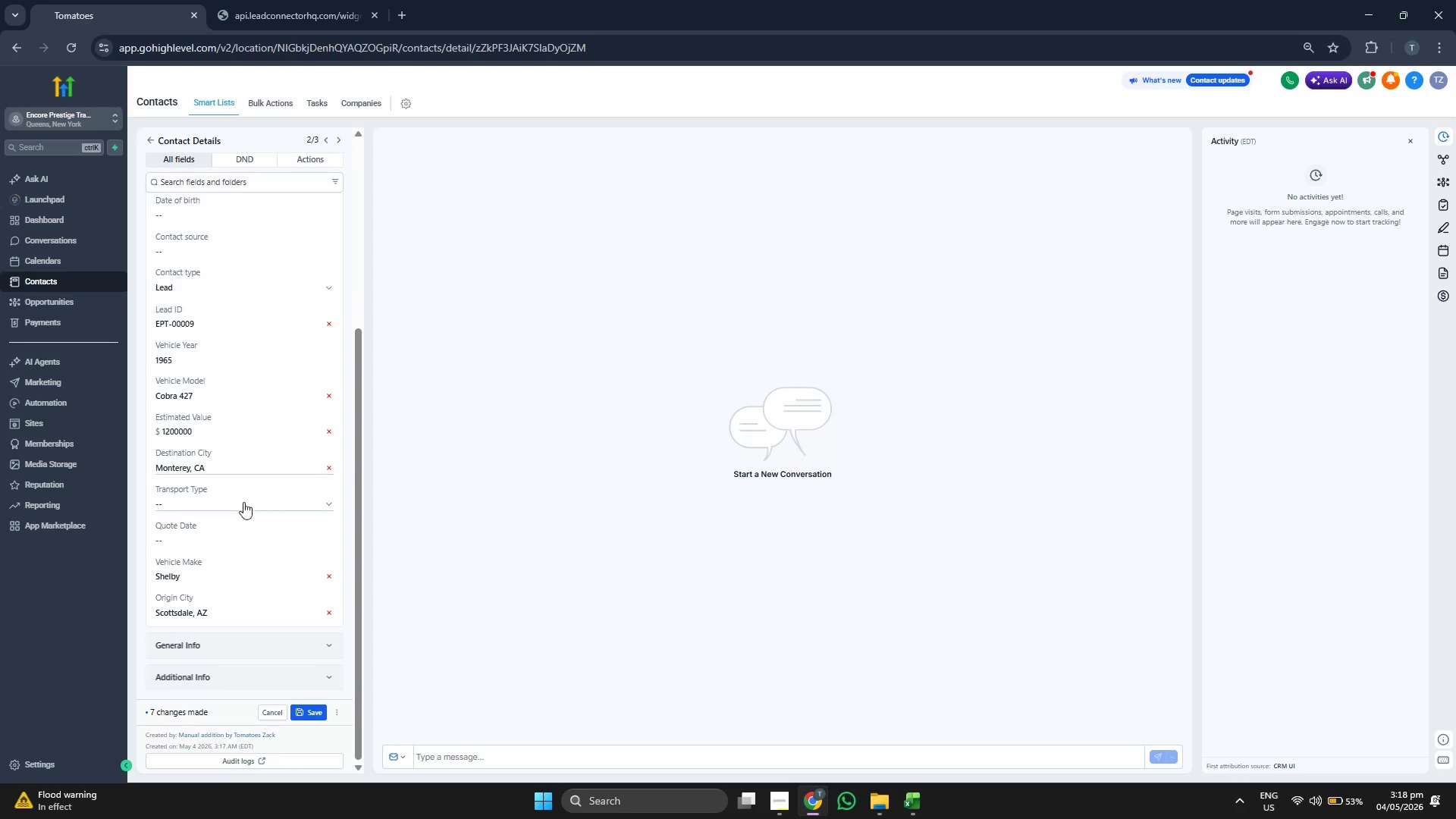 
left_click([242, 503])
 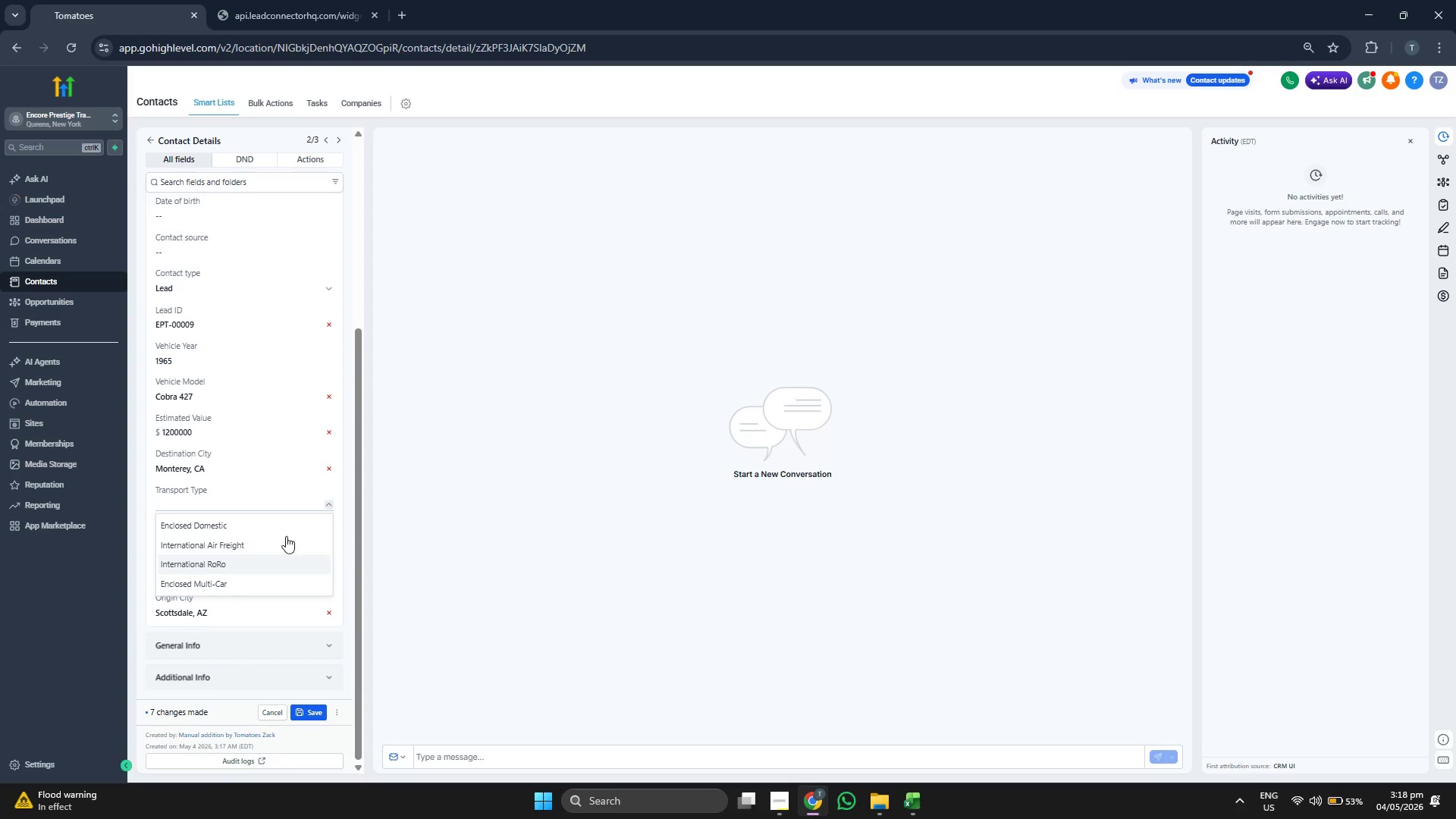 
left_click([250, 529])
 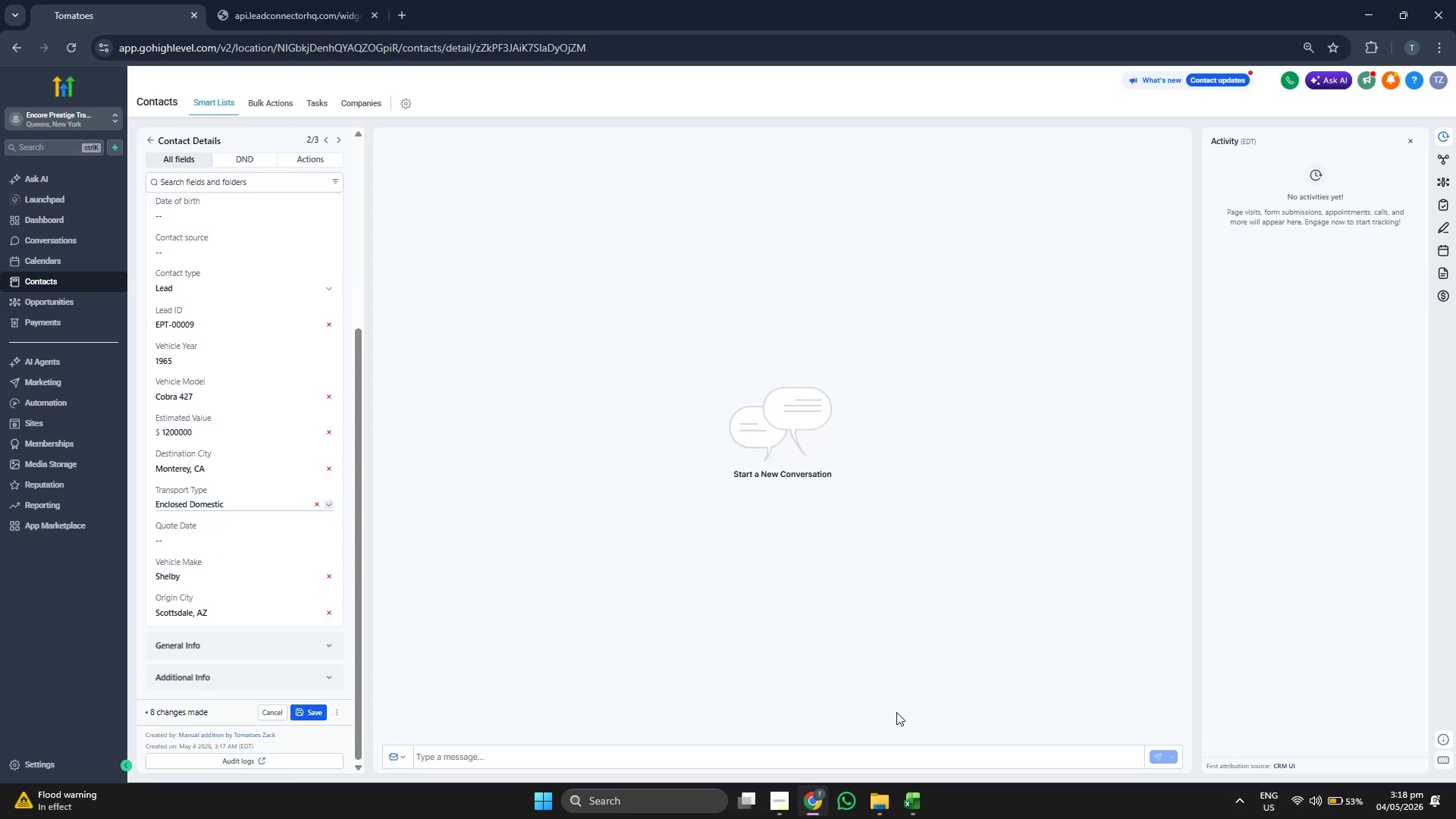 
left_click([913, 796])
 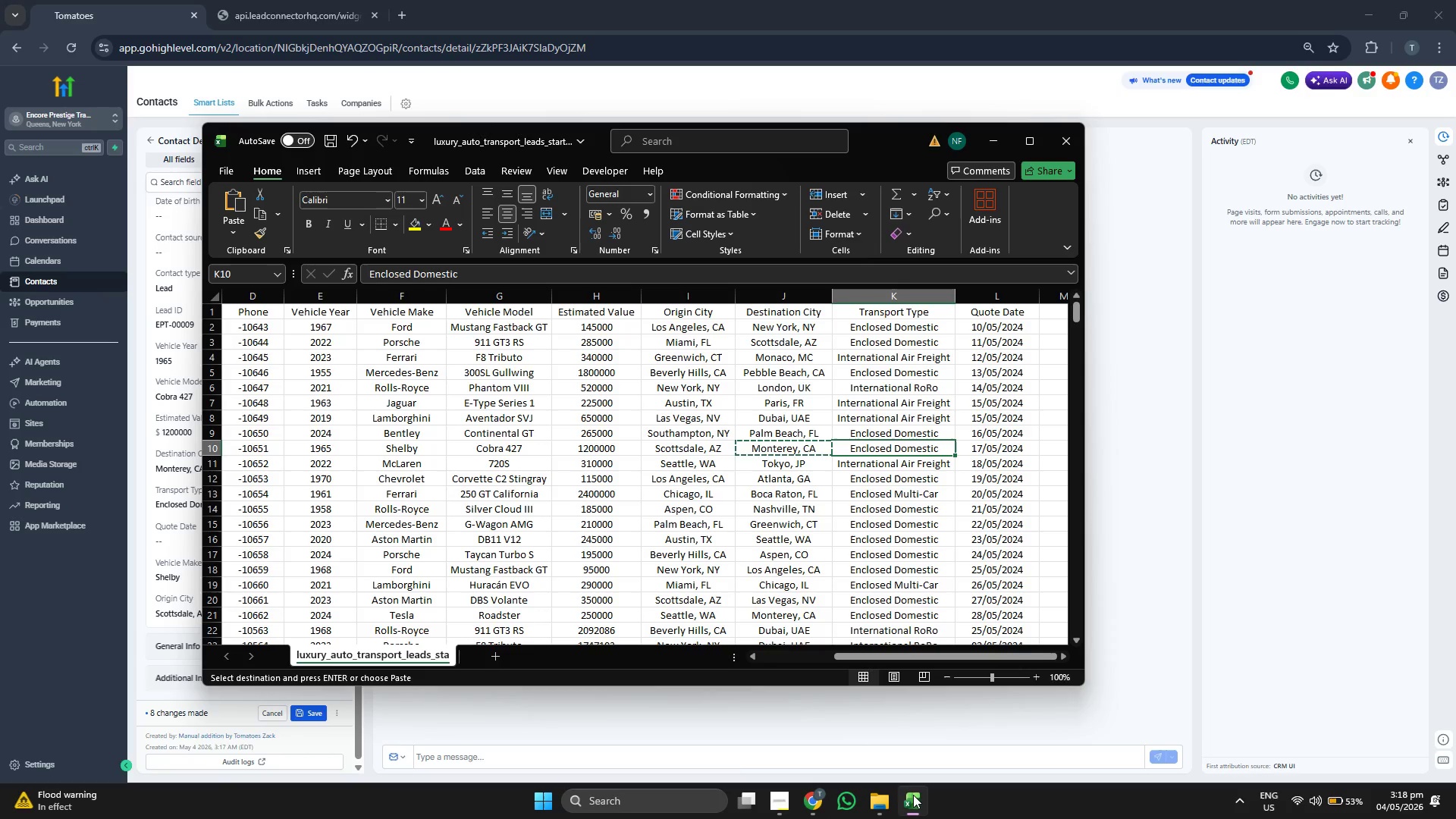 
left_click([913, 795])
 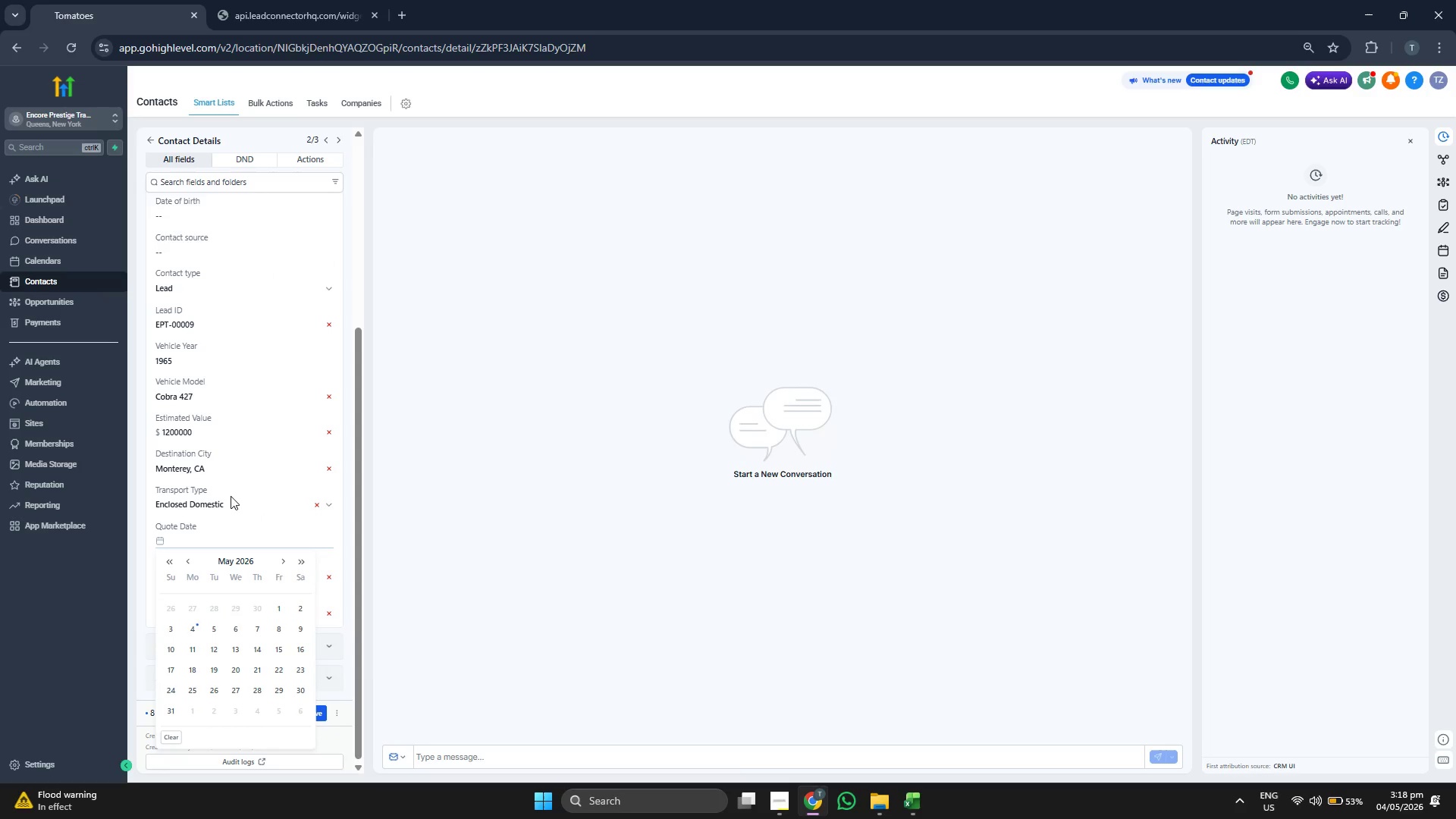 
left_click([242, 564])
 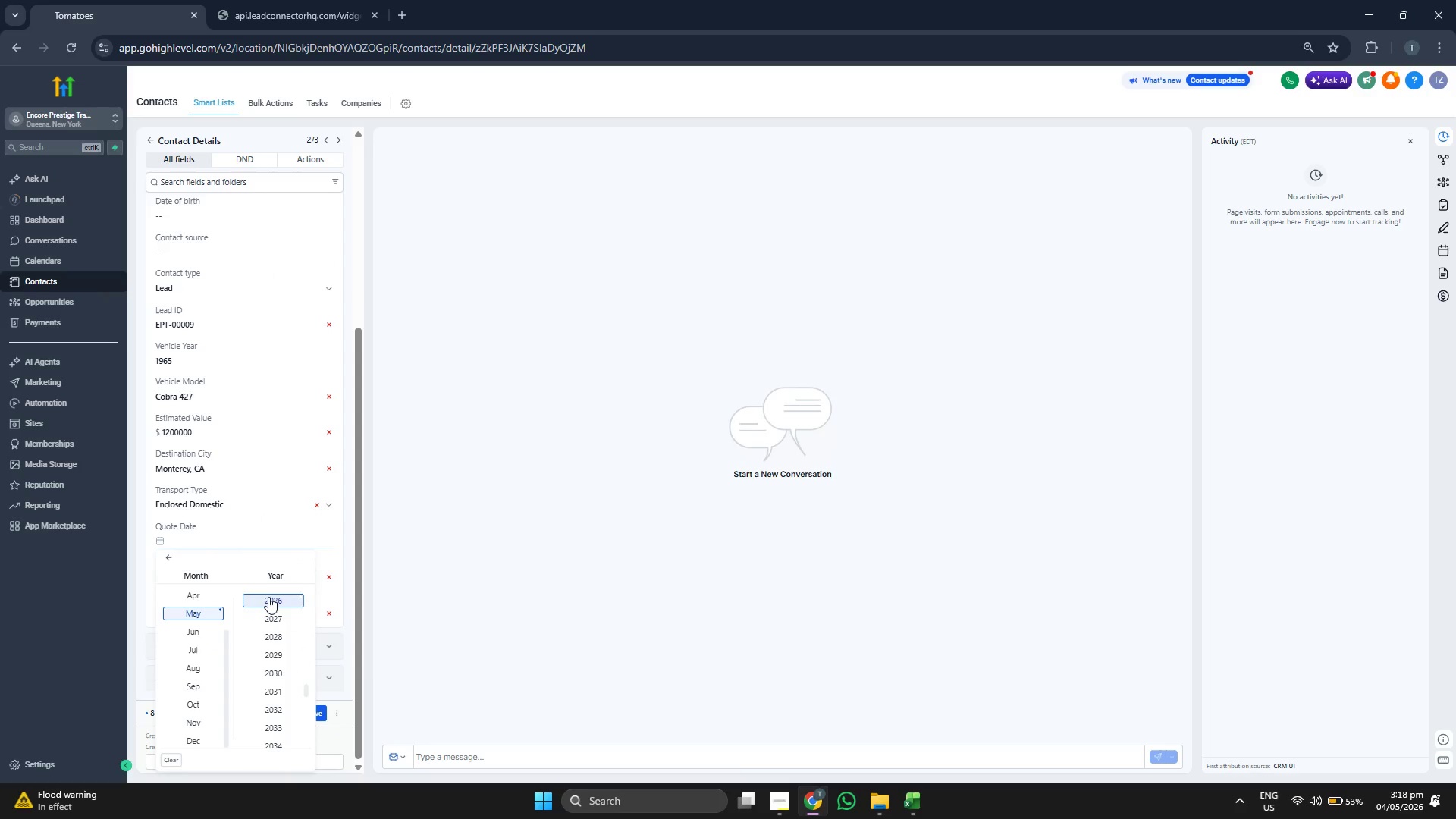 
scroll: coordinate [268, 598], scroll_direction: up, amount: 1.0
 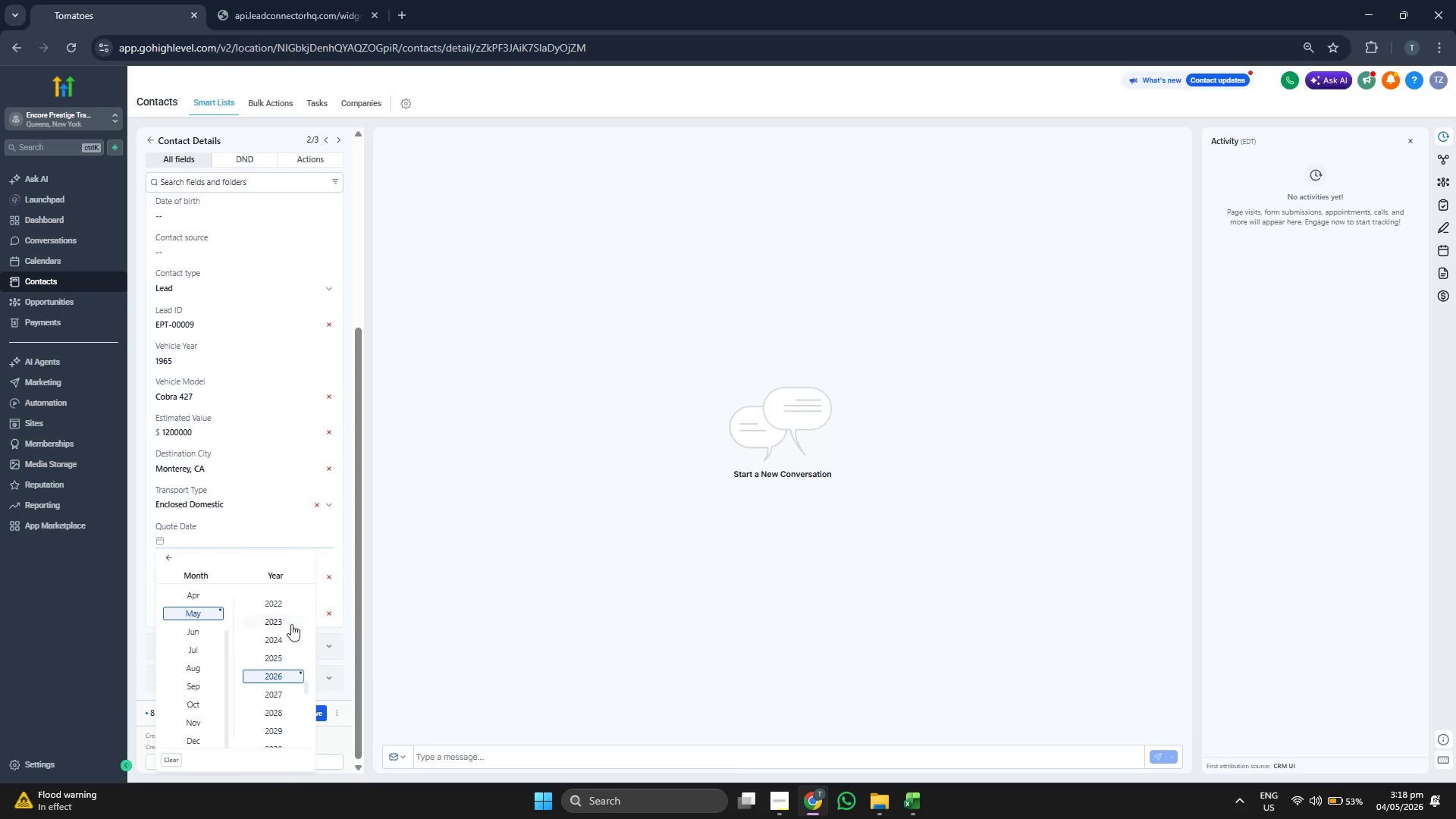 
left_click([281, 639])
 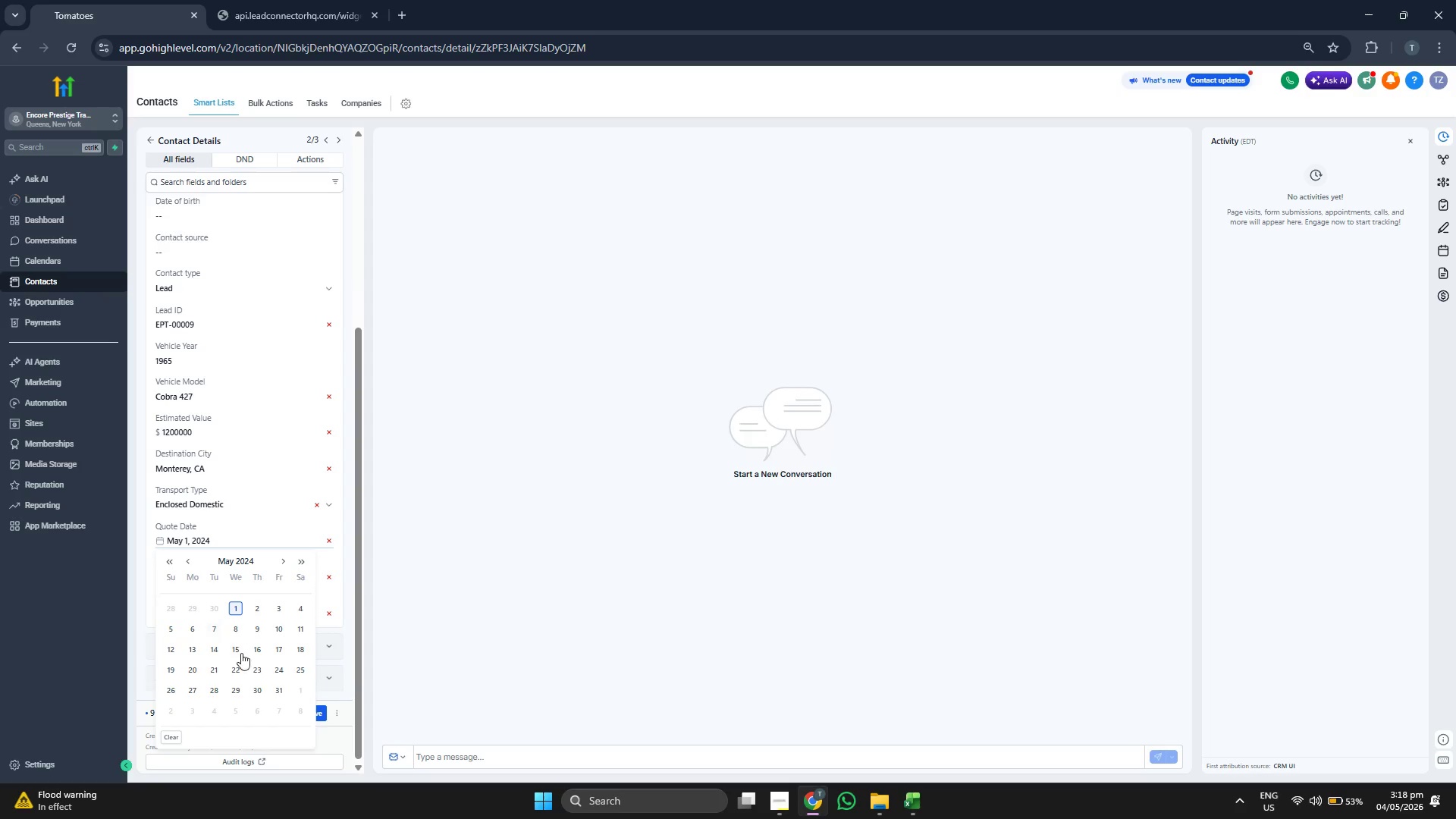 
left_click([275, 652])
 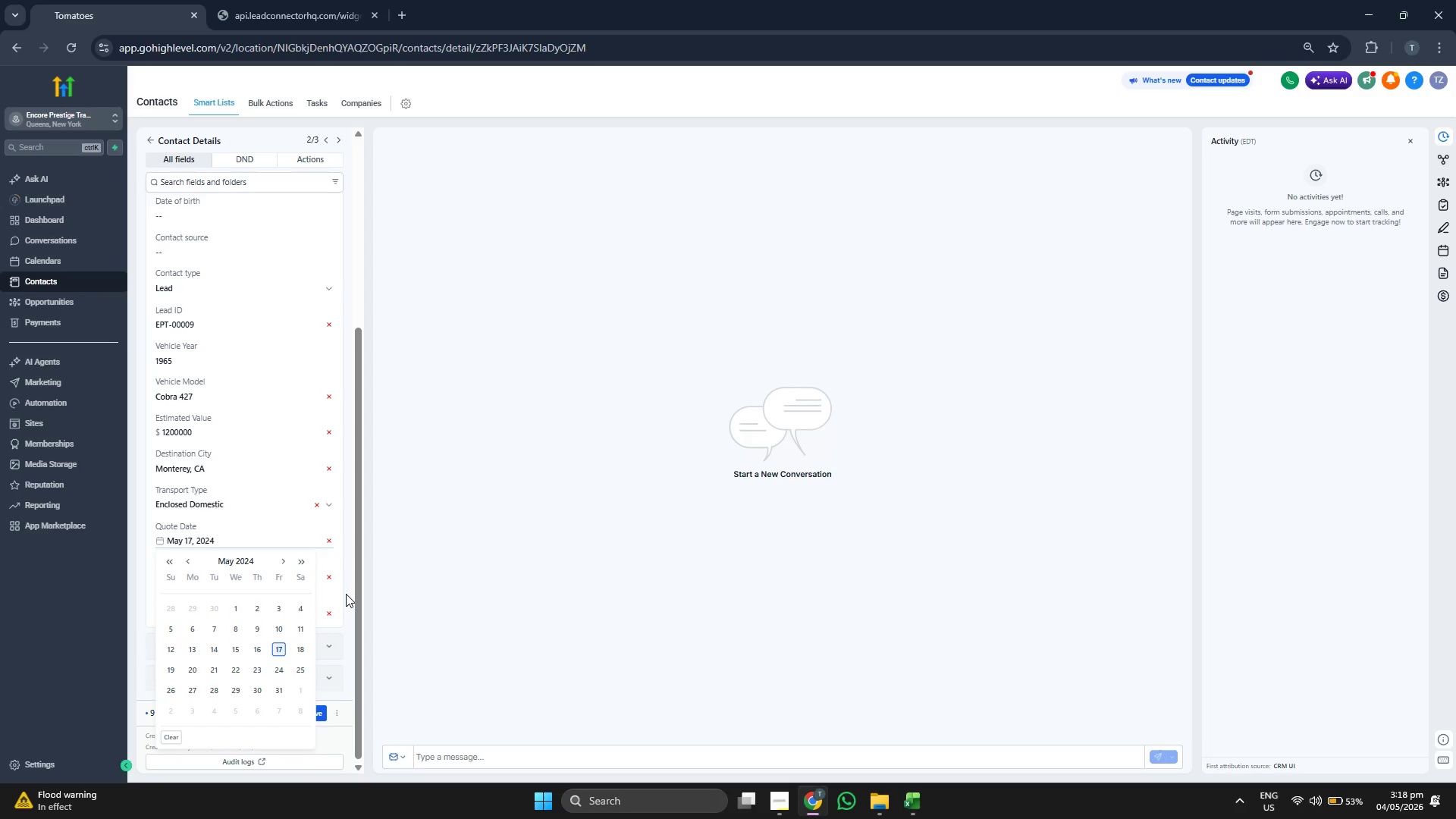 
left_click([347, 593])
 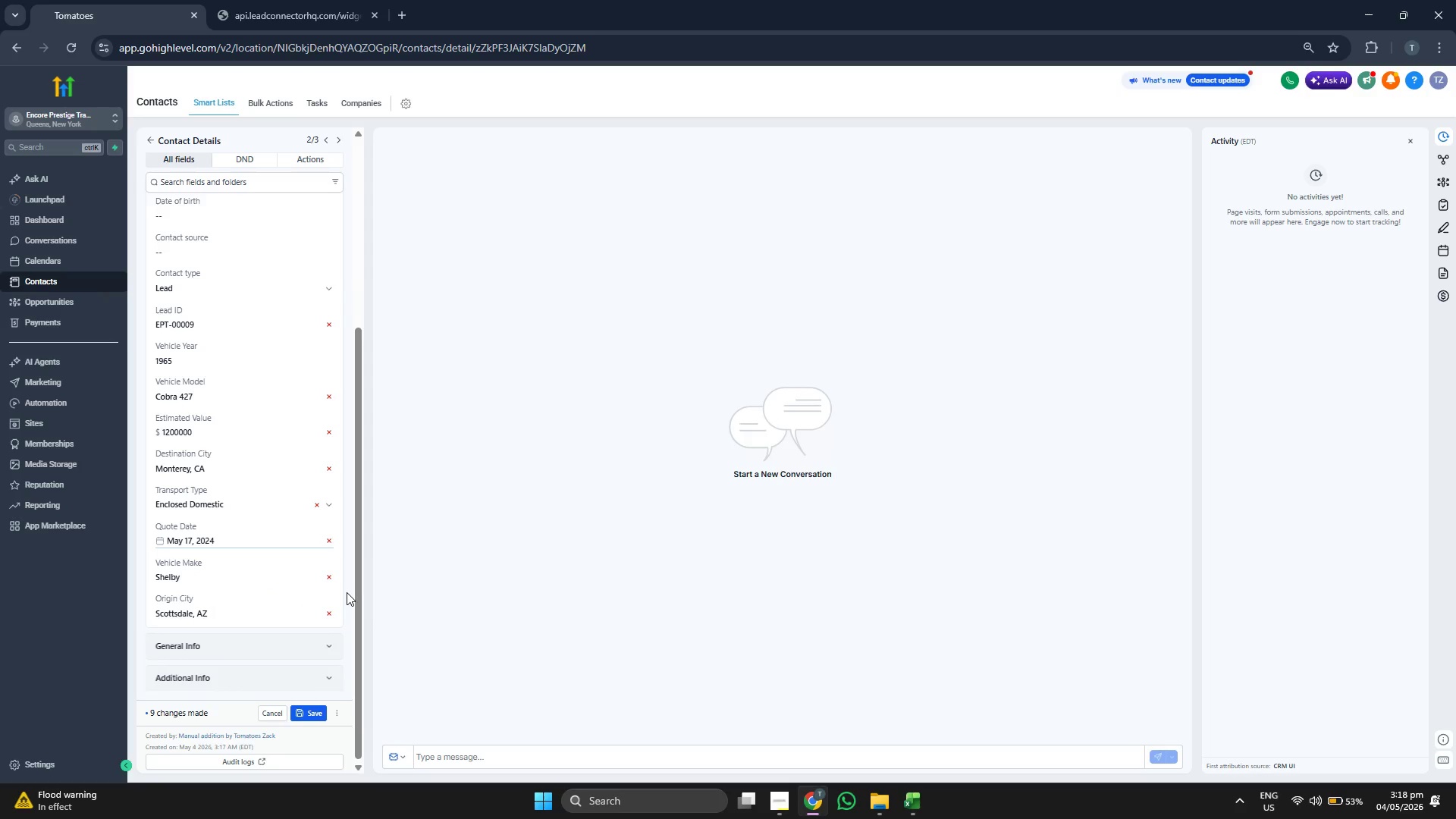 
scroll: coordinate [347, 592], scroll_direction: up, amount: 1.0
 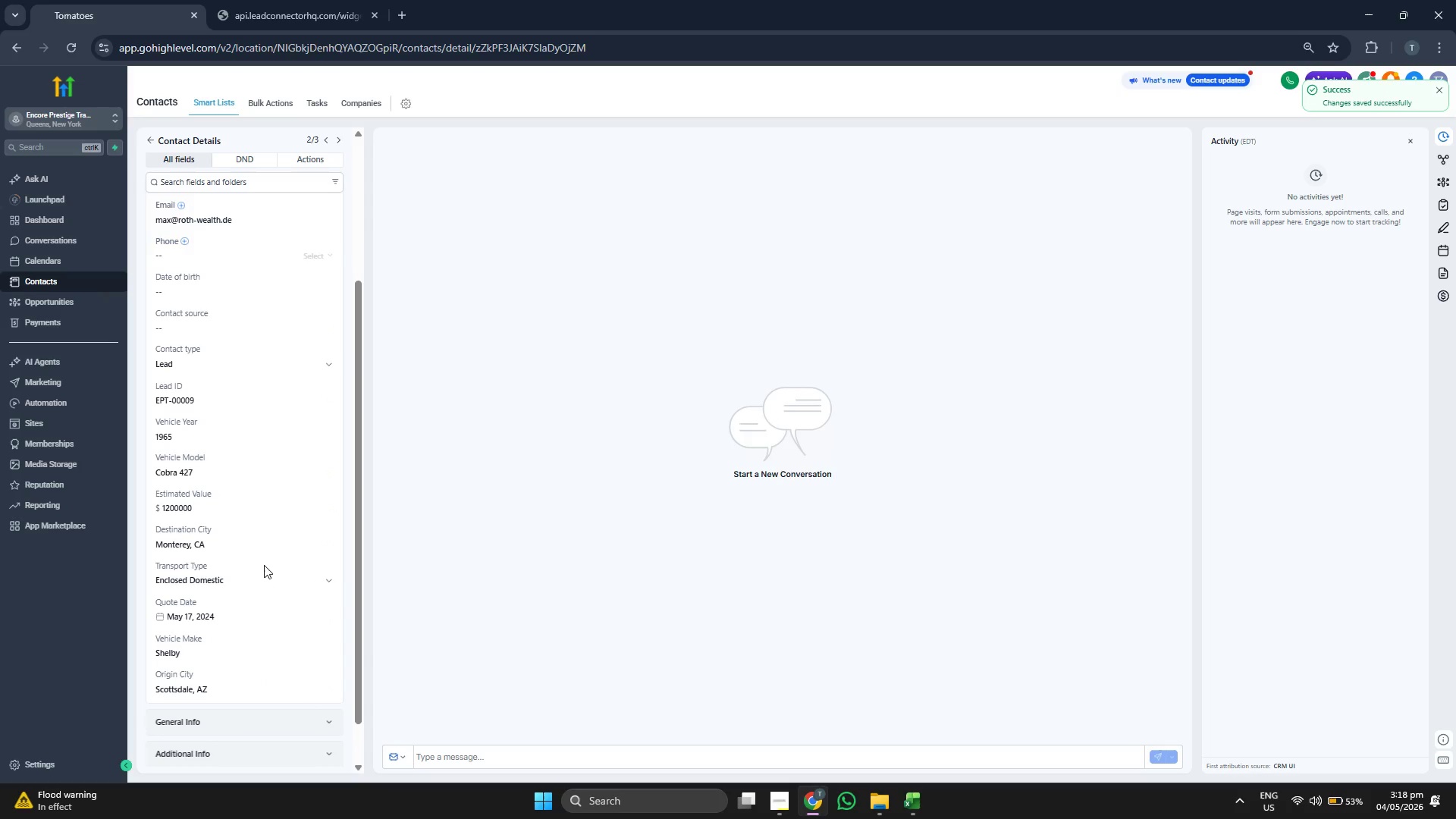 
wait(6.94)
 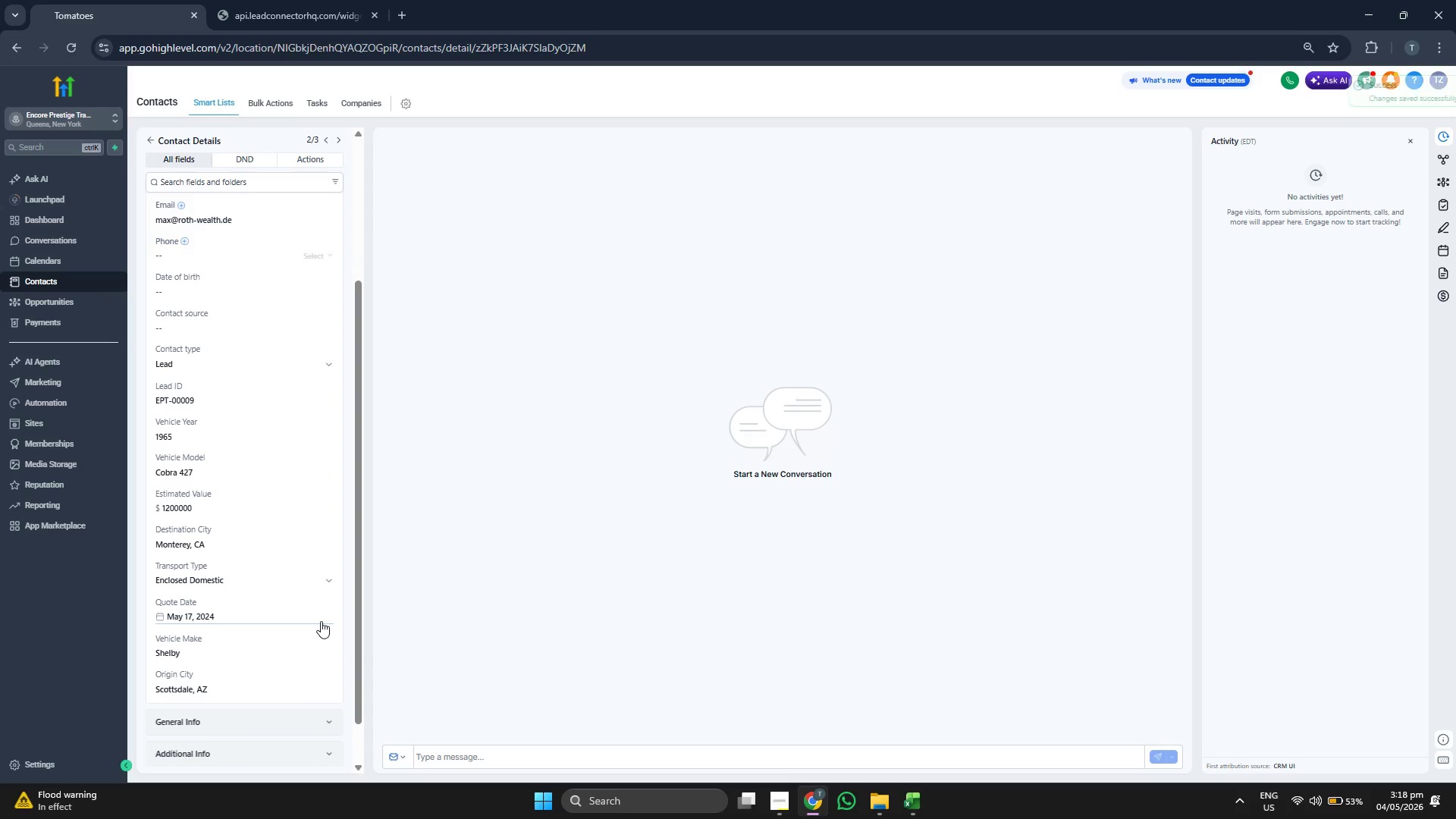 
left_click([154, 140])
 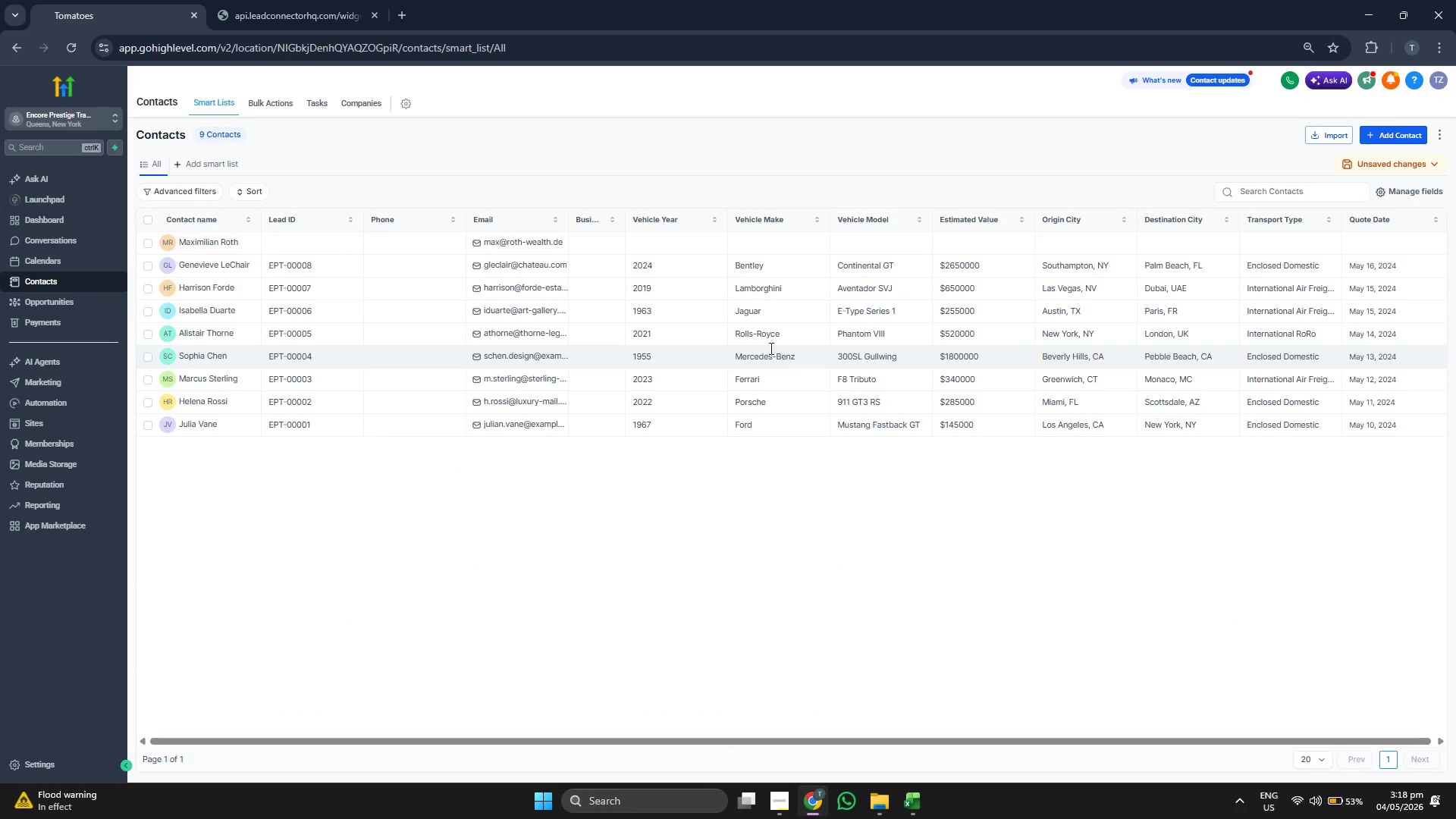 
wait(6.39)
 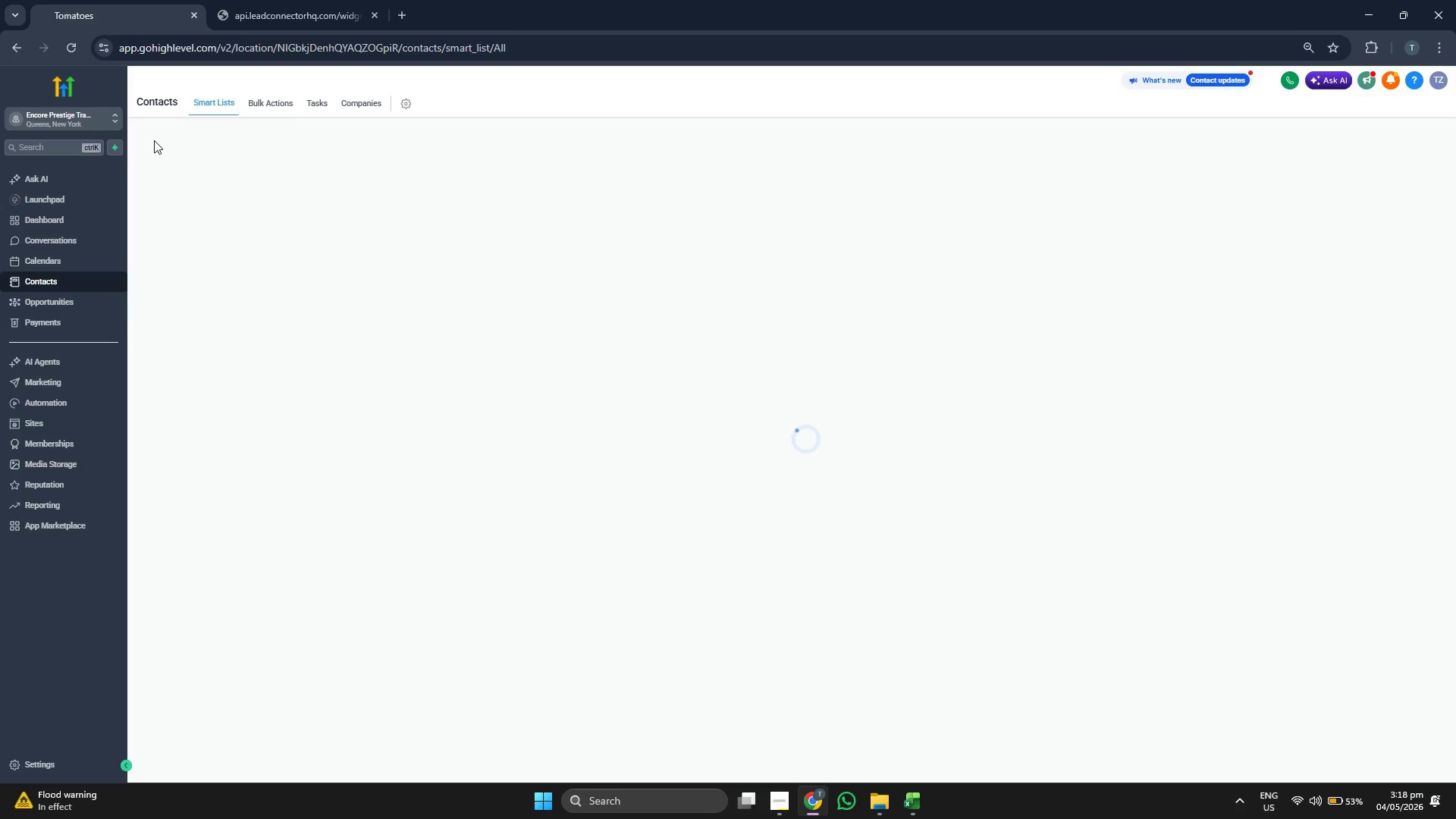 
left_click([1404, 130])
 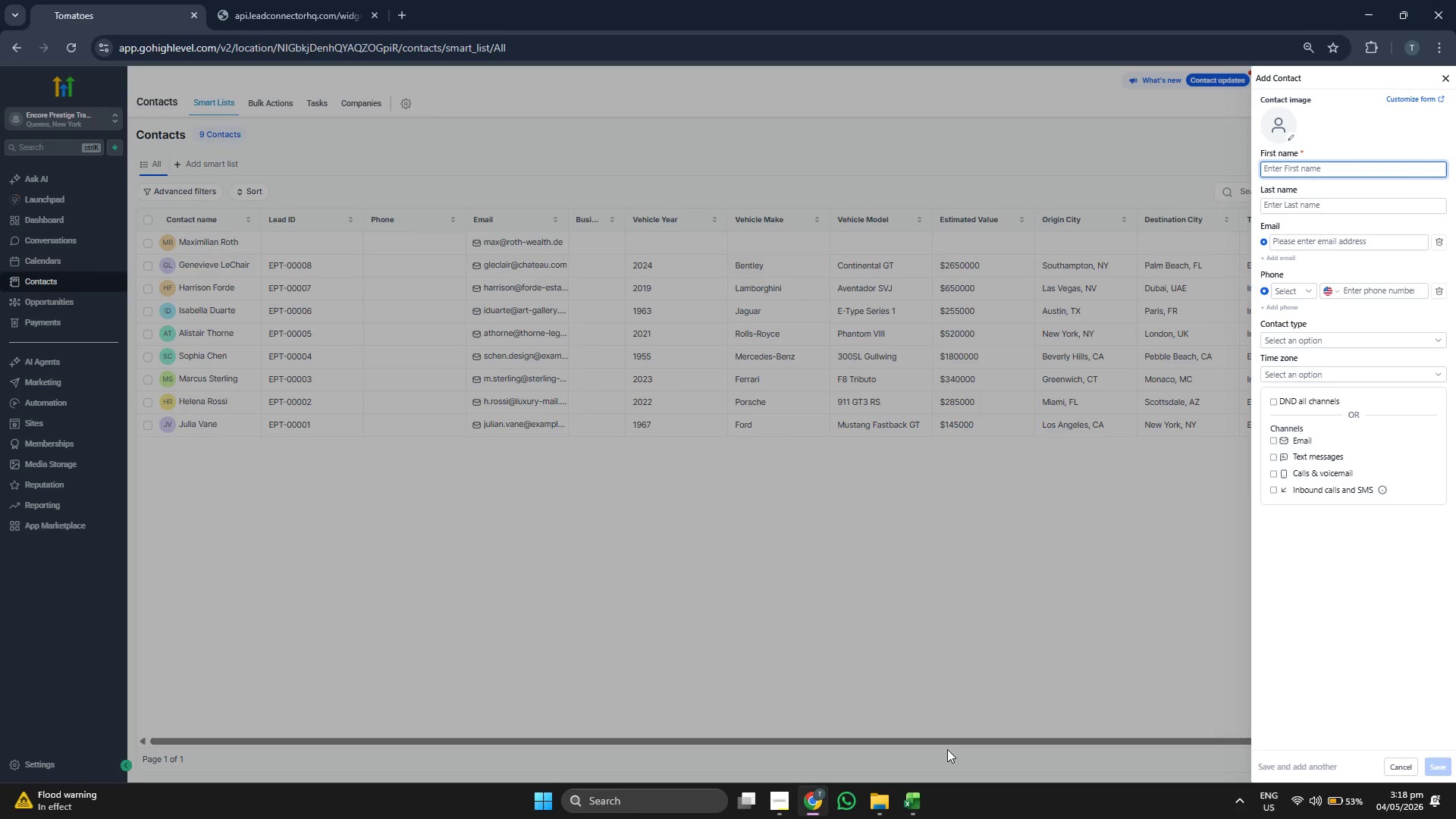 
left_click([921, 810])
 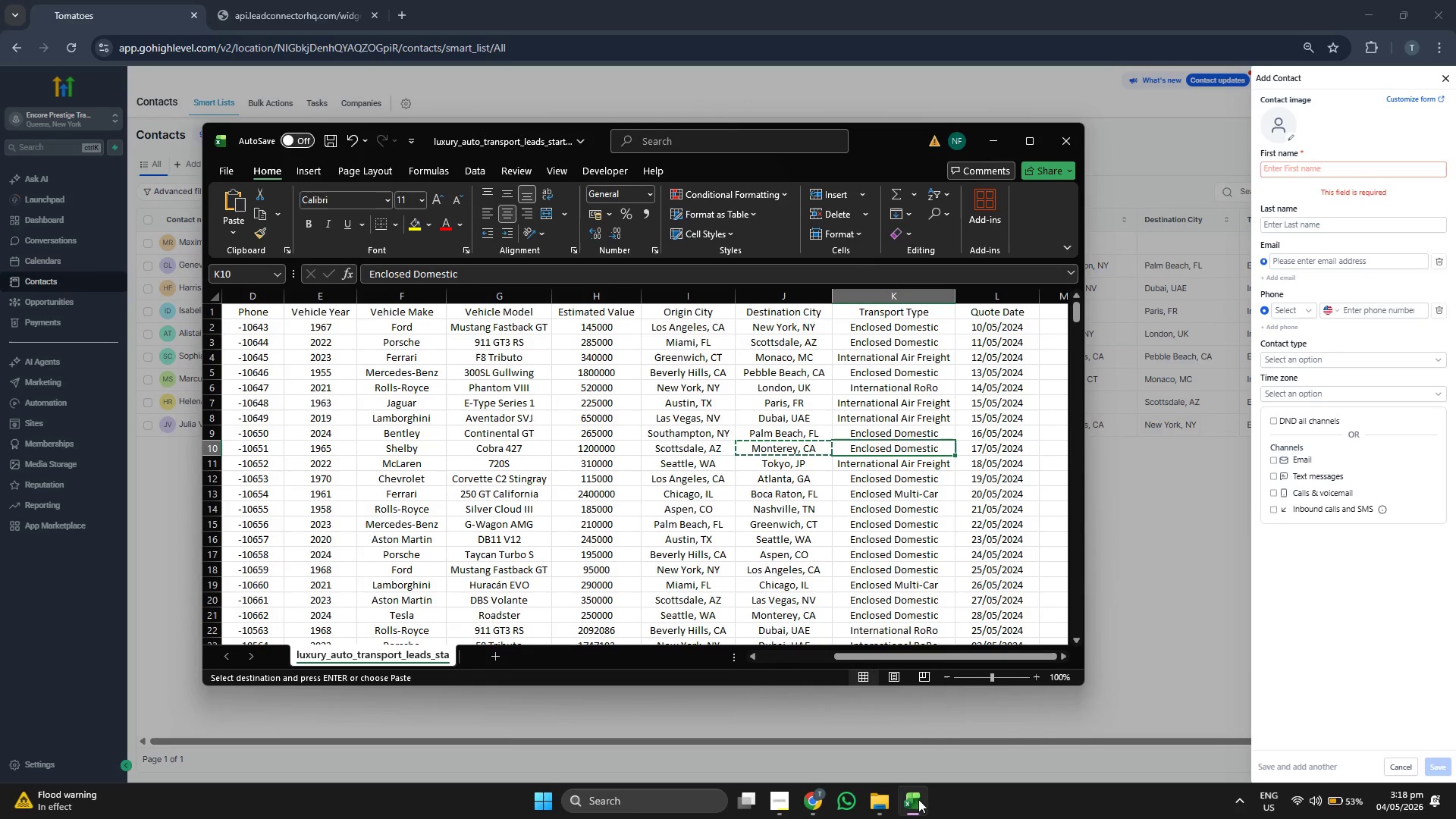 
key(ArrowDown)
 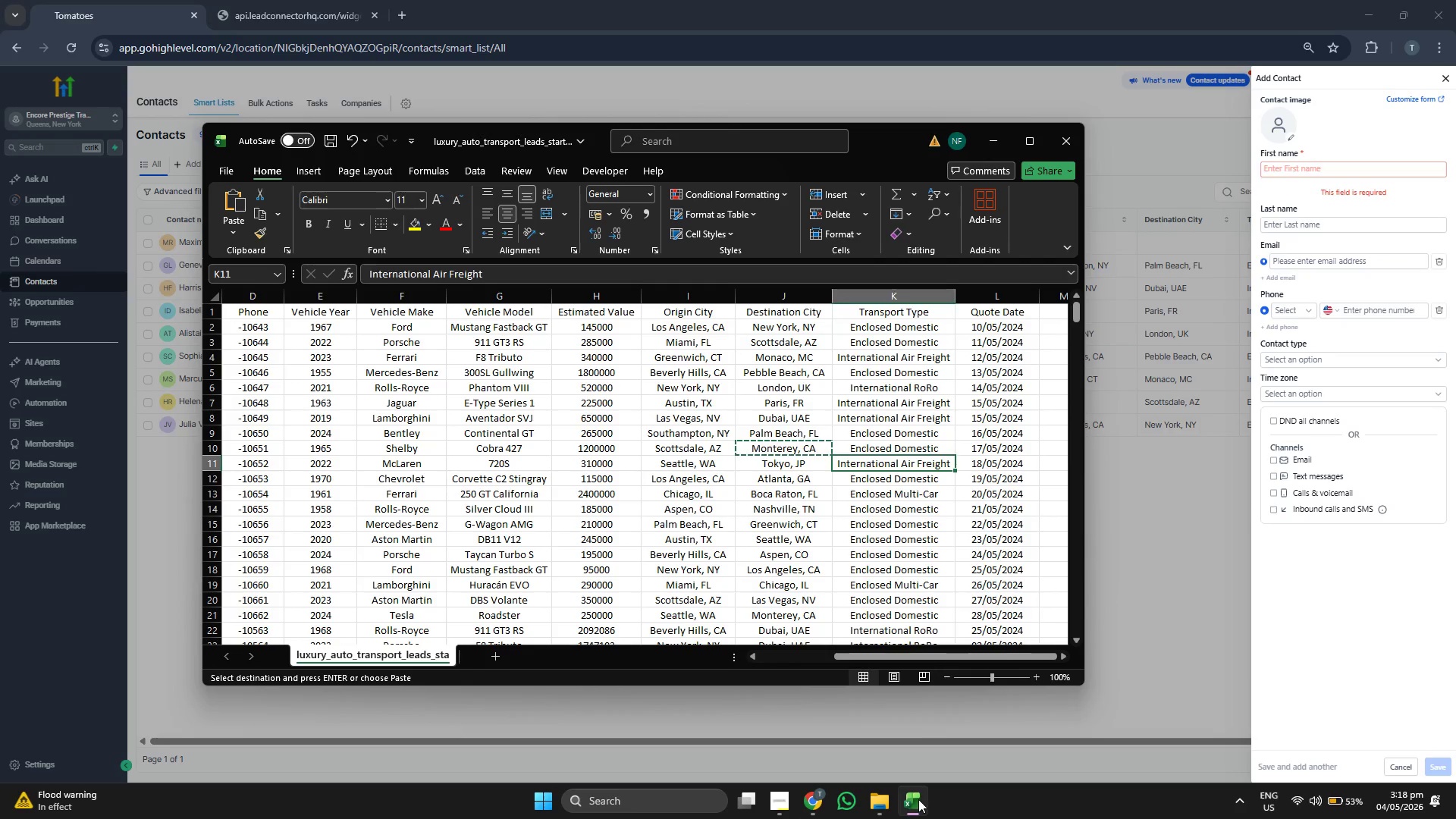 
key(ArrowLeft)
 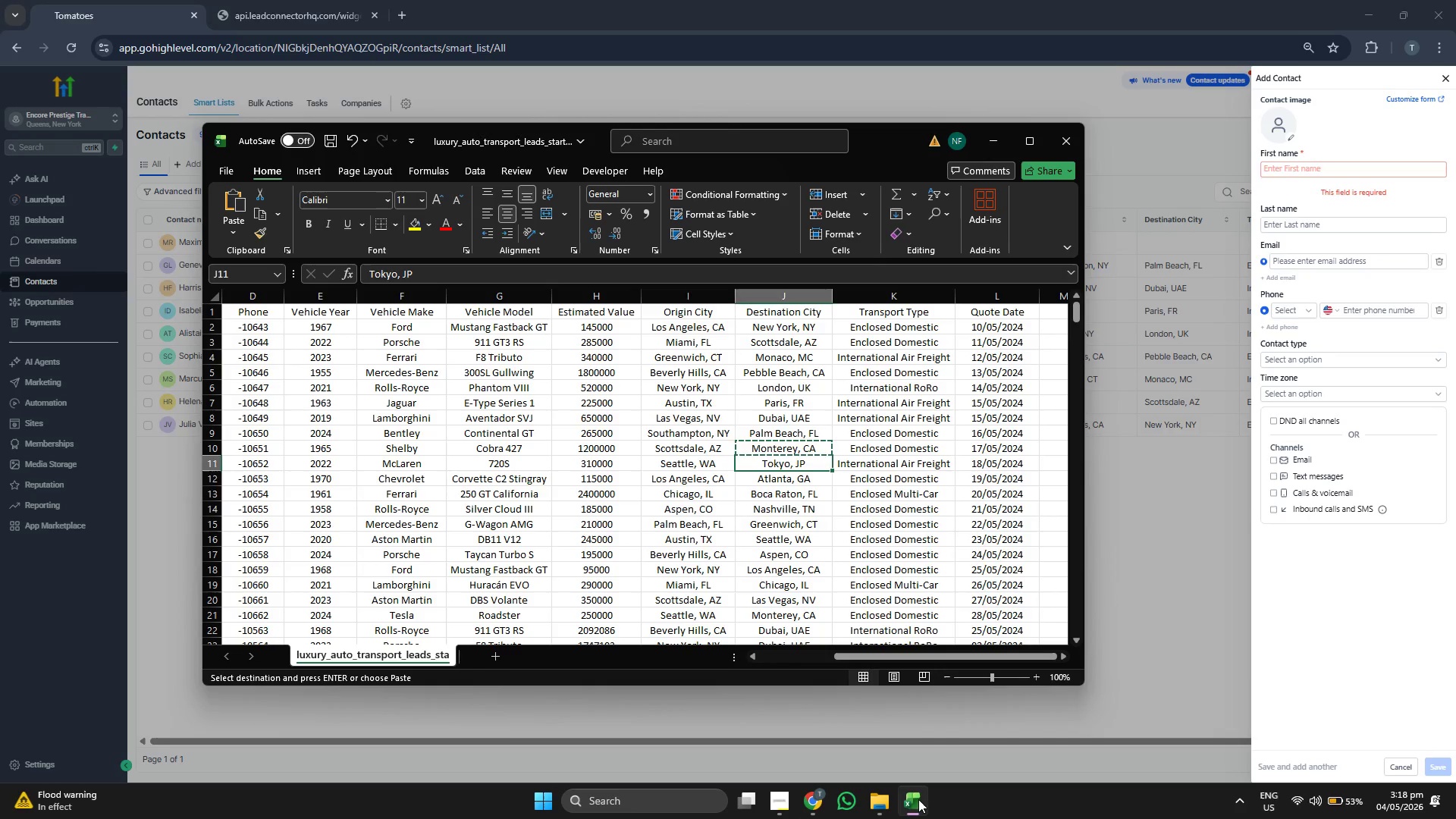 
key(ArrowLeft)
 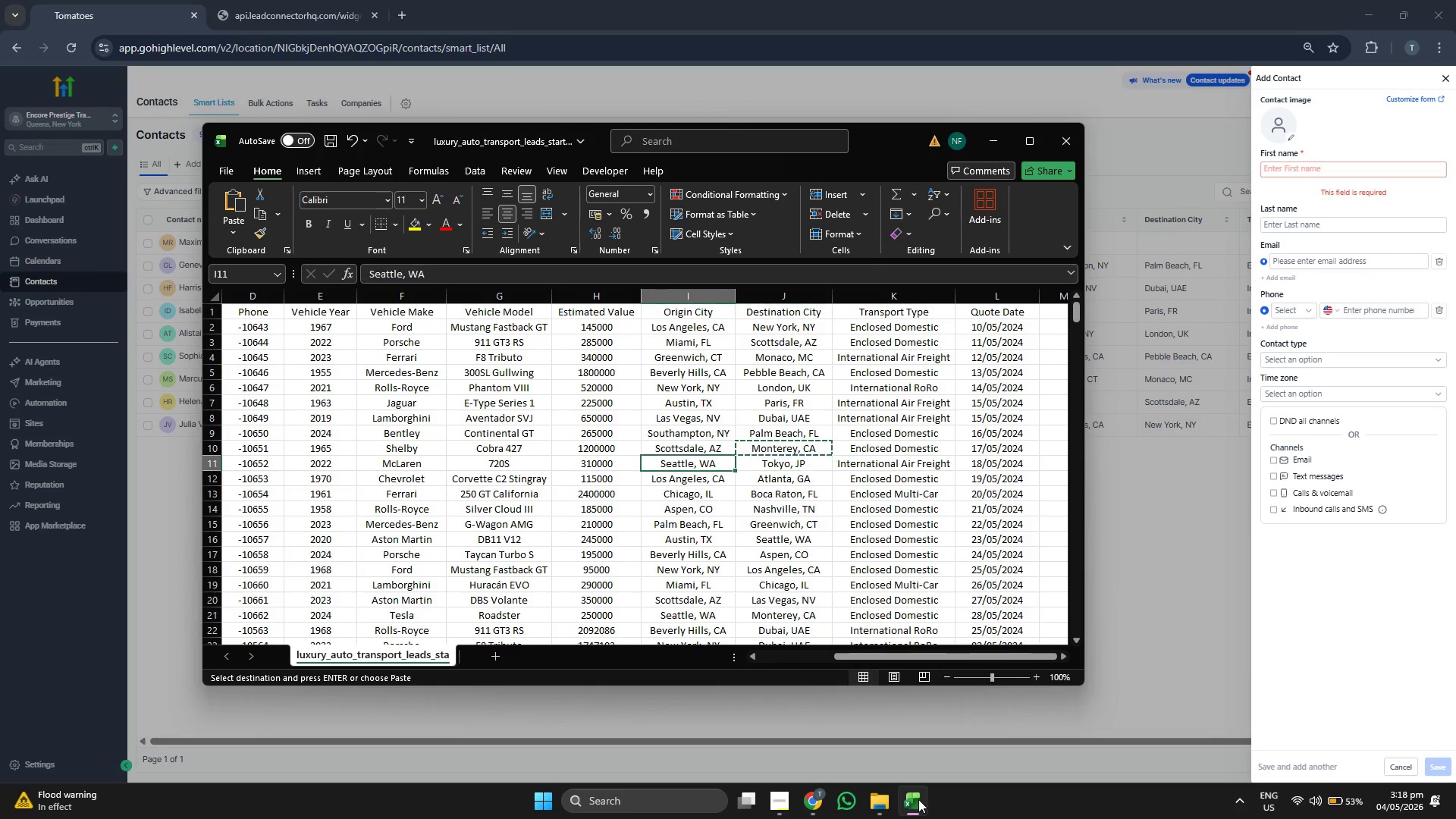 
key(ArrowLeft)
 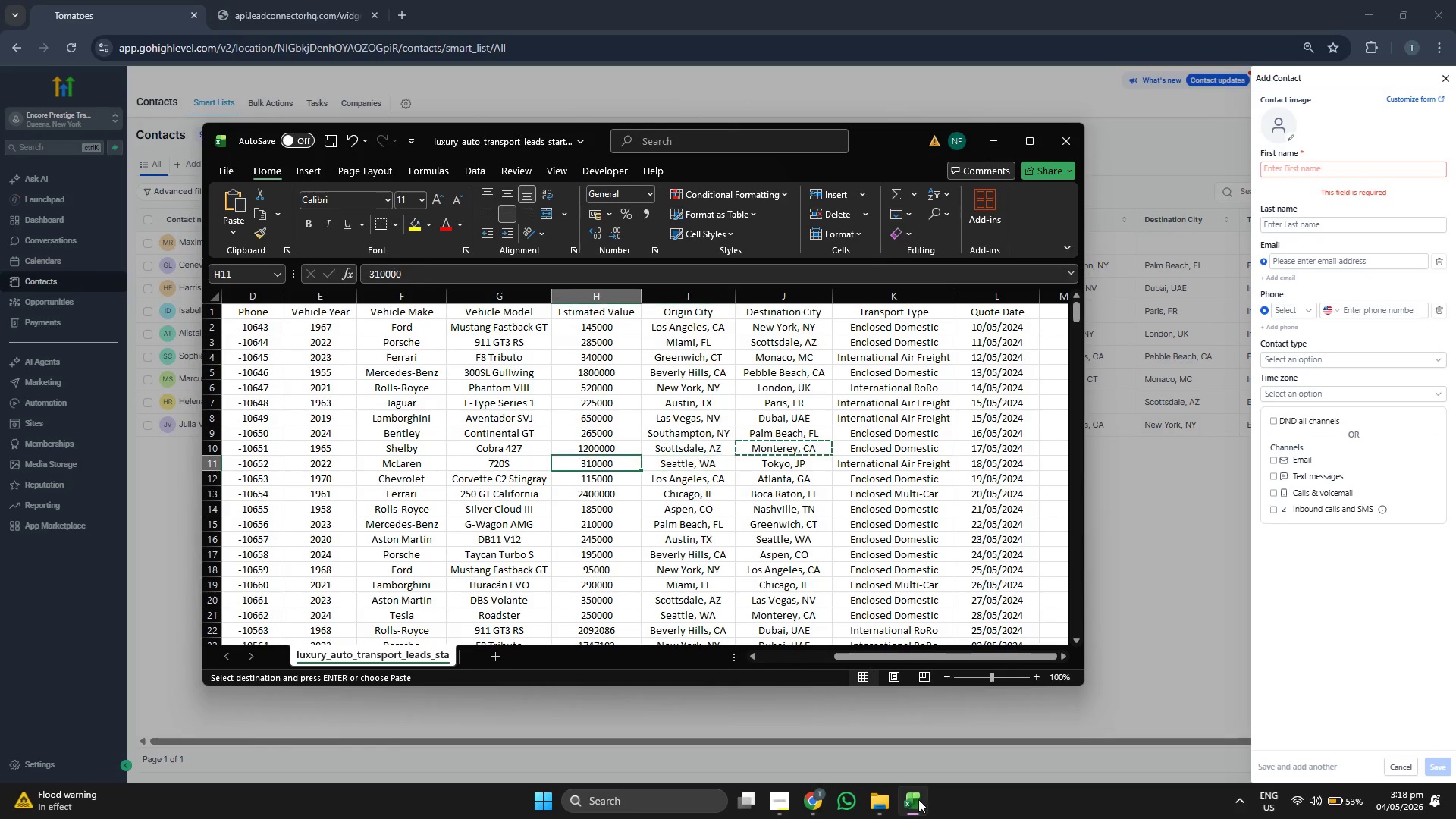 
key(ArrowLeft)
 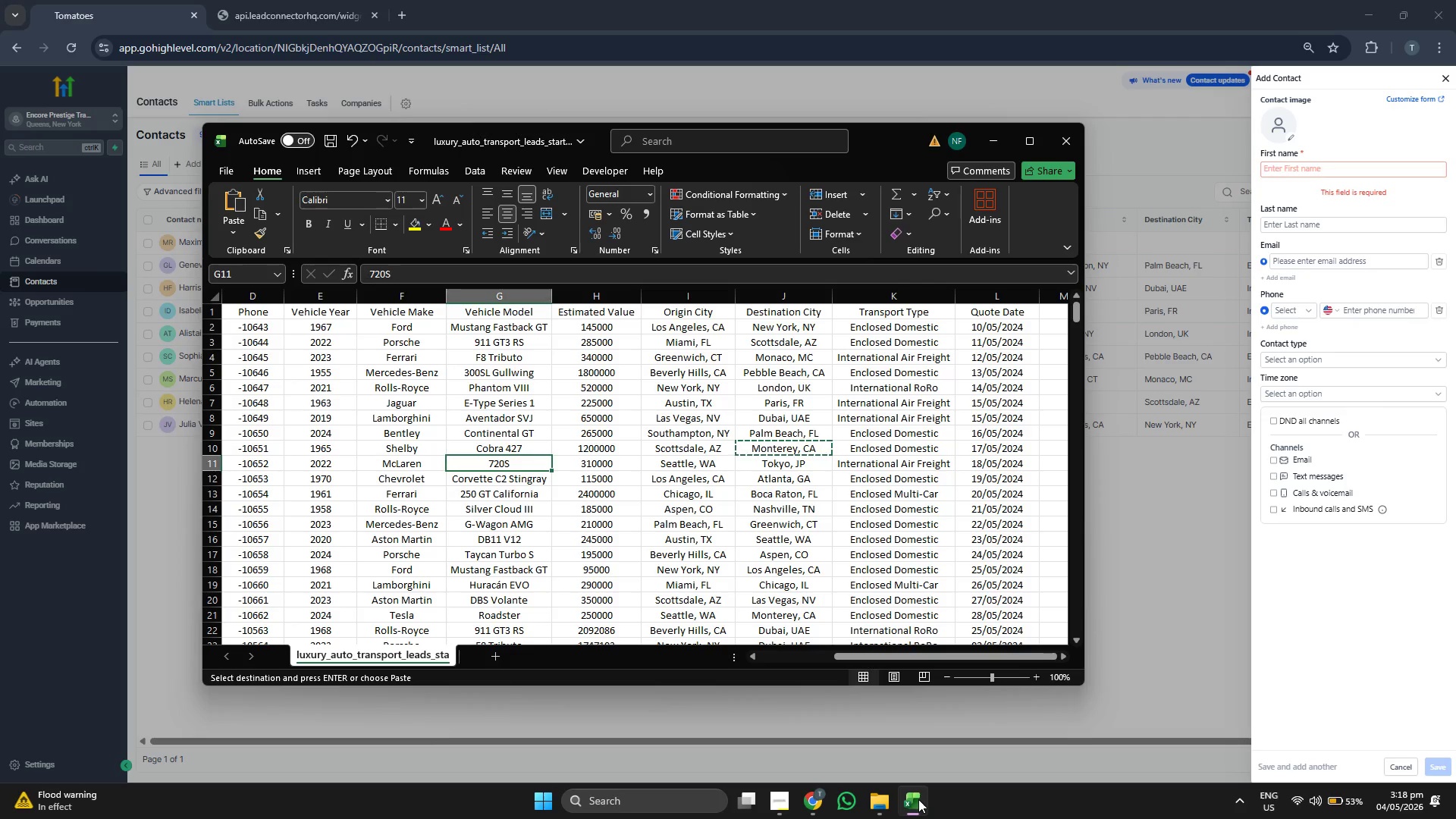 
key(ArrowLeft)
 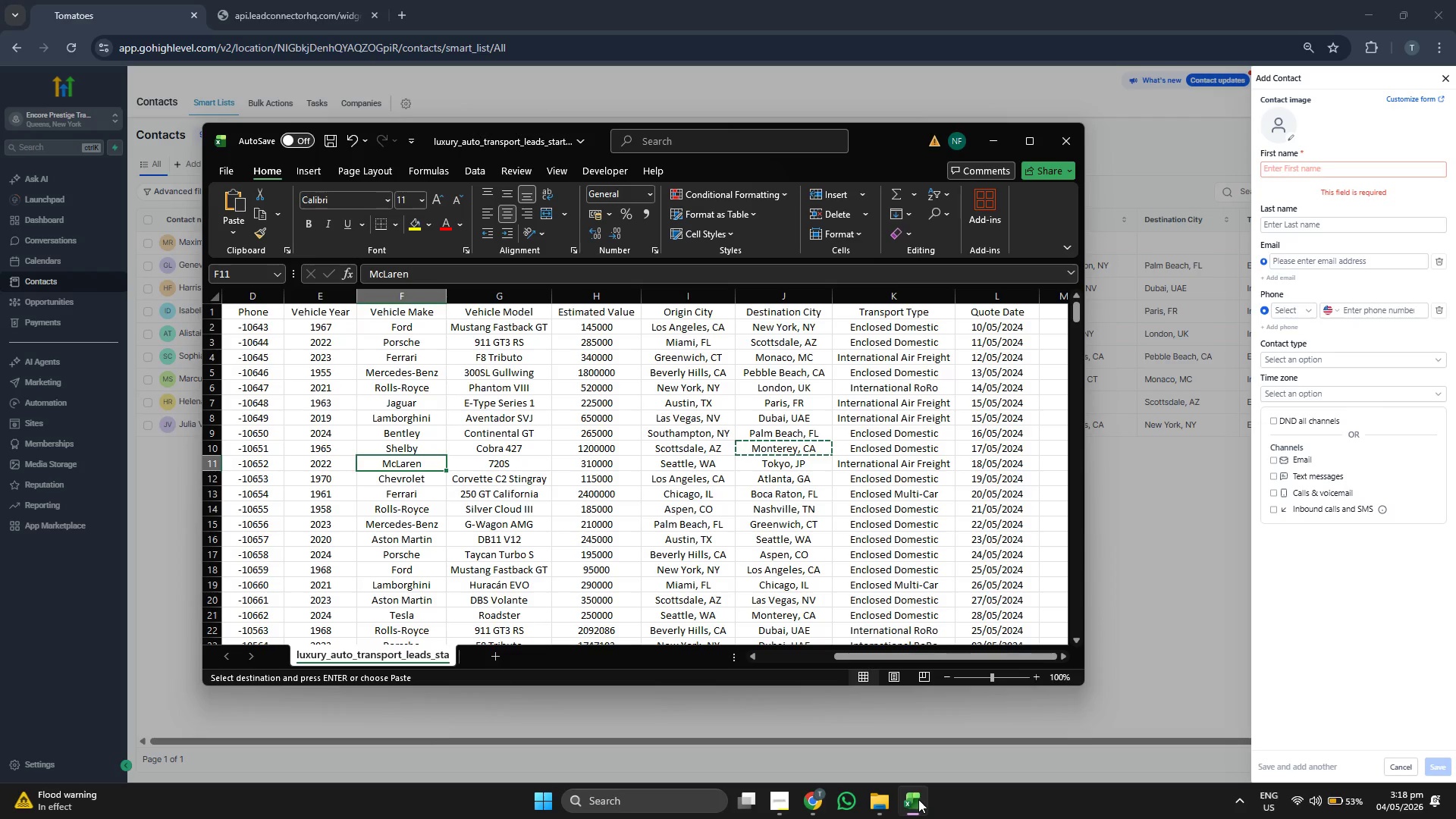 
key(ArrowLeft)
 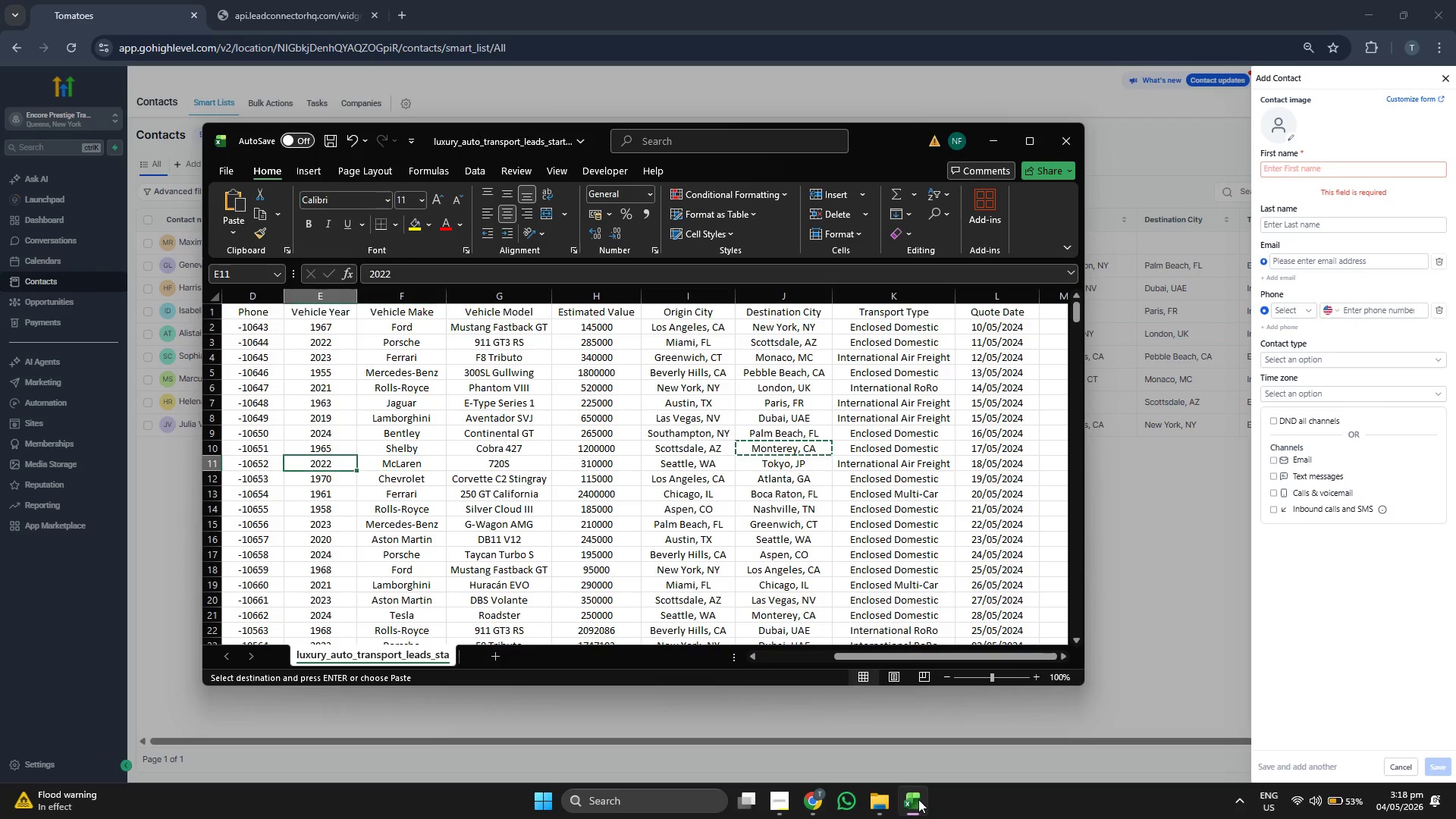 
key(ArrowLeft)
 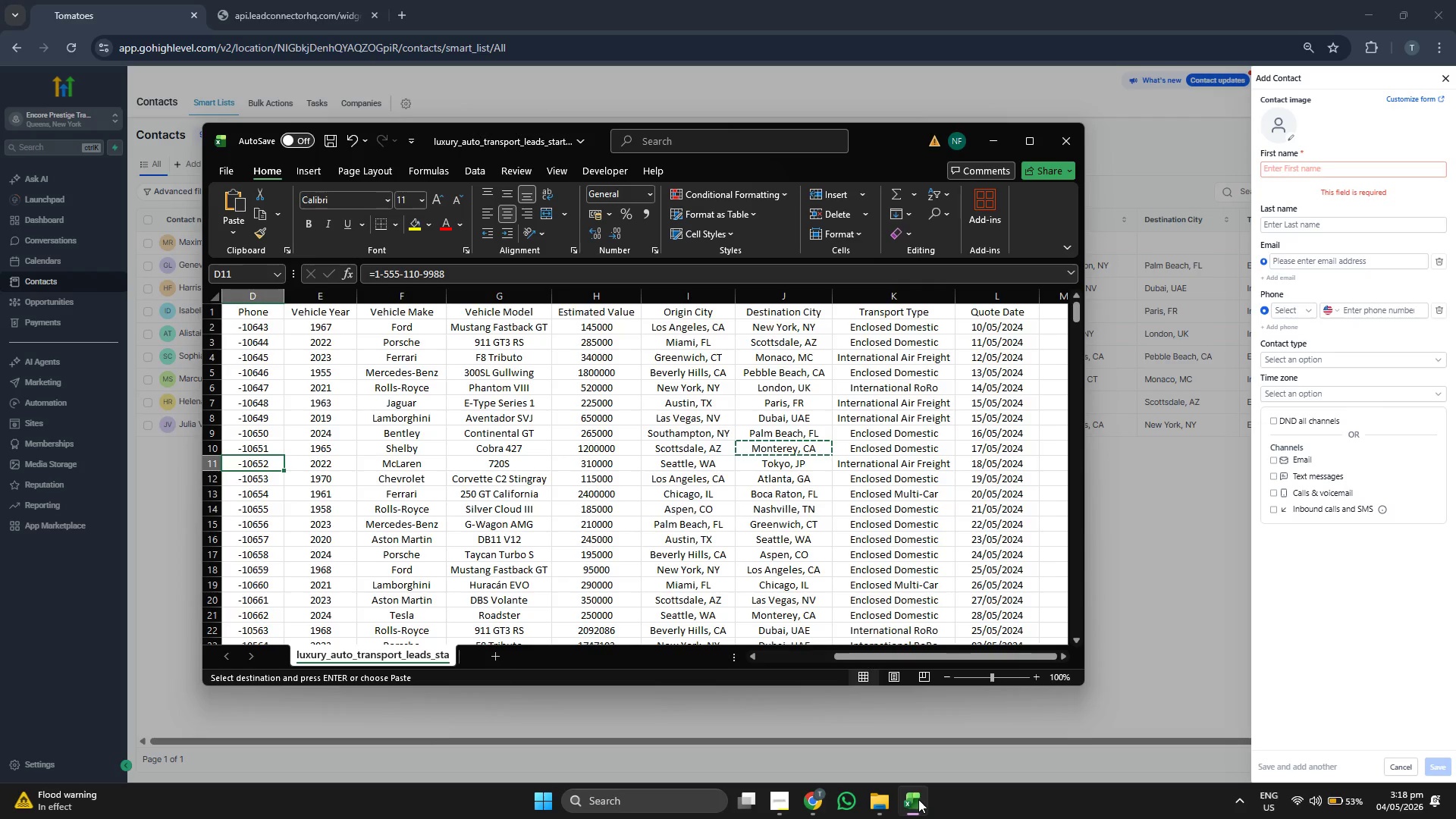 
key(ArrowLeft)
 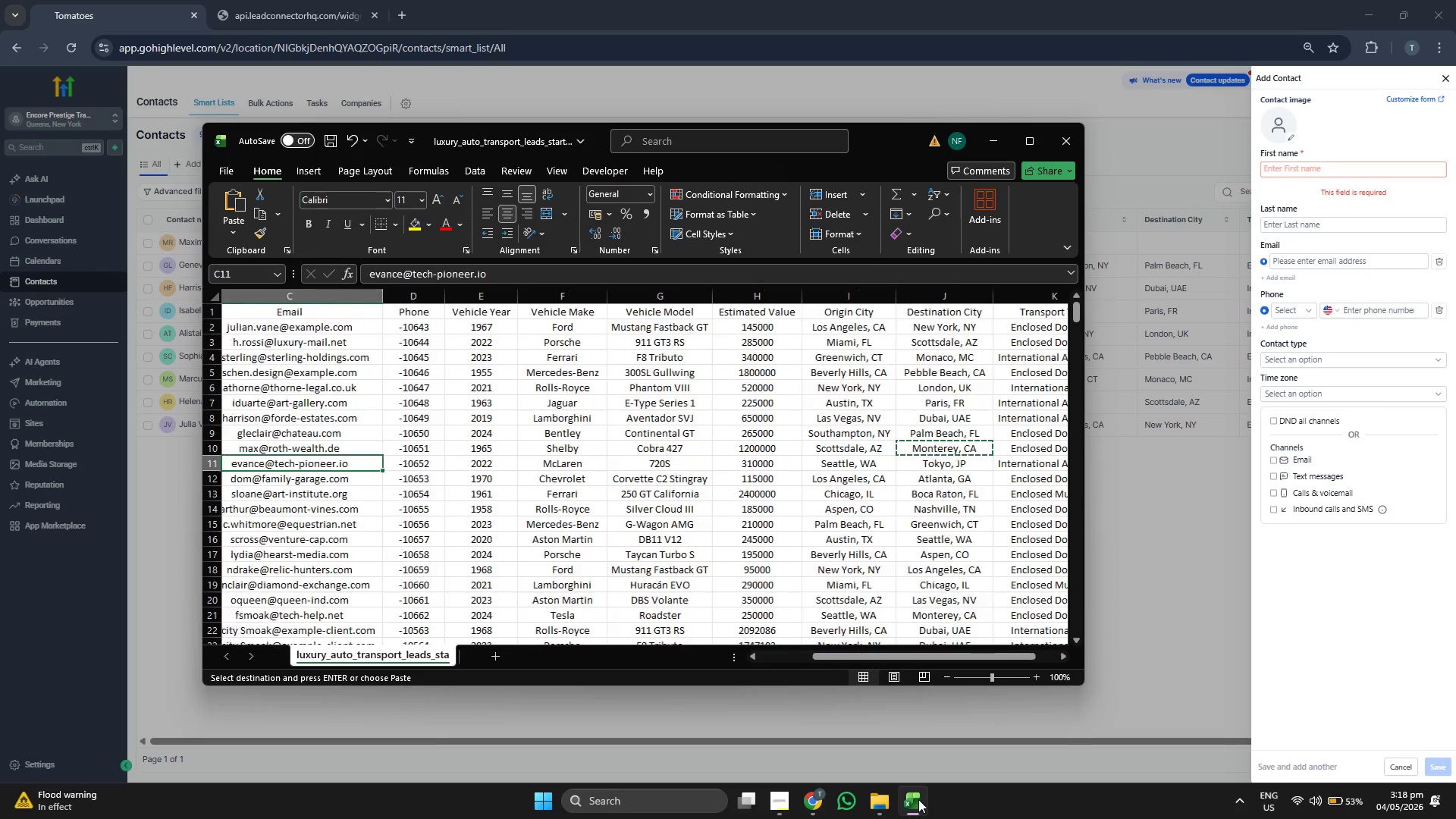 
key(ArrowLeft)
 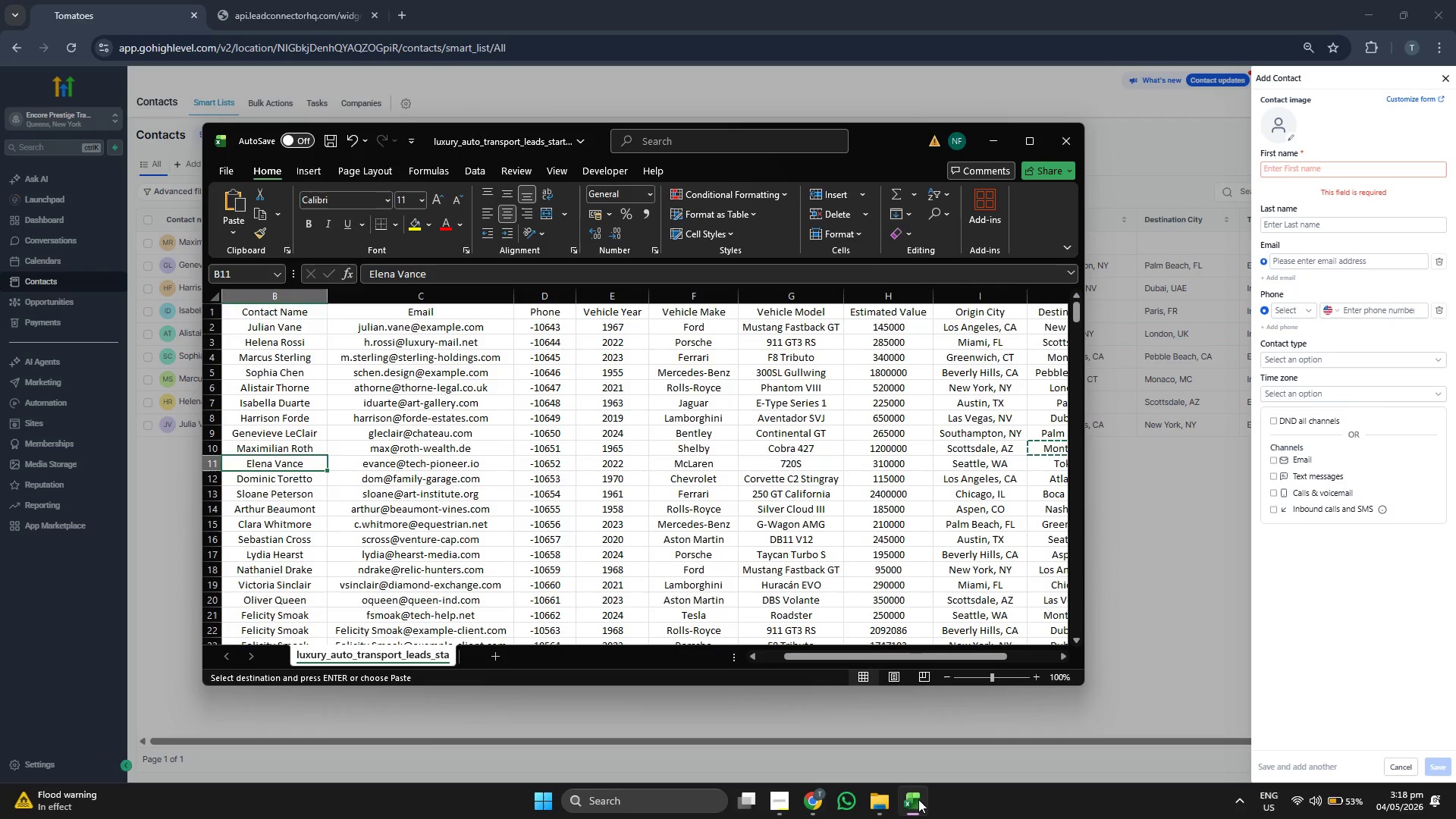 
key(ArrowRight)
 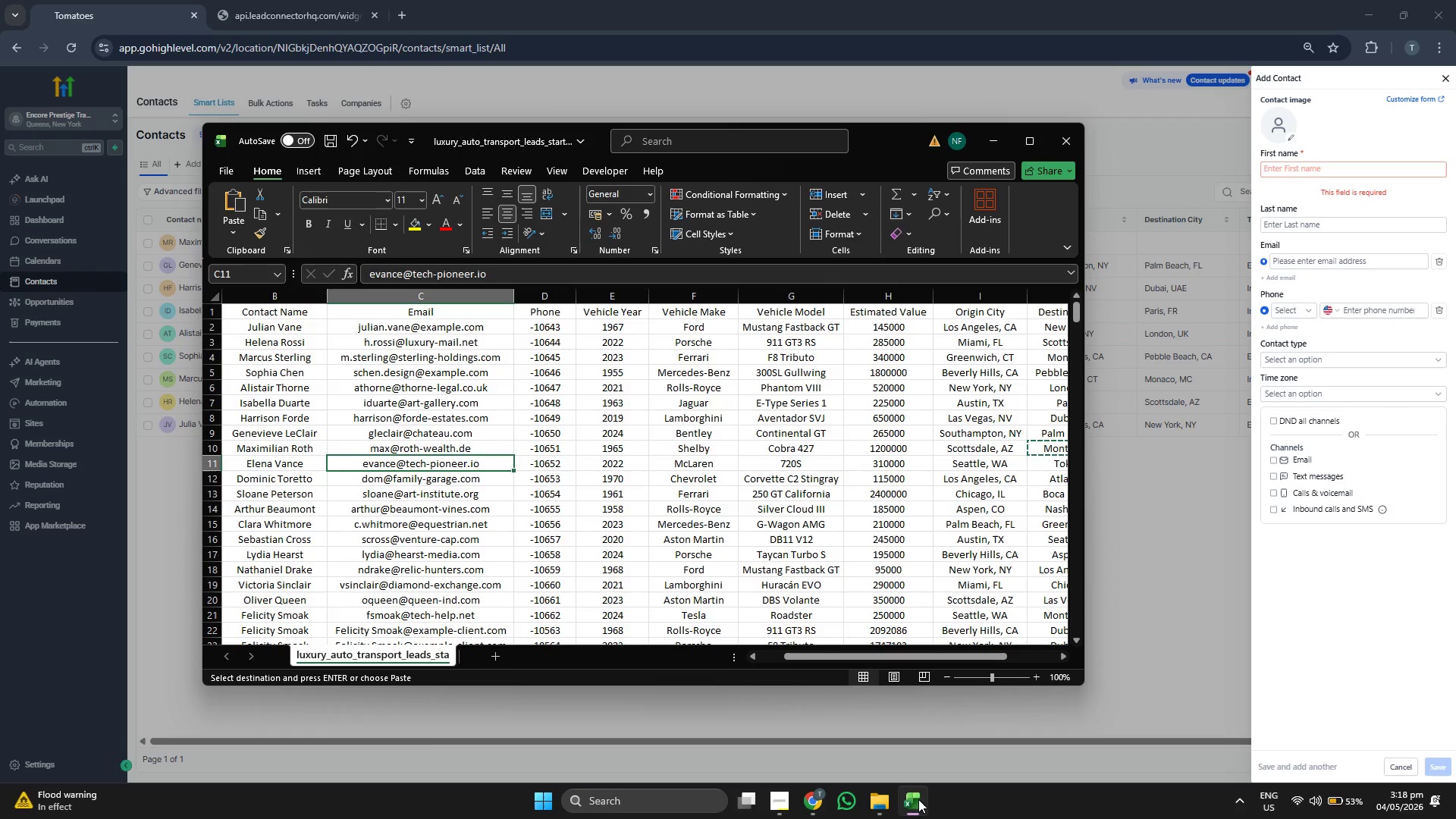 
key(Control+ControlLeft)
 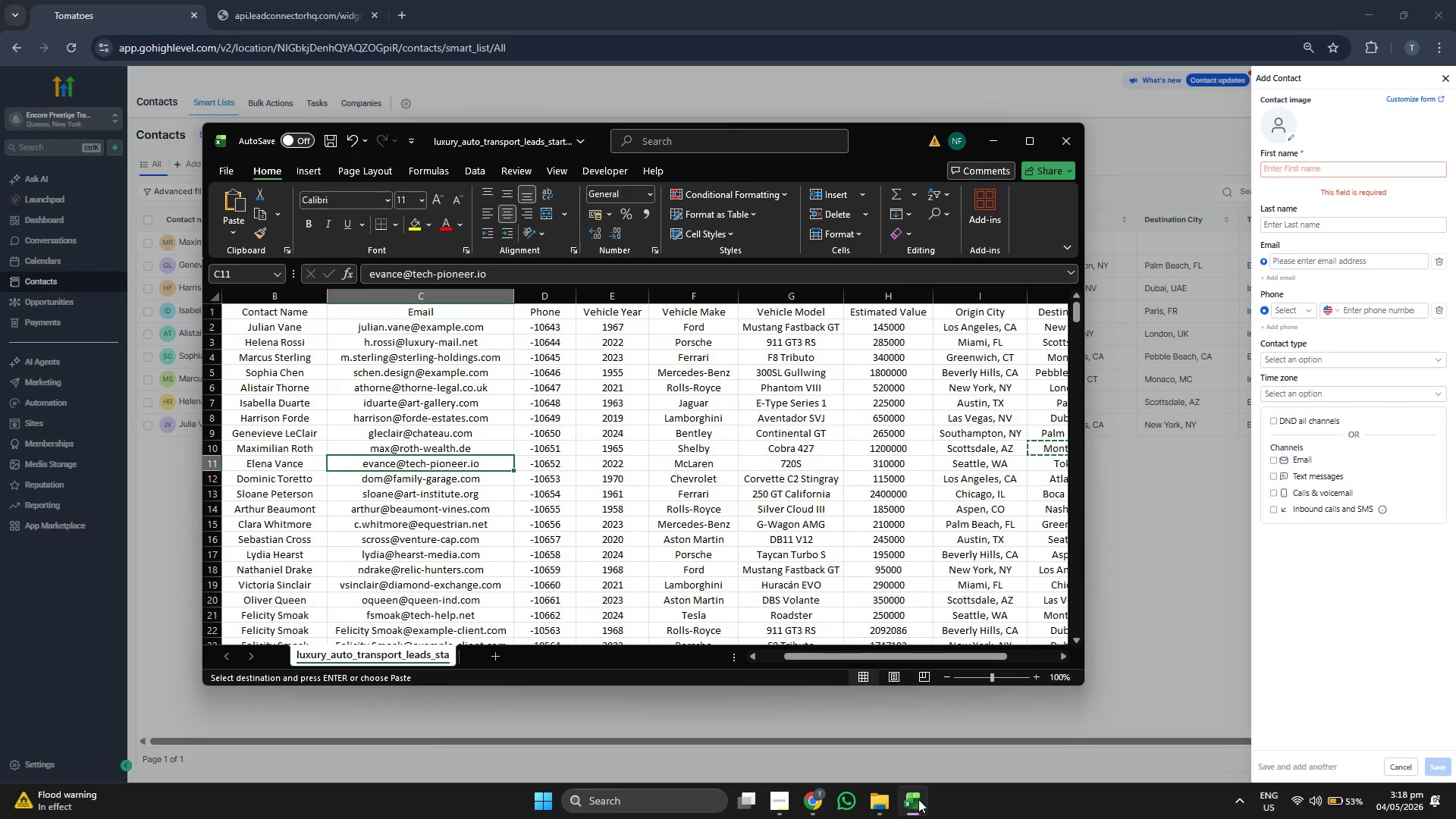 
key(Control+C)
 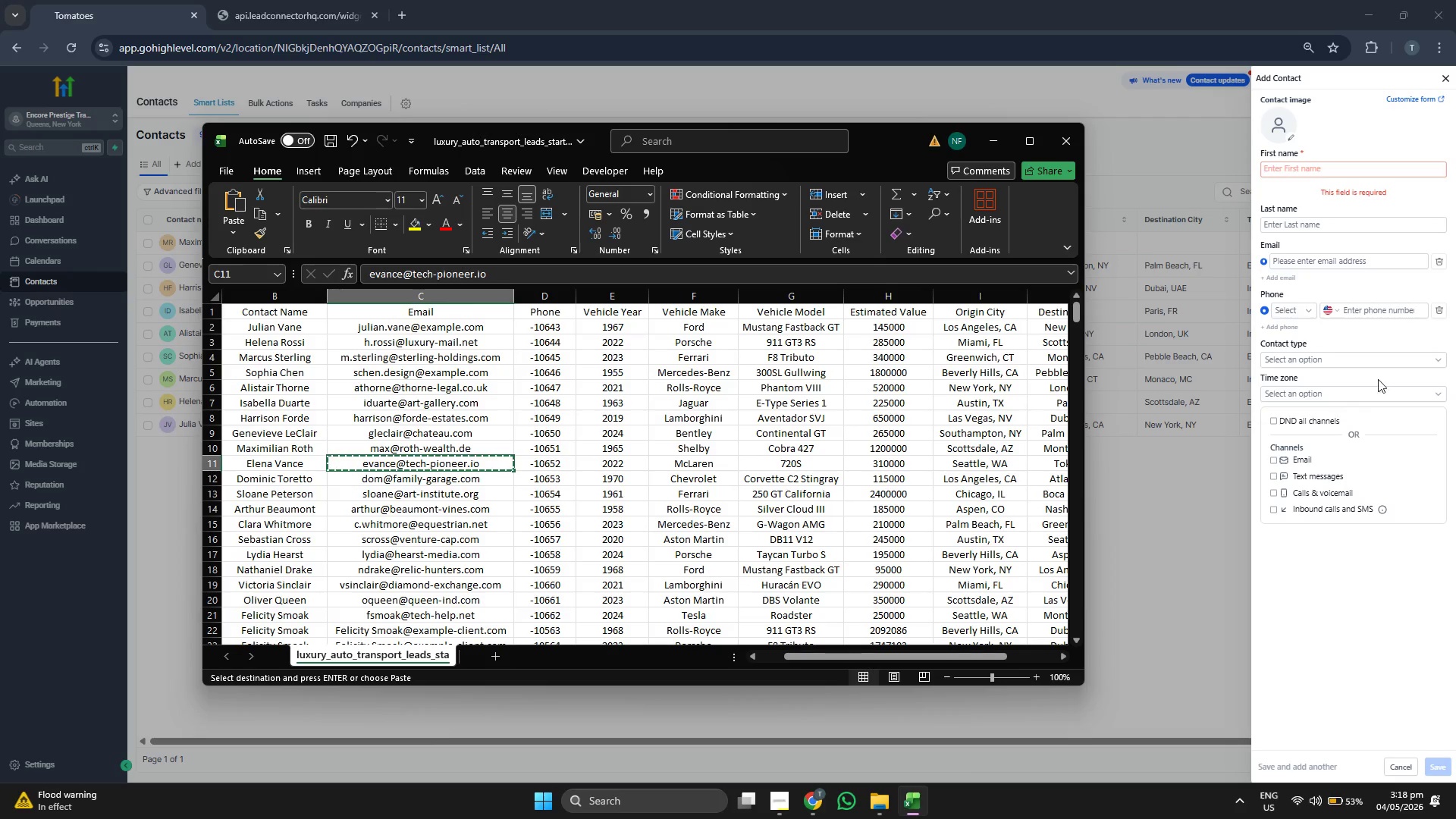 
left_click([1332, 265])
 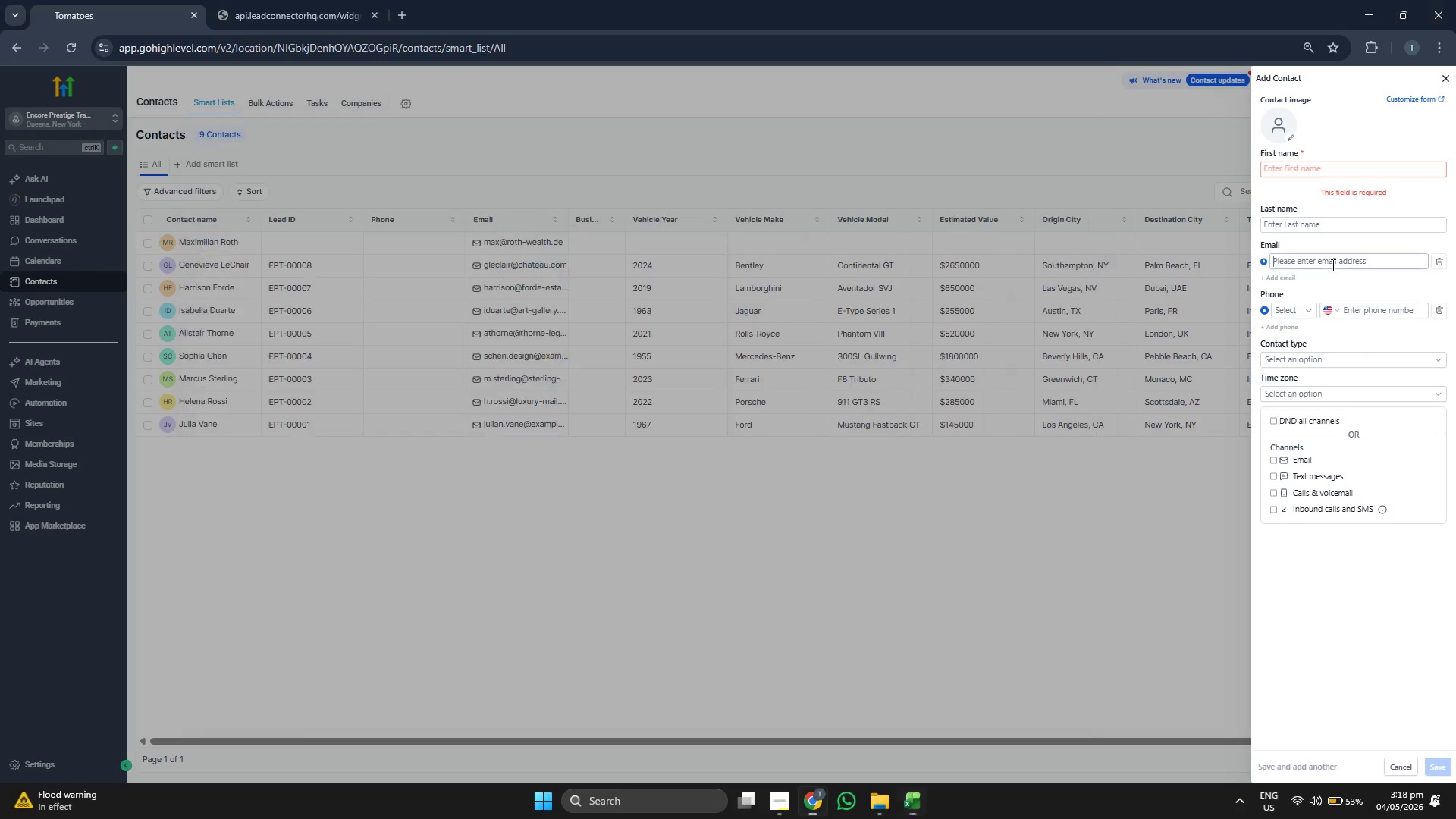 
key(Control+ControlLeft)
 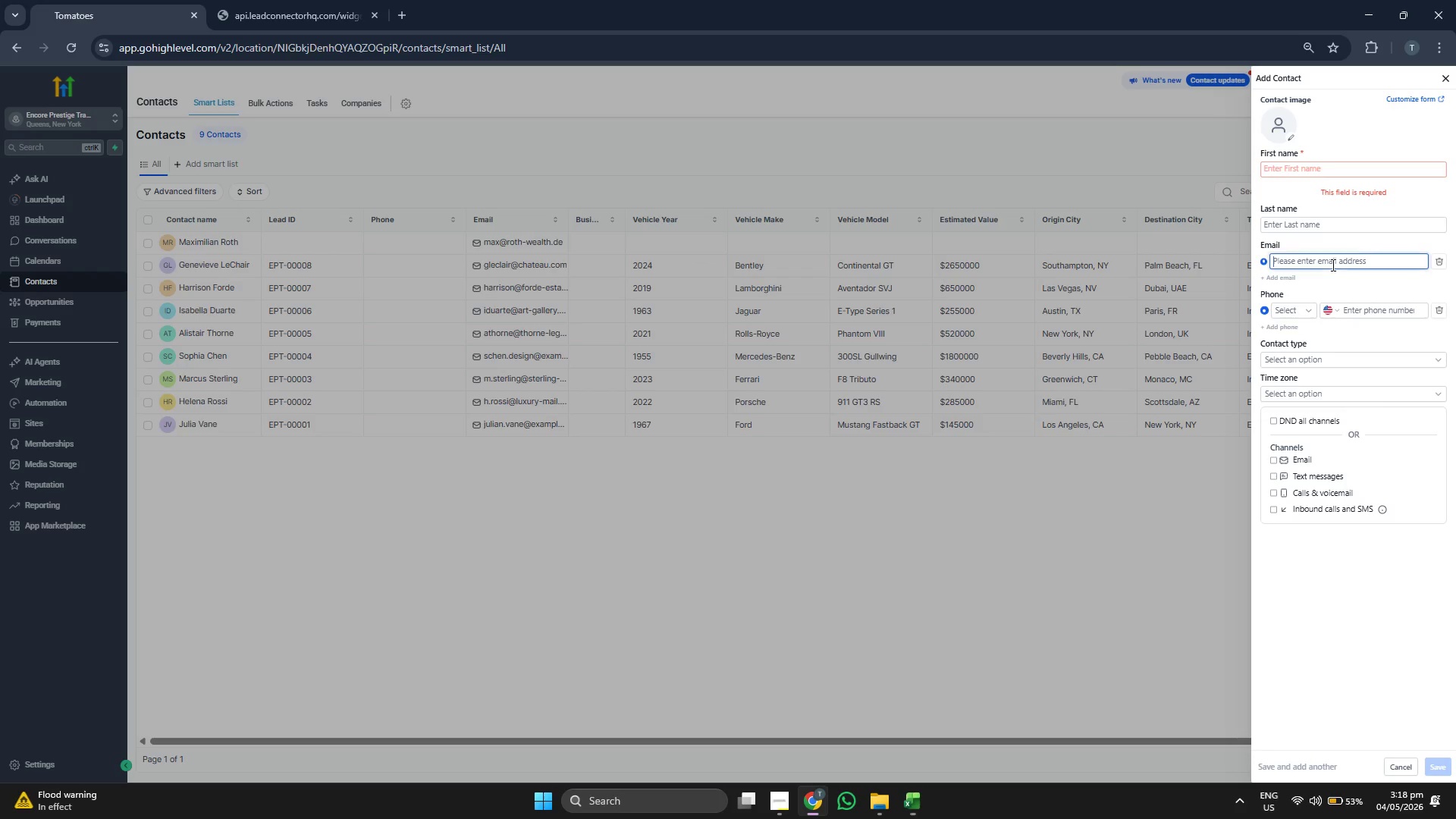 
key(Control+V)
 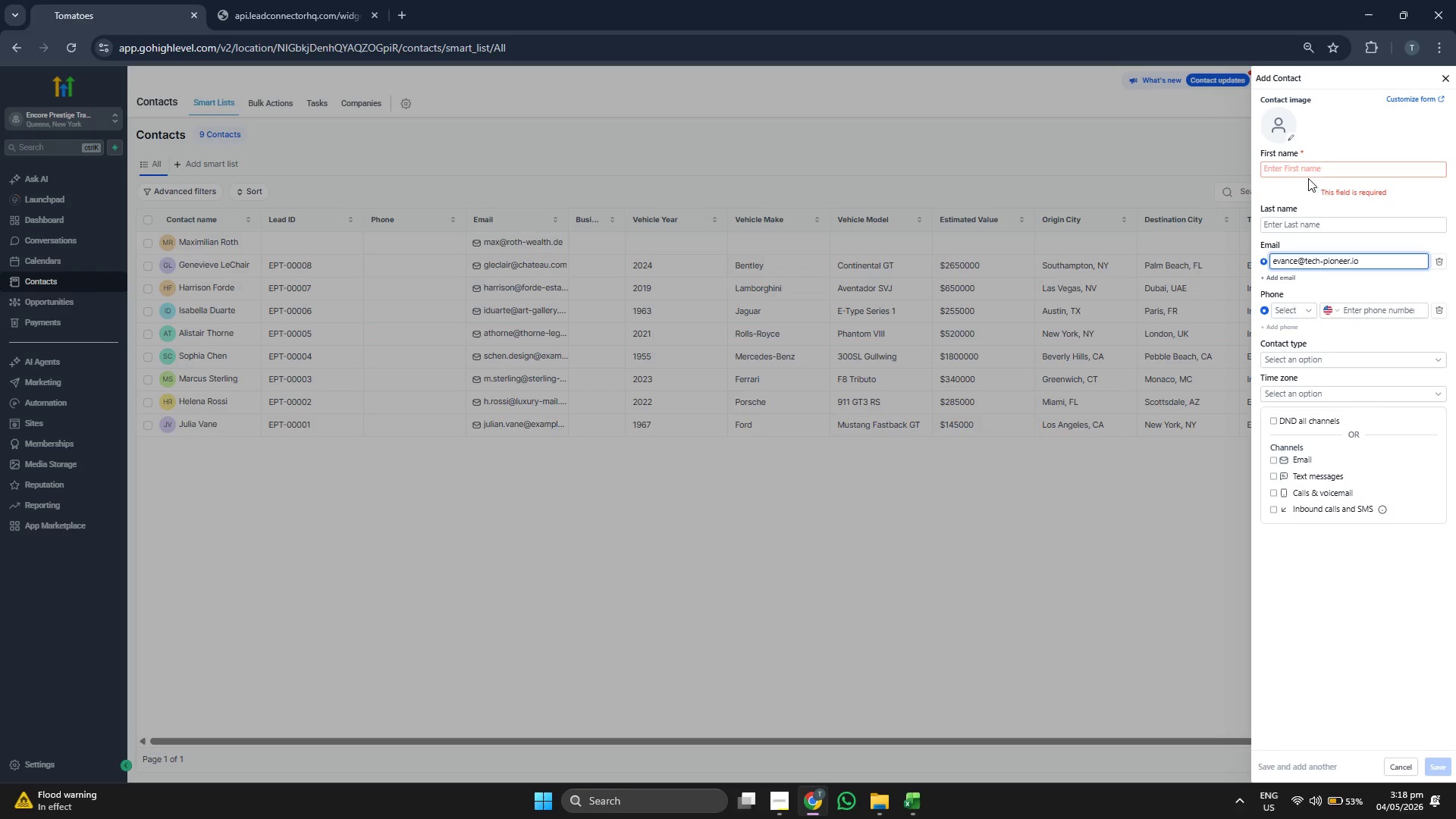 
type(Elena)
key(Tab)
type(Vance)
 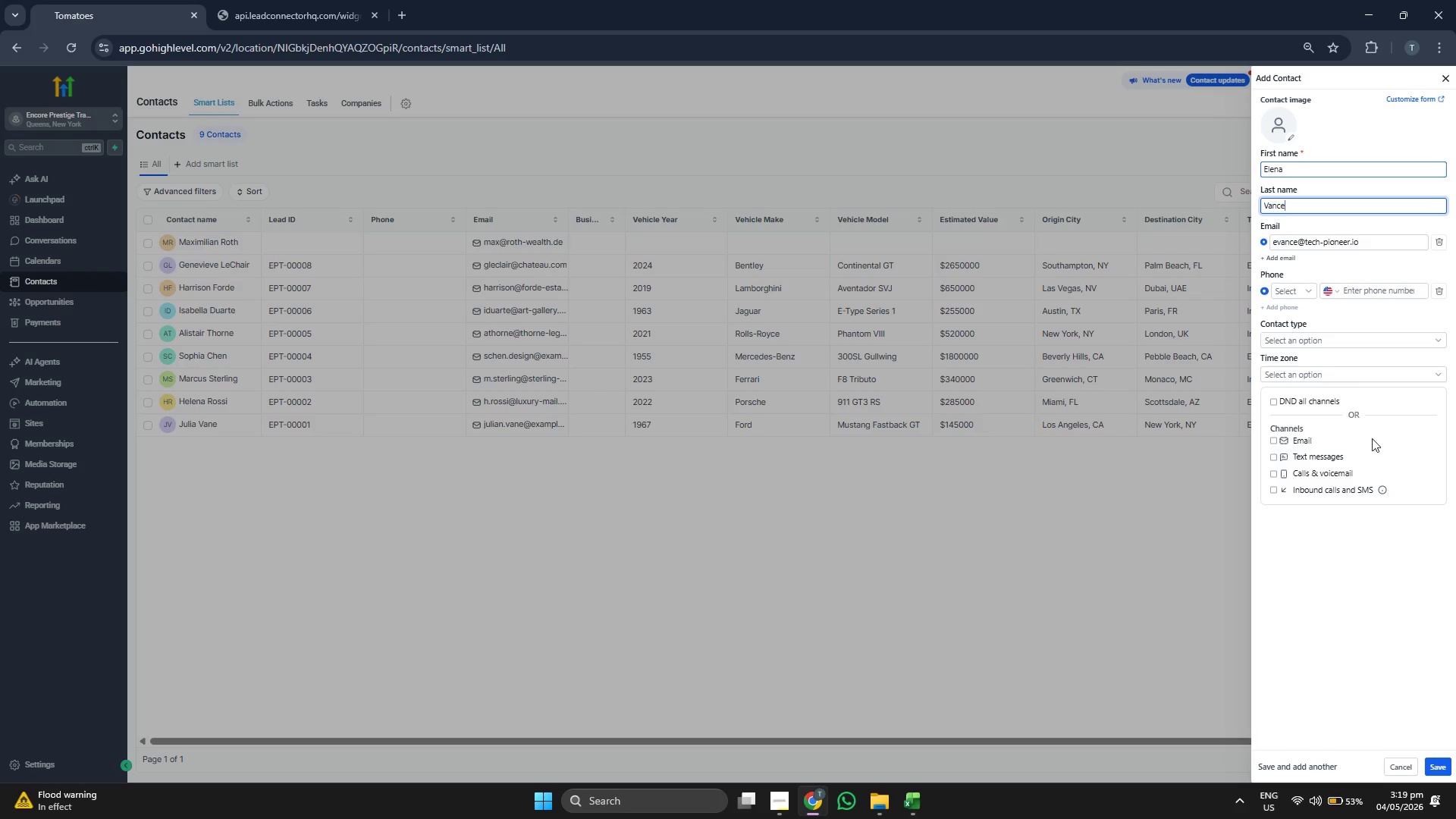 
left_click([1379, 672])
 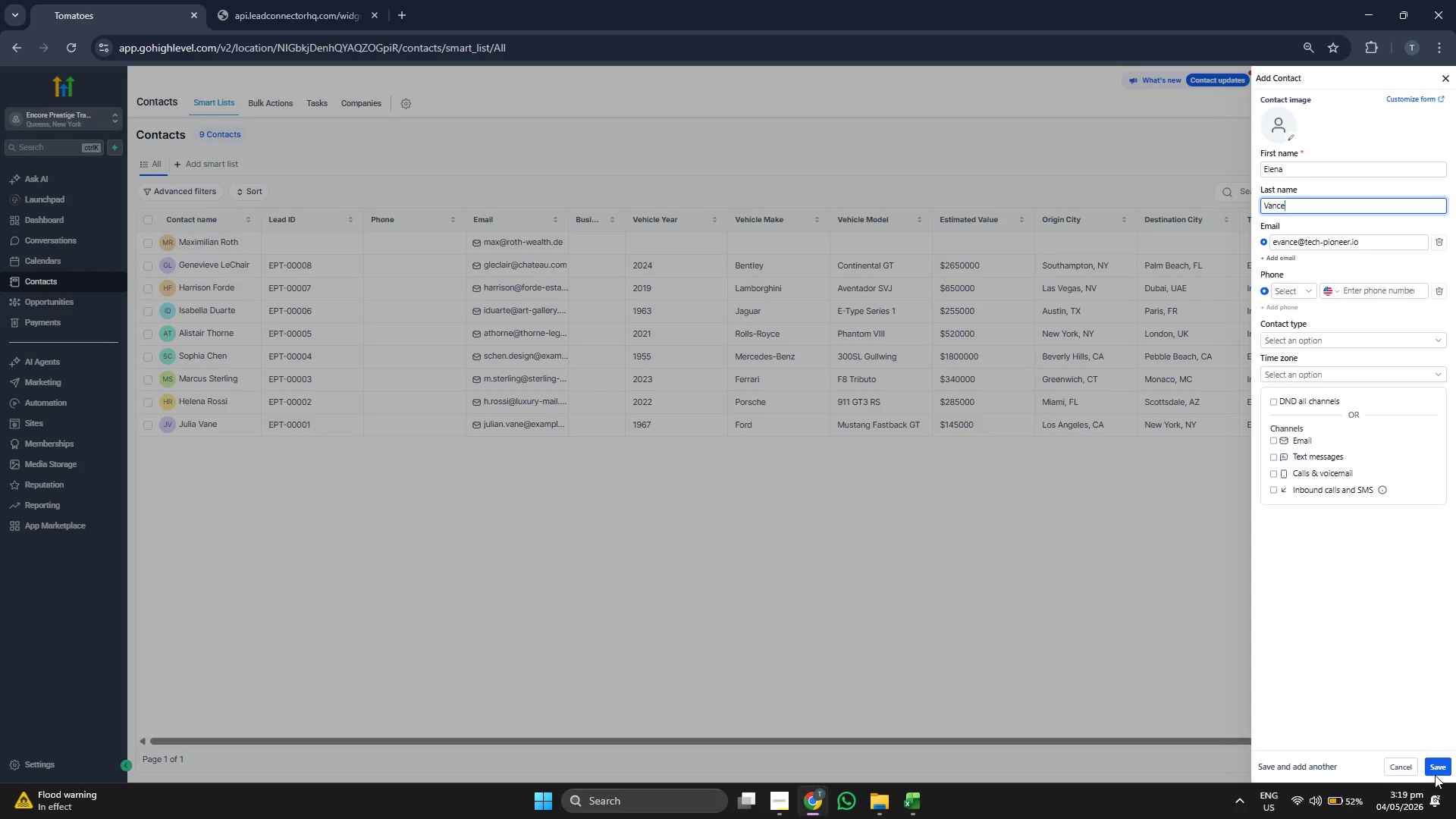 
left_click([1437, 774])
 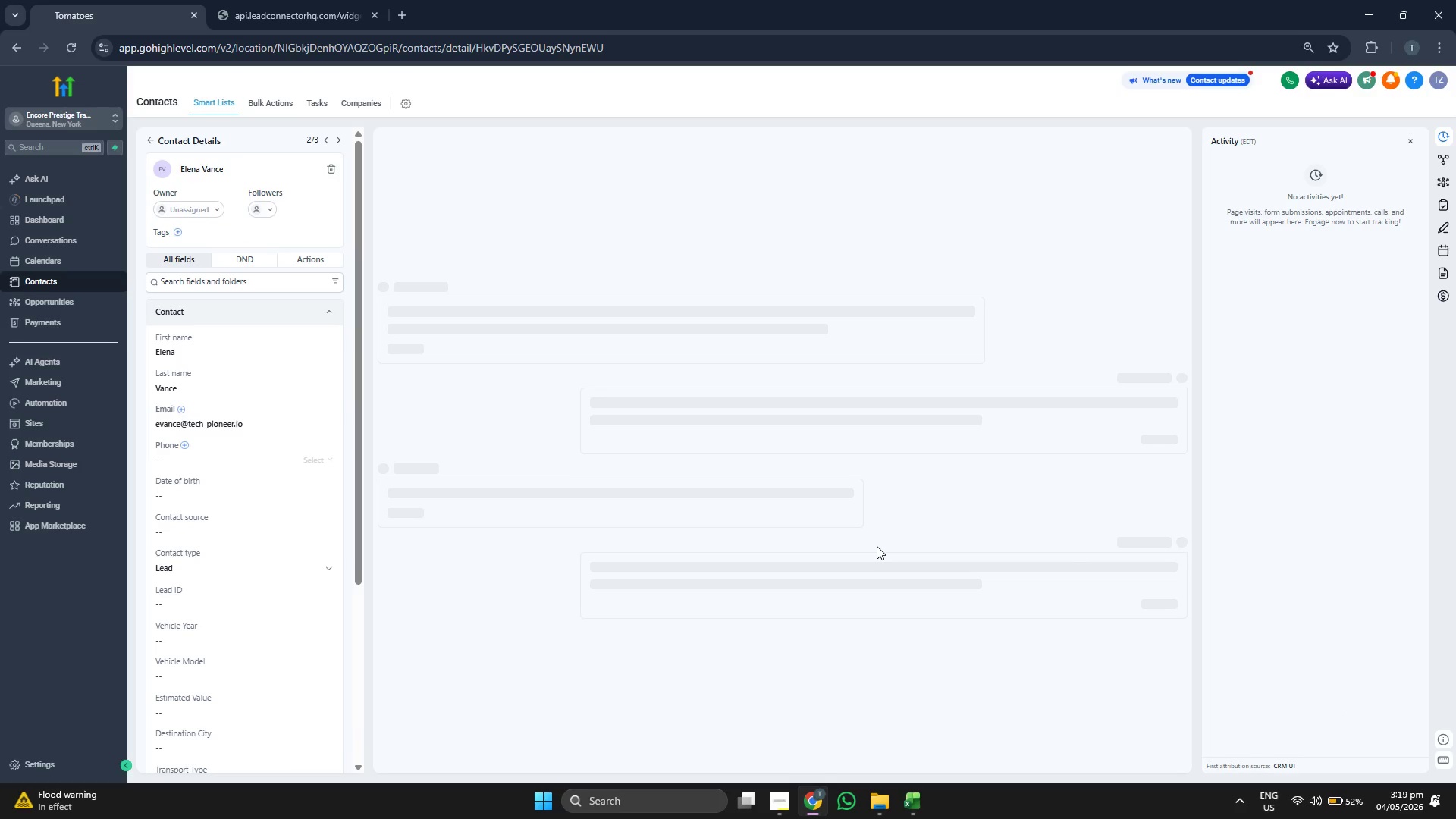 
scroll: coordinate [288, 436], scroll_direction: down, amount: 3.0
 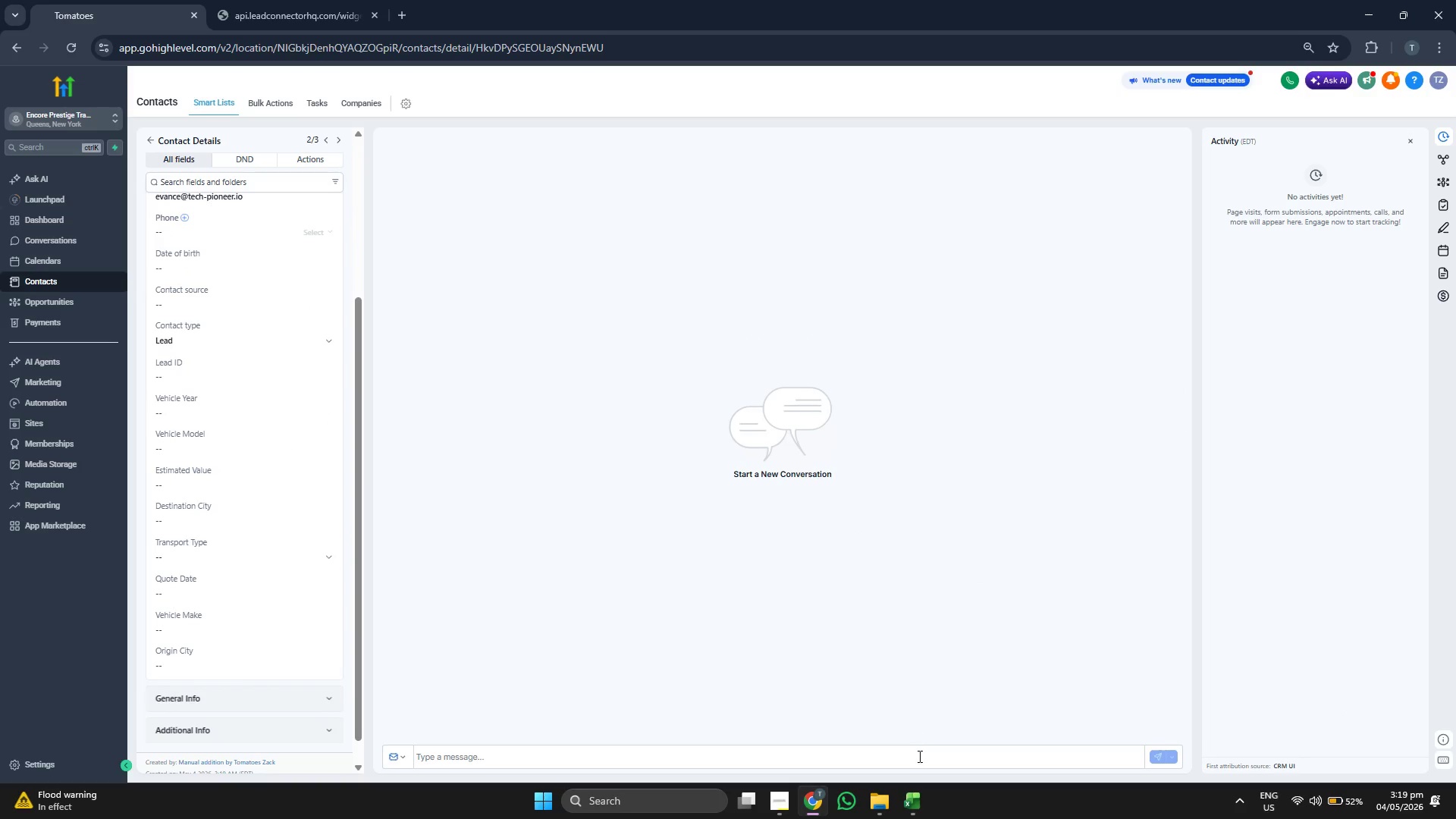 
left_click([923, 805])
 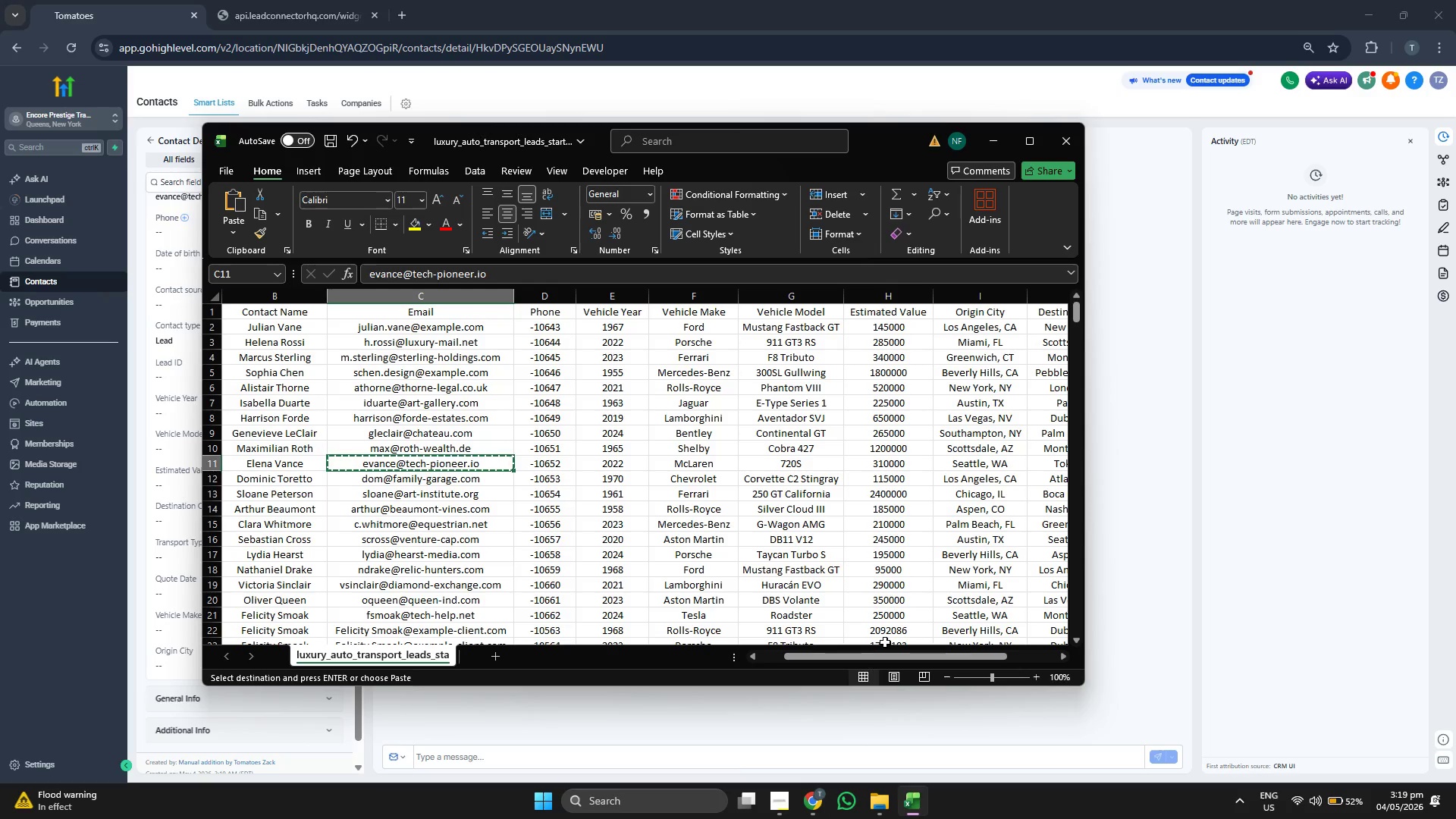 
key(ArrowLeft)
 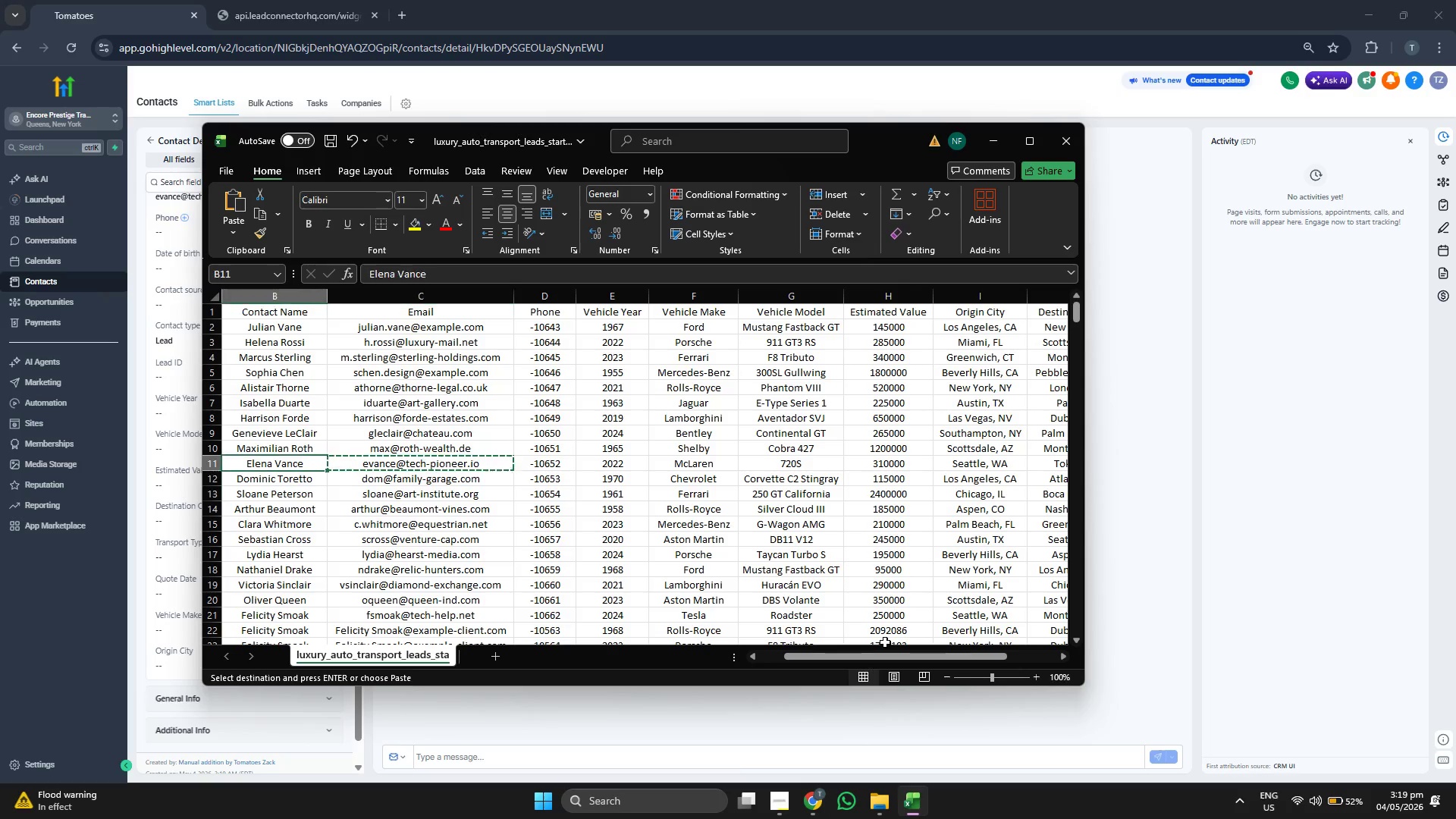 
key(ArrowLeft)
 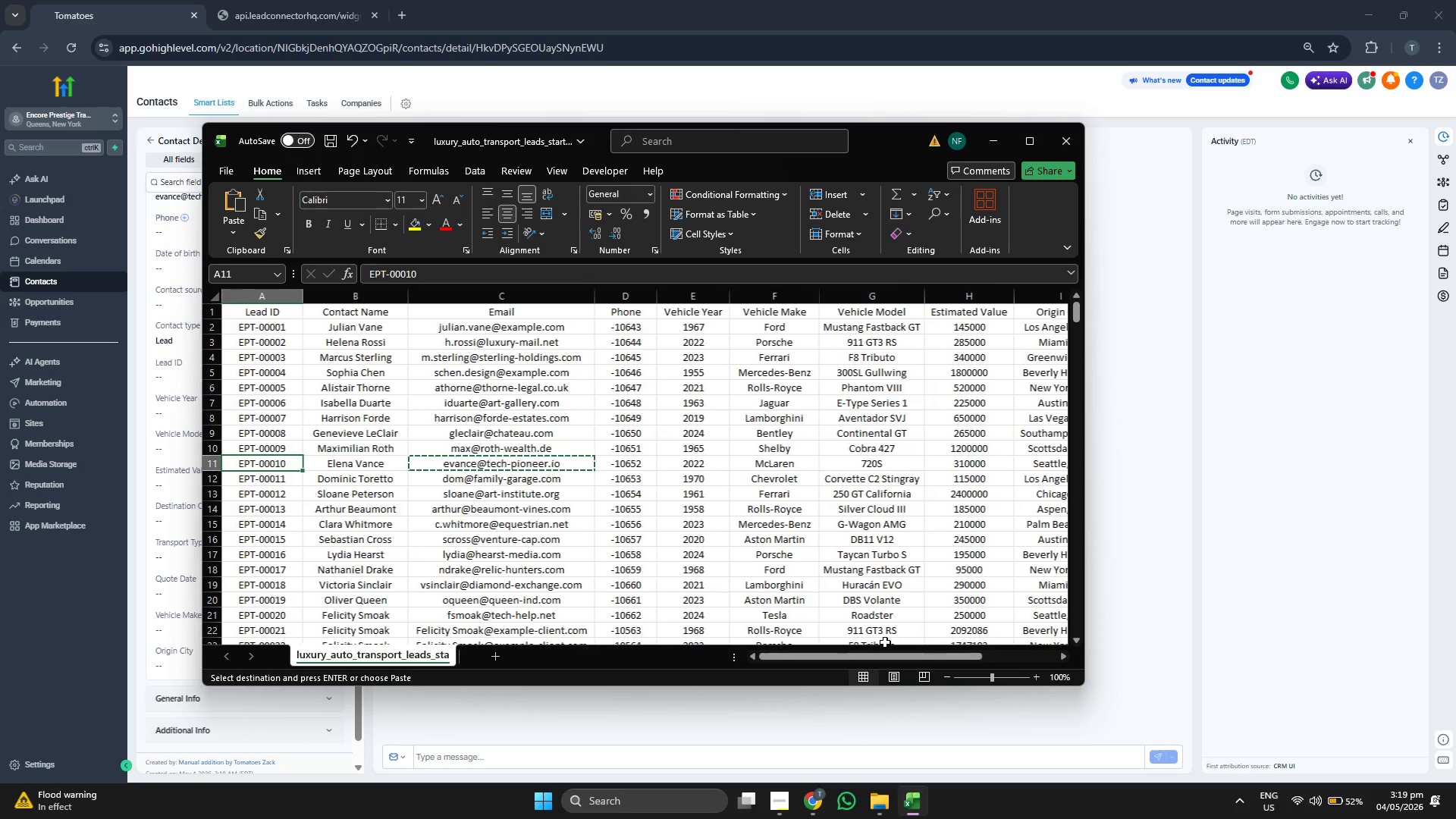 
key(ArrowLeft)
 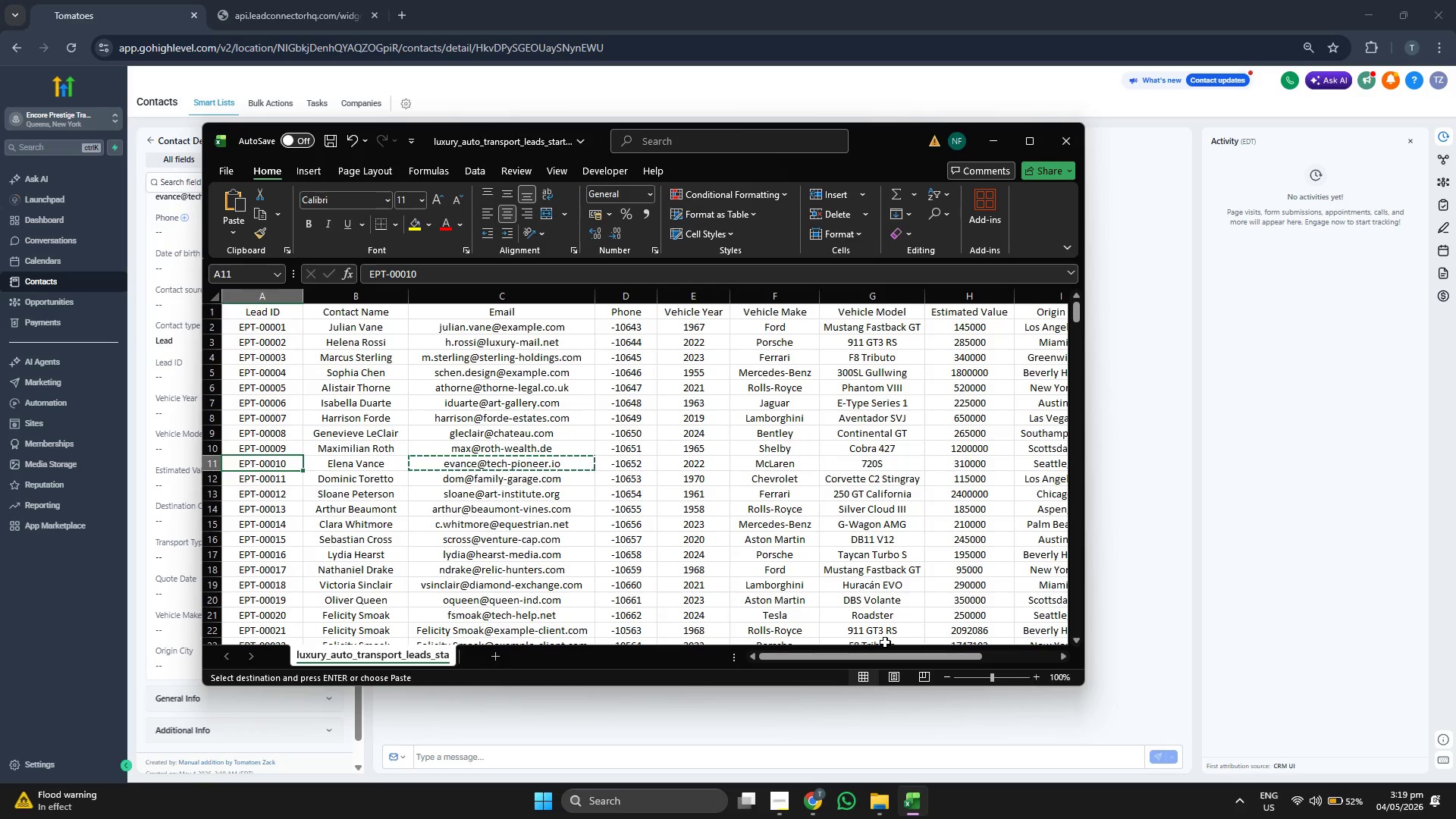 
key(ArrowLeft)
 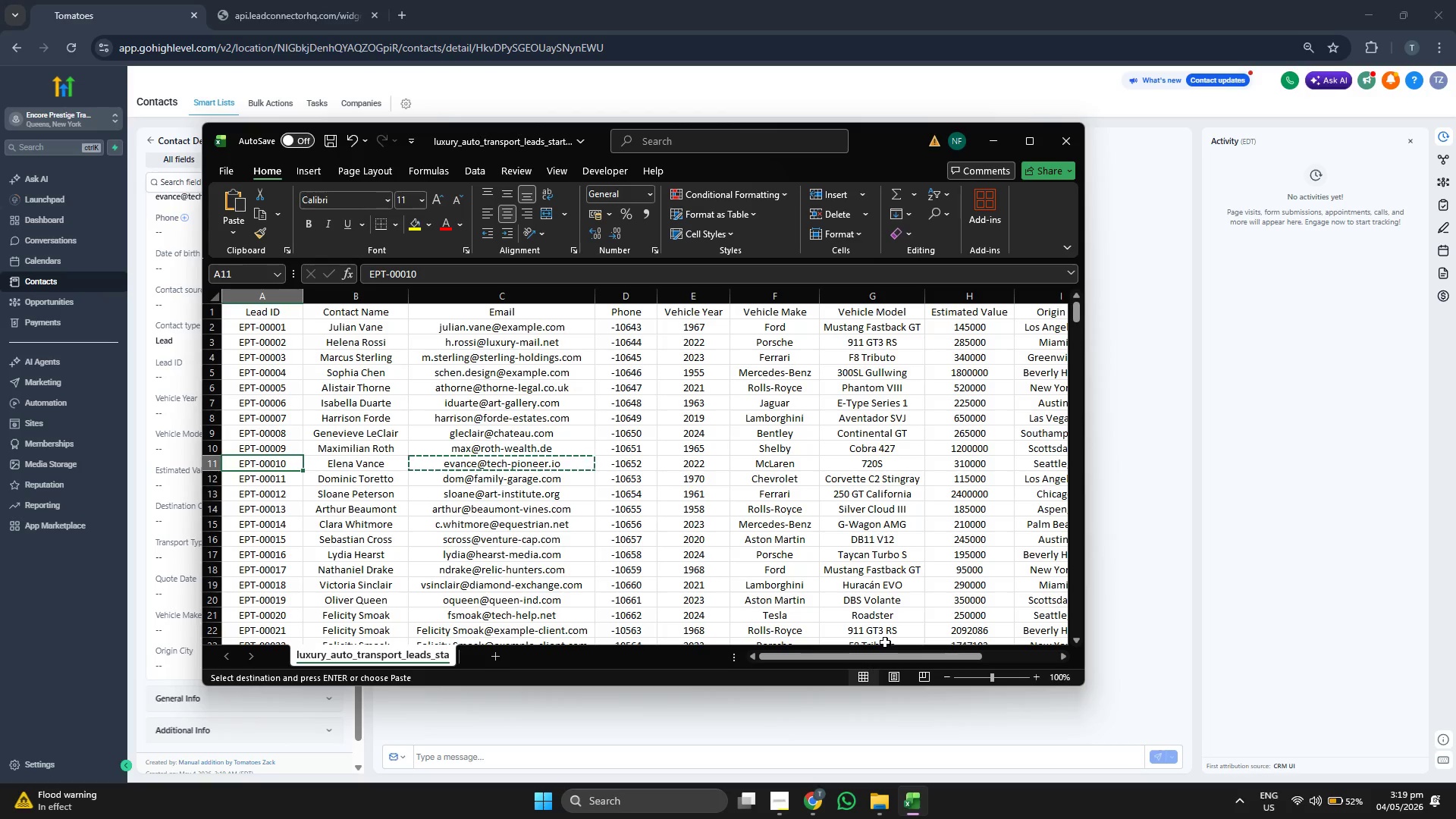 
key(Control+ControlLeft)
 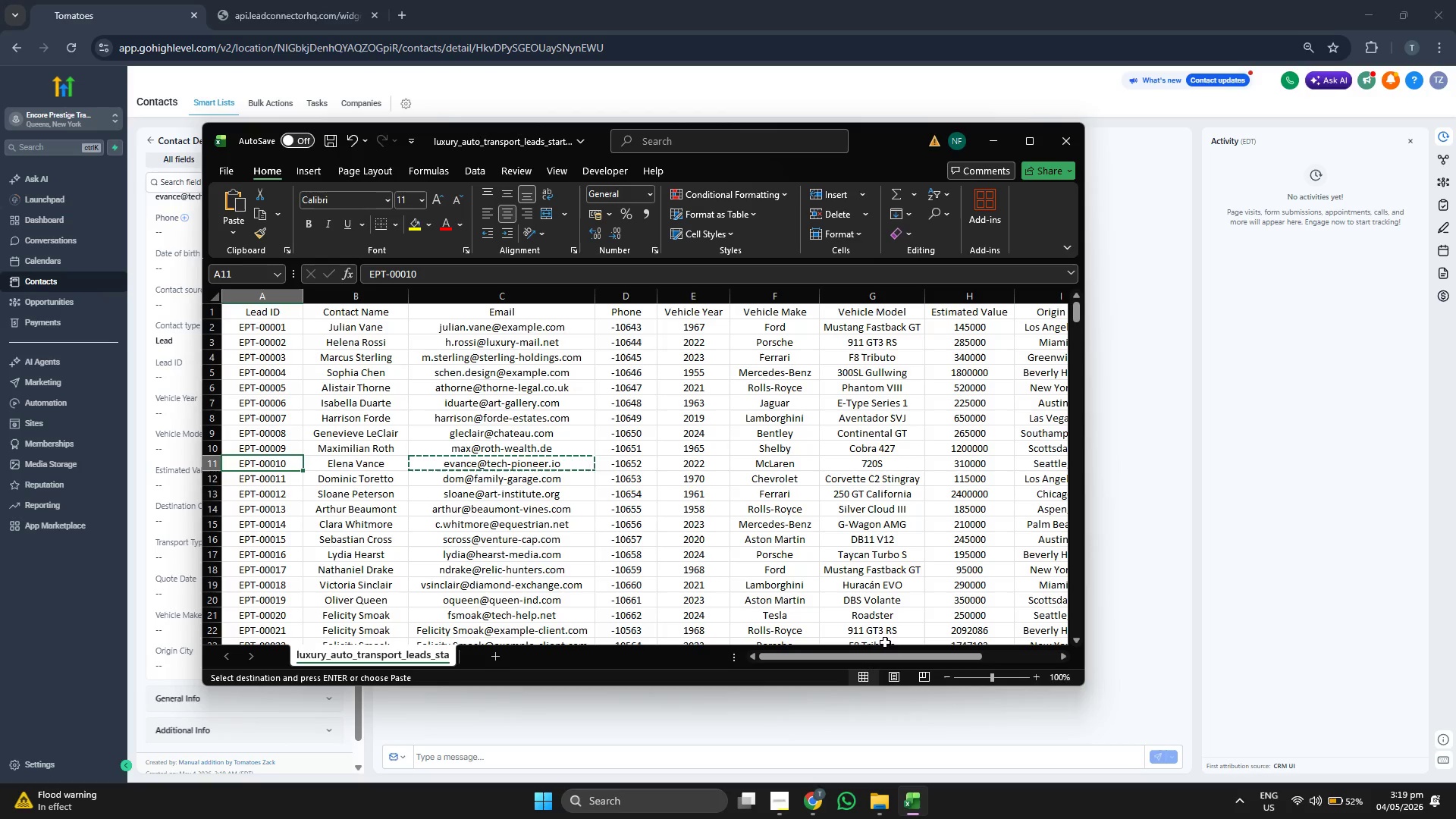 
key(Control+C)
 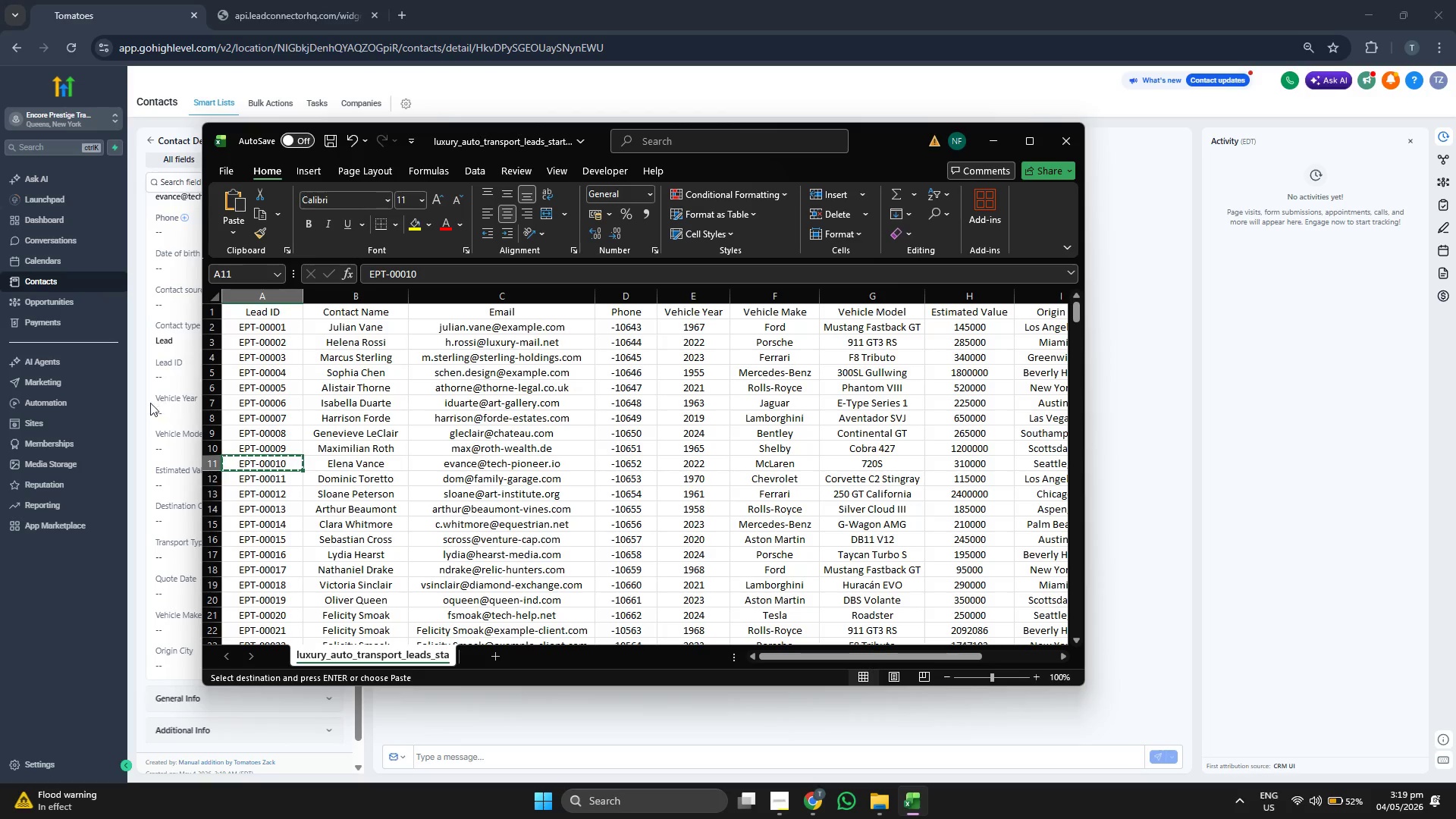 
left_click([175, 375])
 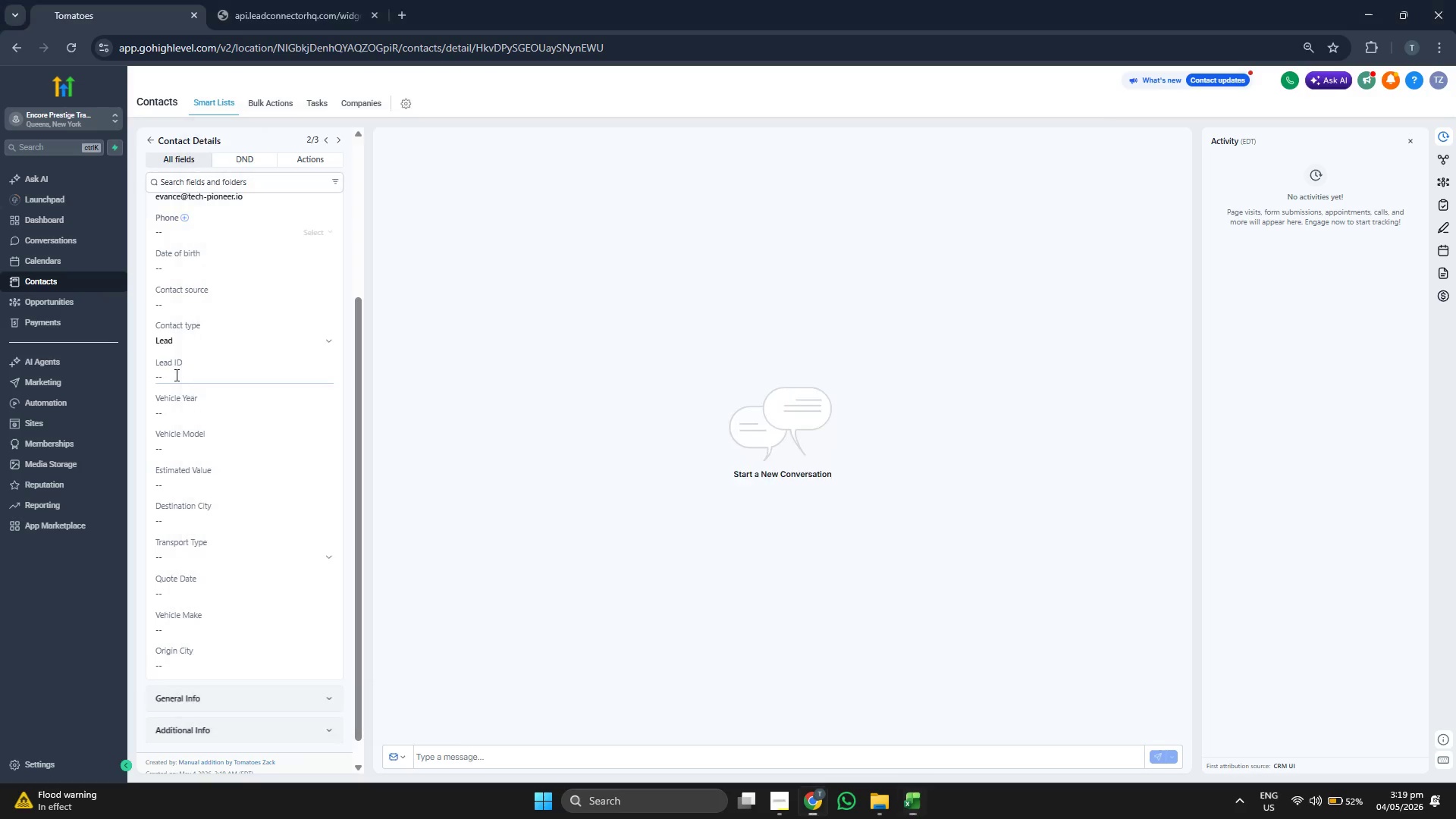 
key(Control+ControlLeft)
 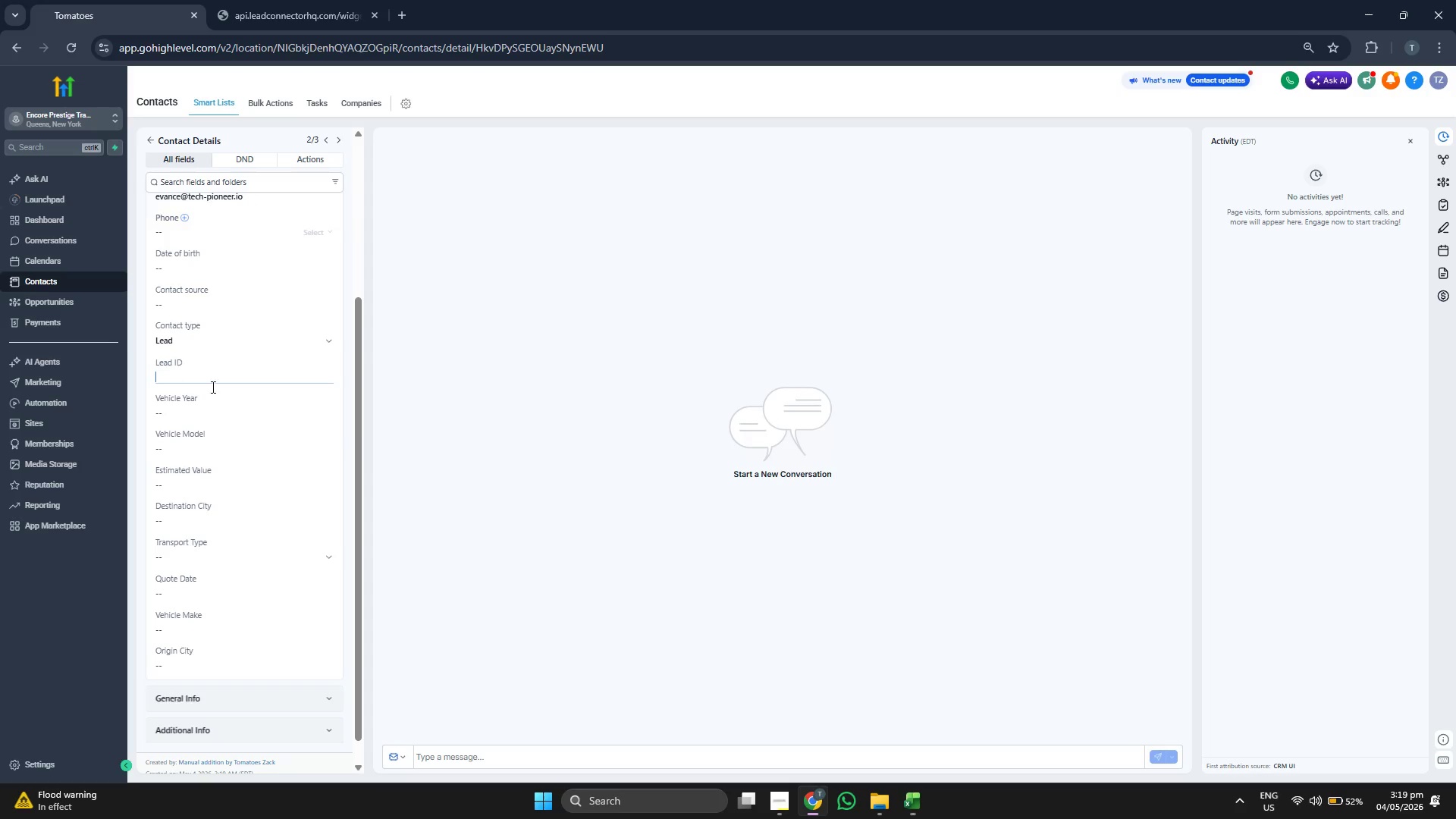 
key(Control+V)
 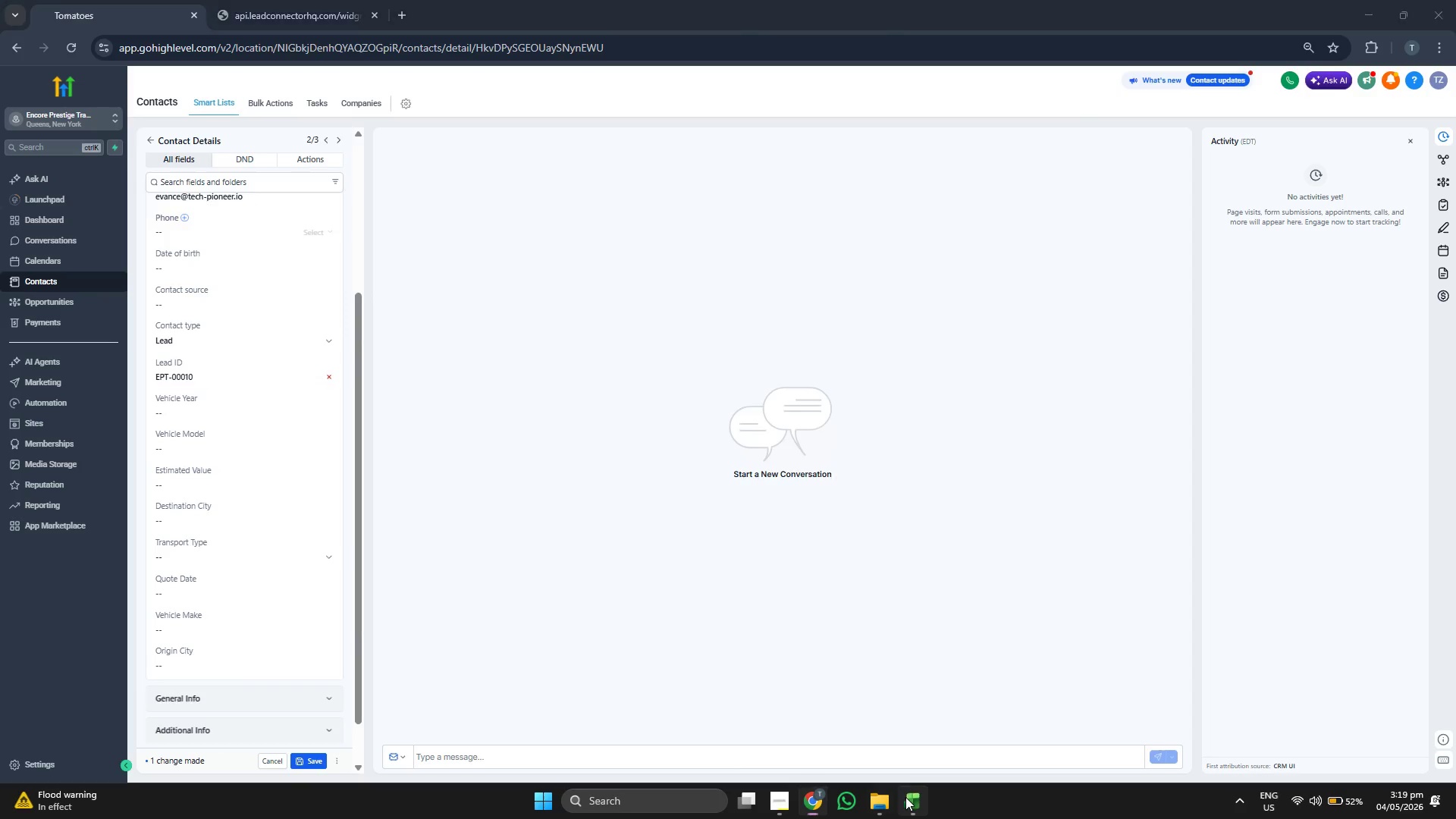 
key(ArrowRight)
 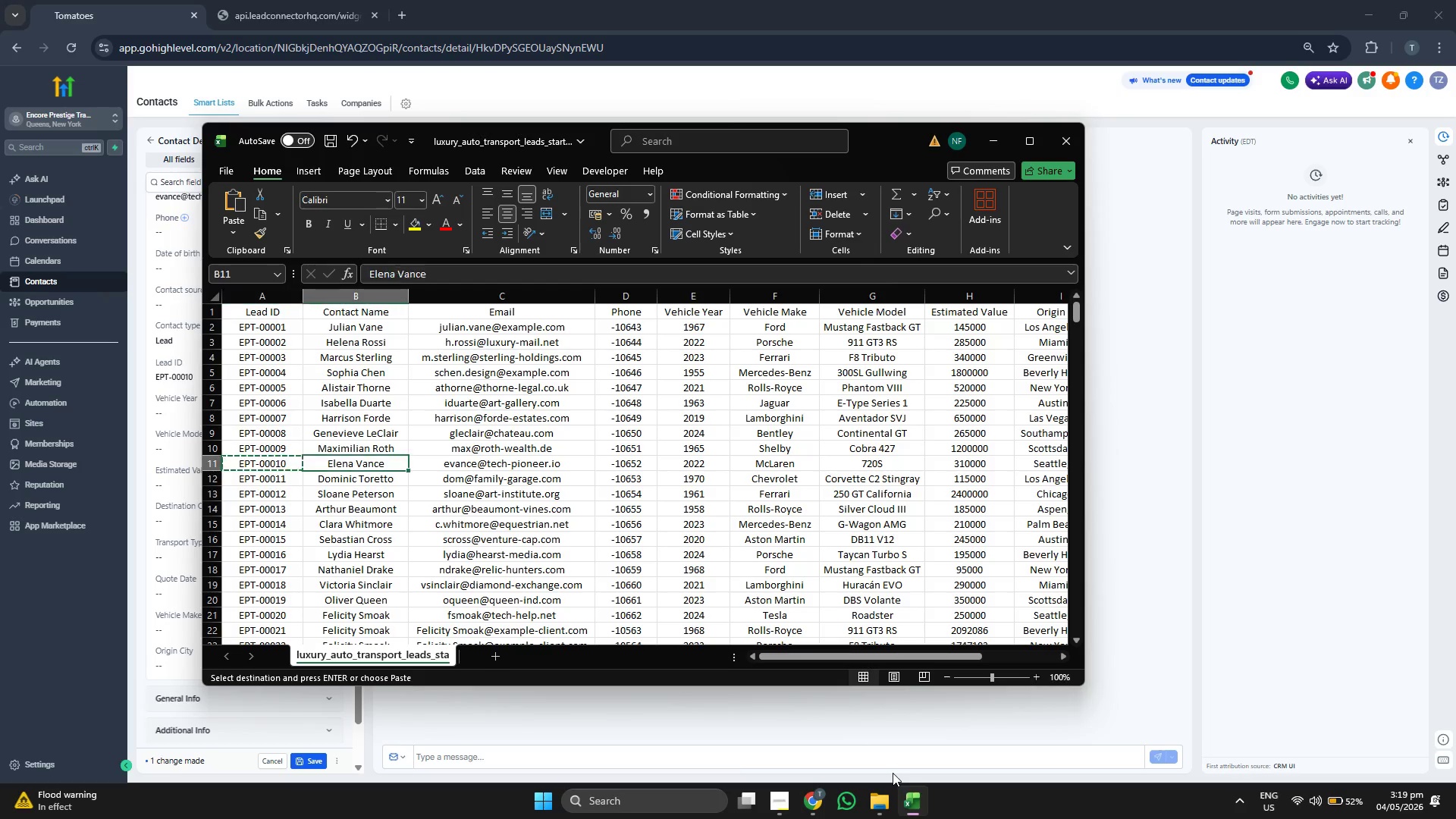 
key(ArrowRight)
 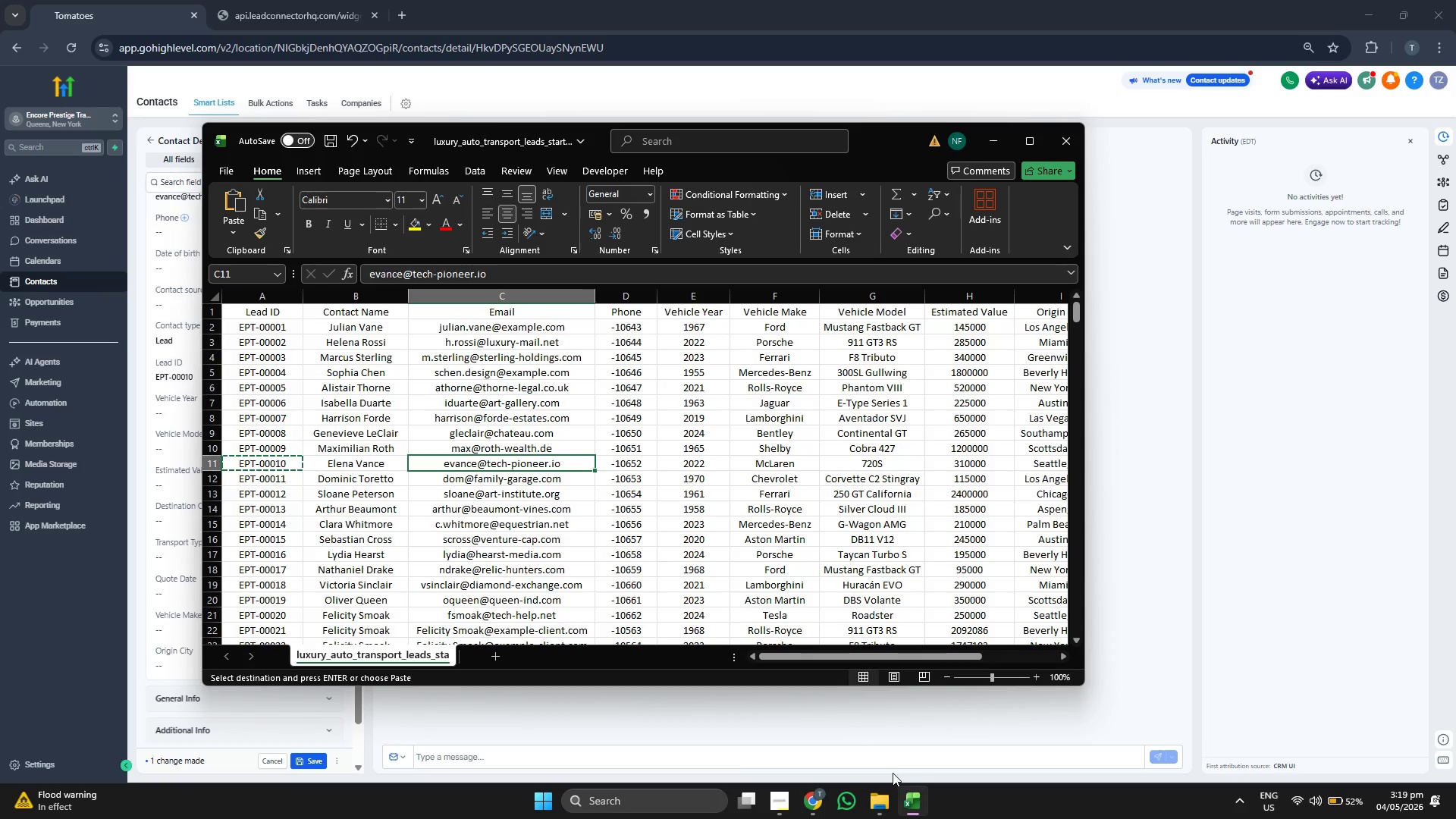 
key(ArrowRight)
 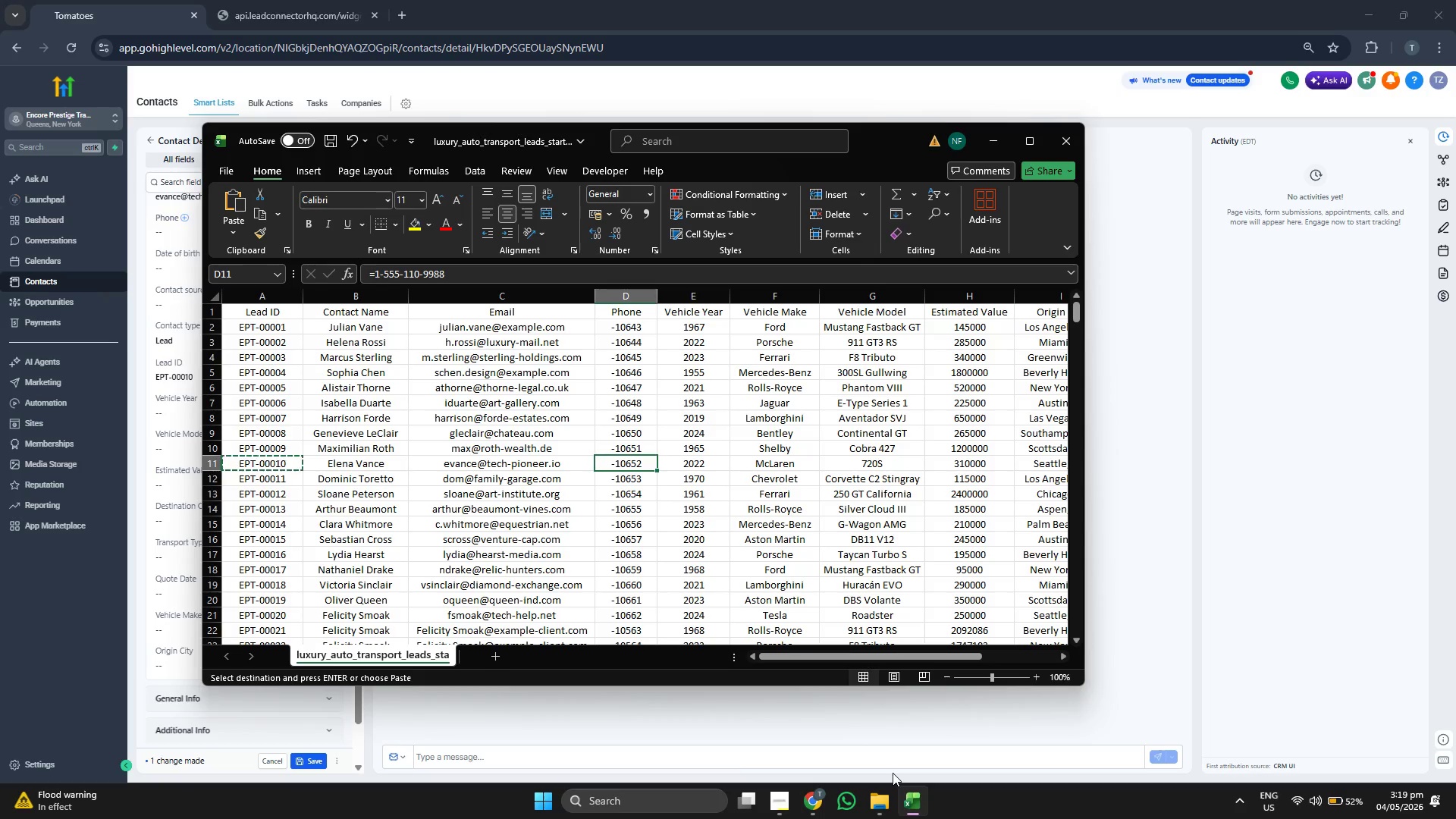 
key(ArrowRight)
 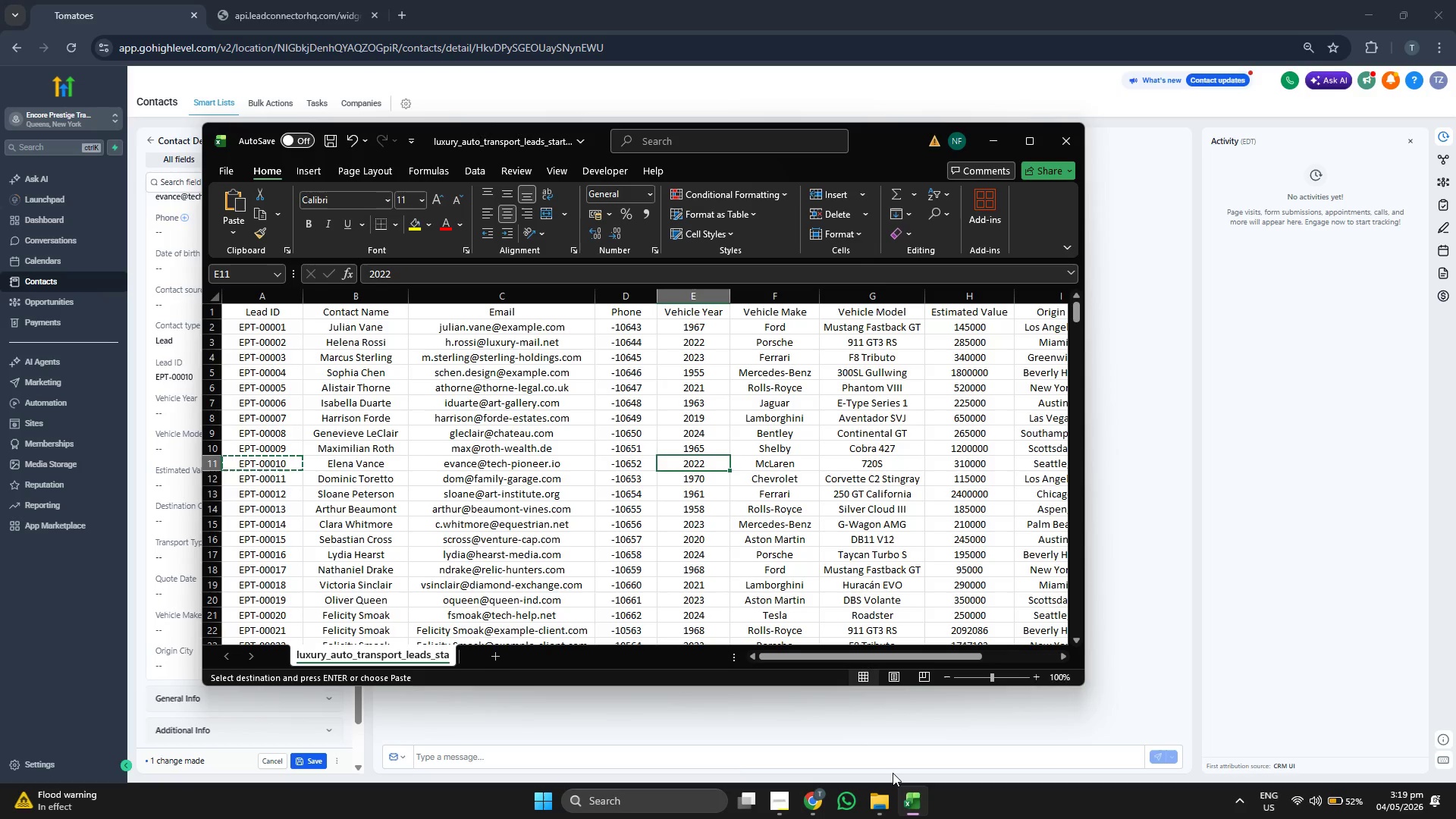 
key(Control+ControlLeft)
 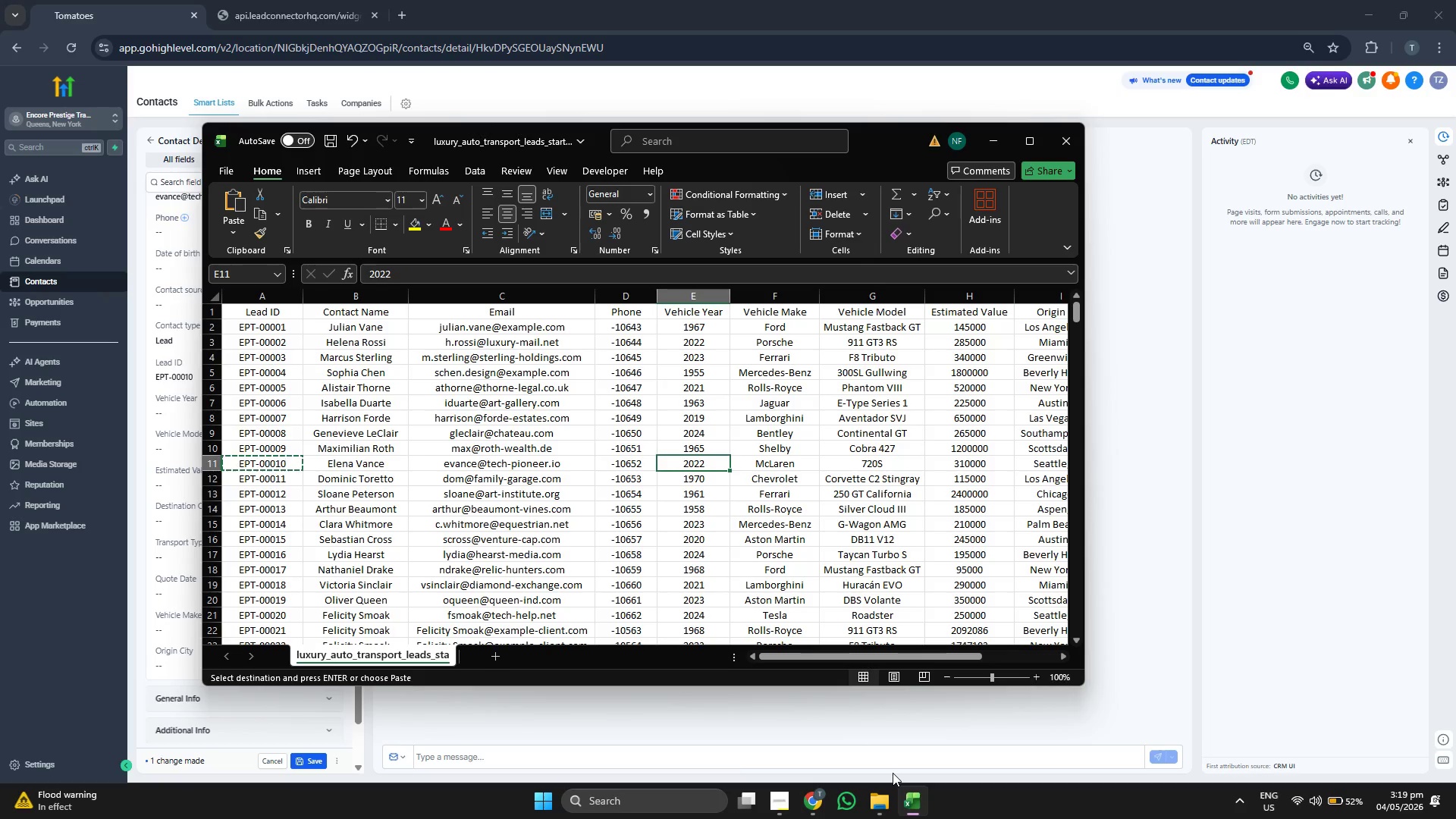 
key(Control+C)
 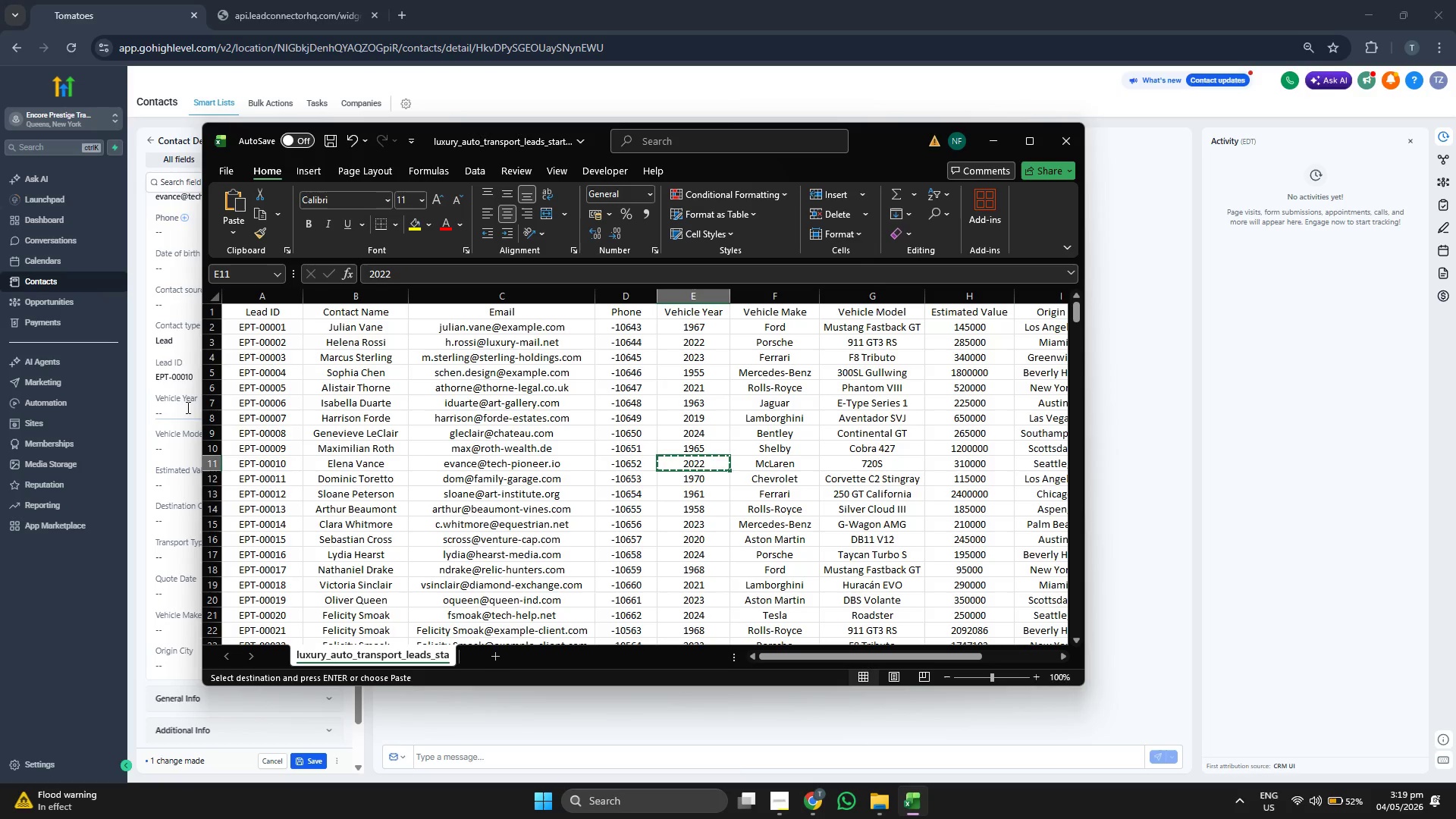 
key(Control+ControlLeft)
 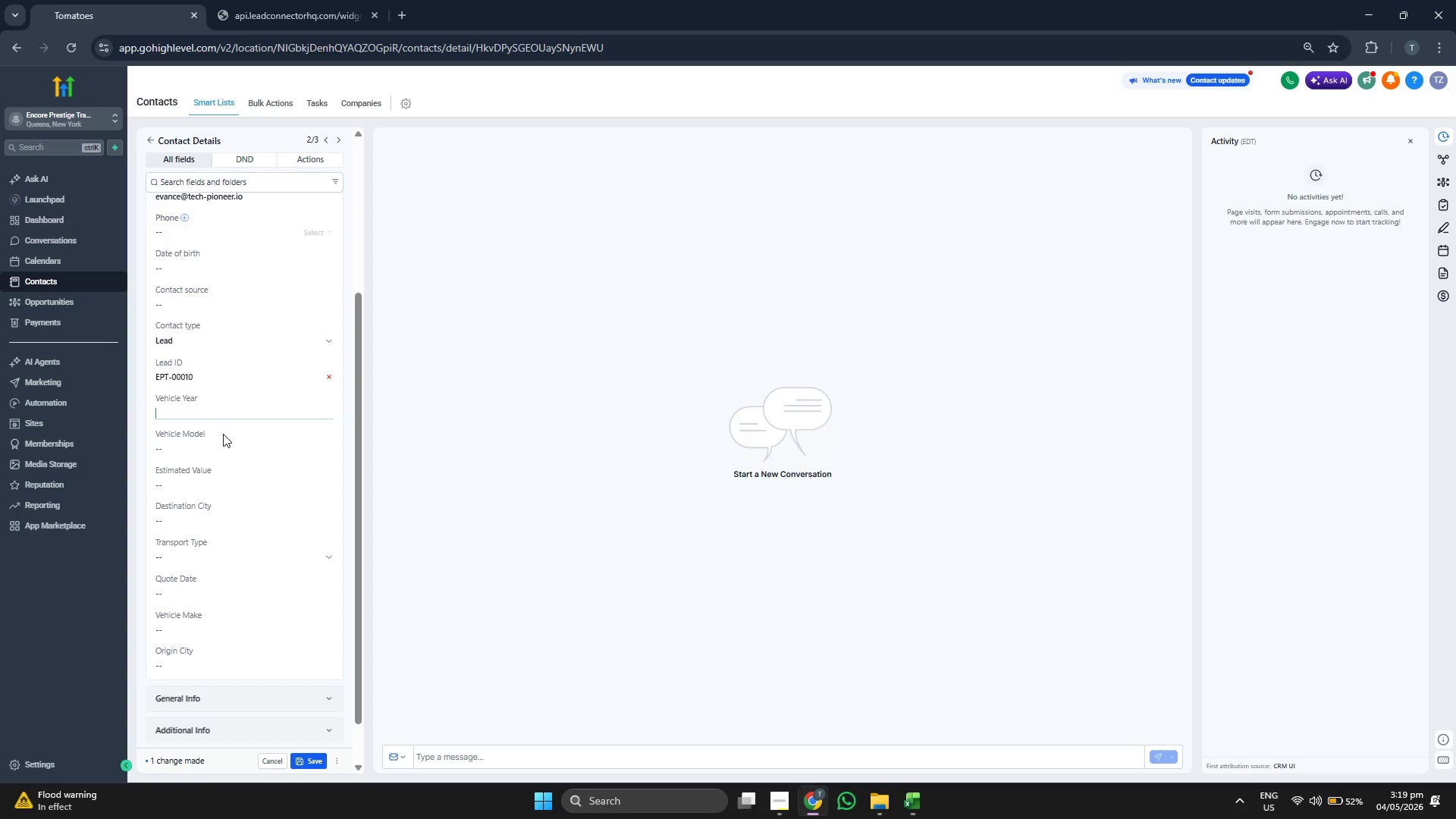 
key(Control+V)
 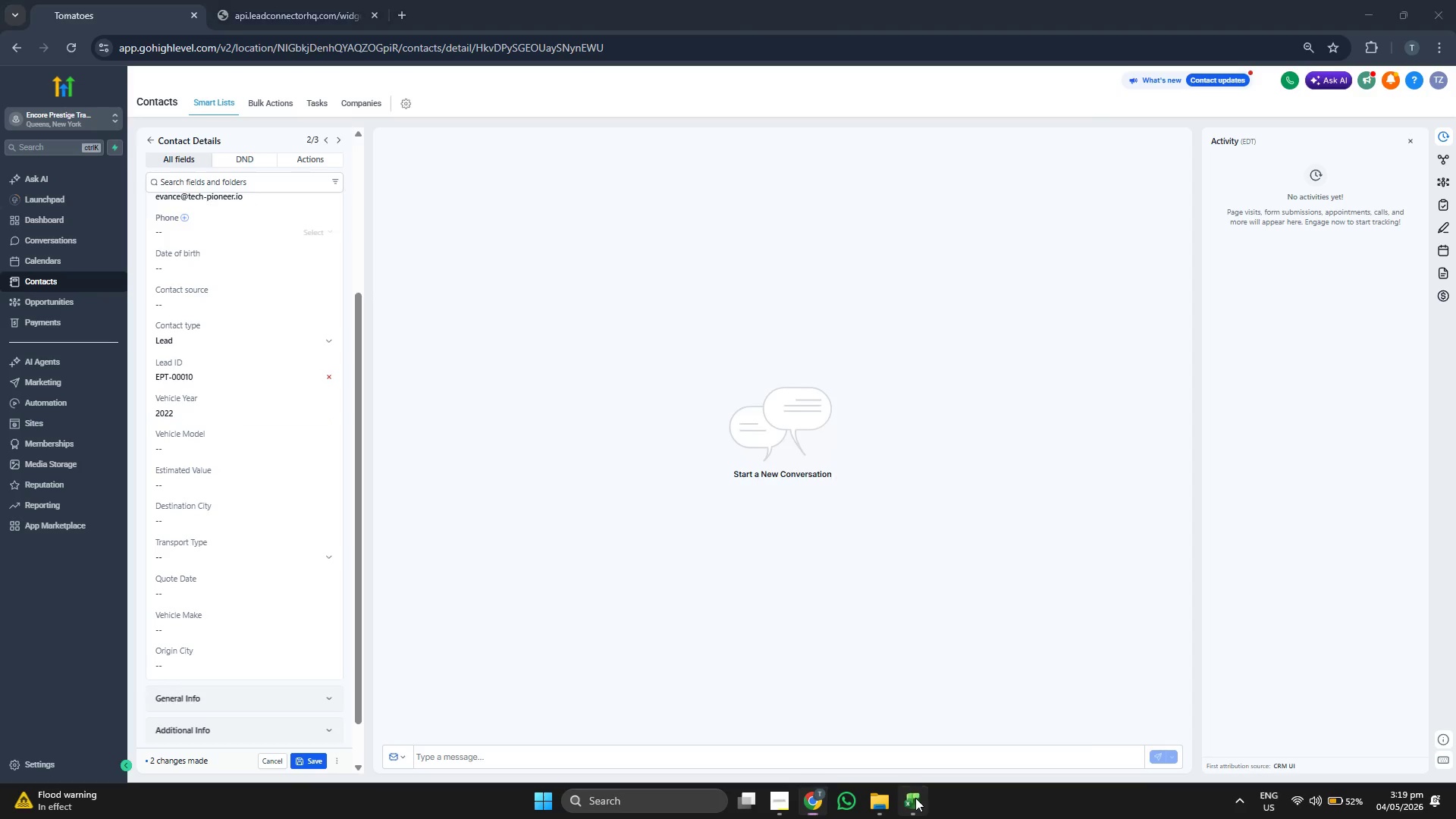 
key(ArrowRight)
 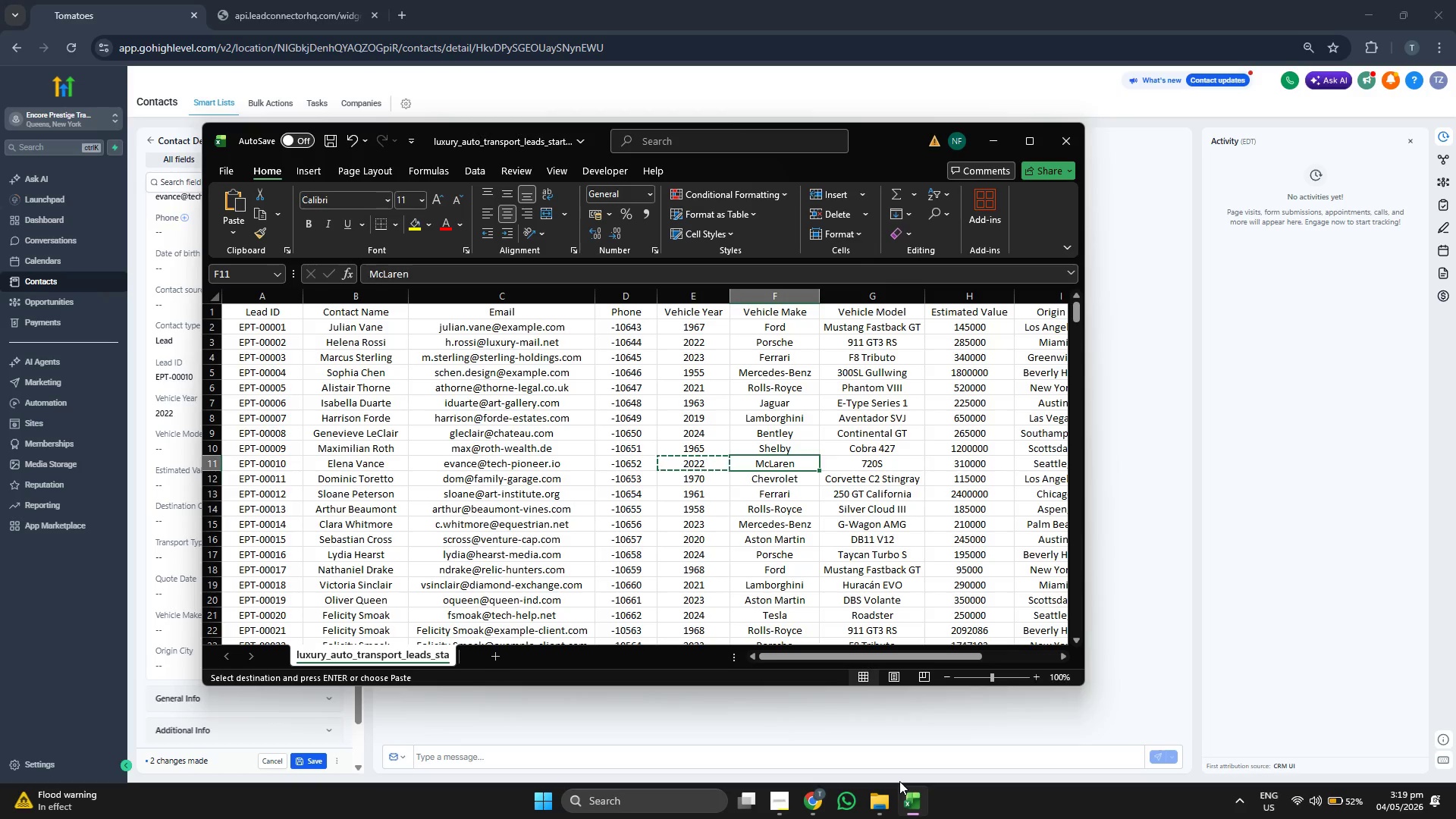 
key(ArrowRight)
 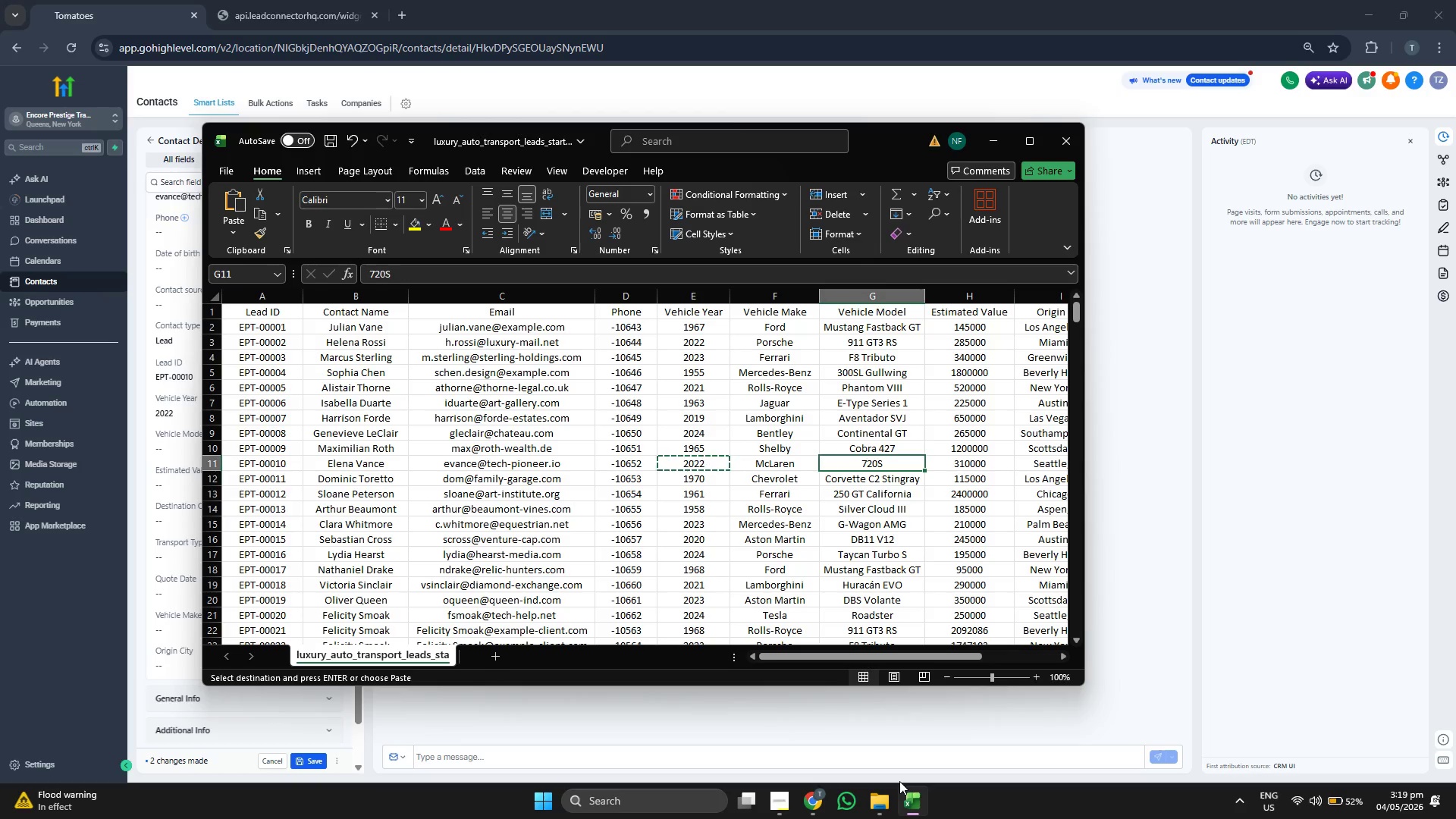 
key(Control+ControlLeft)
 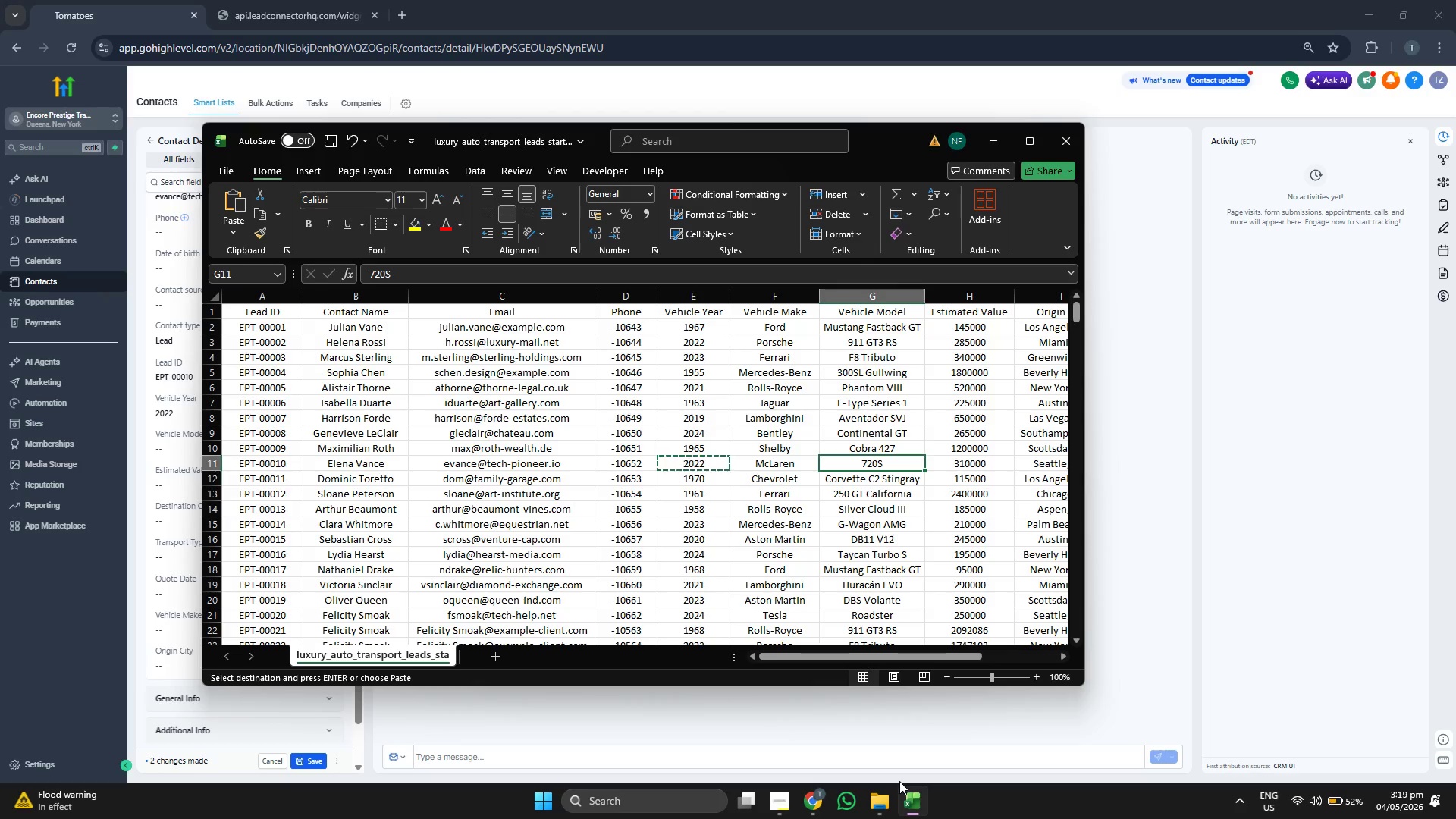 
hold_key(key=C, duration=2.89)
 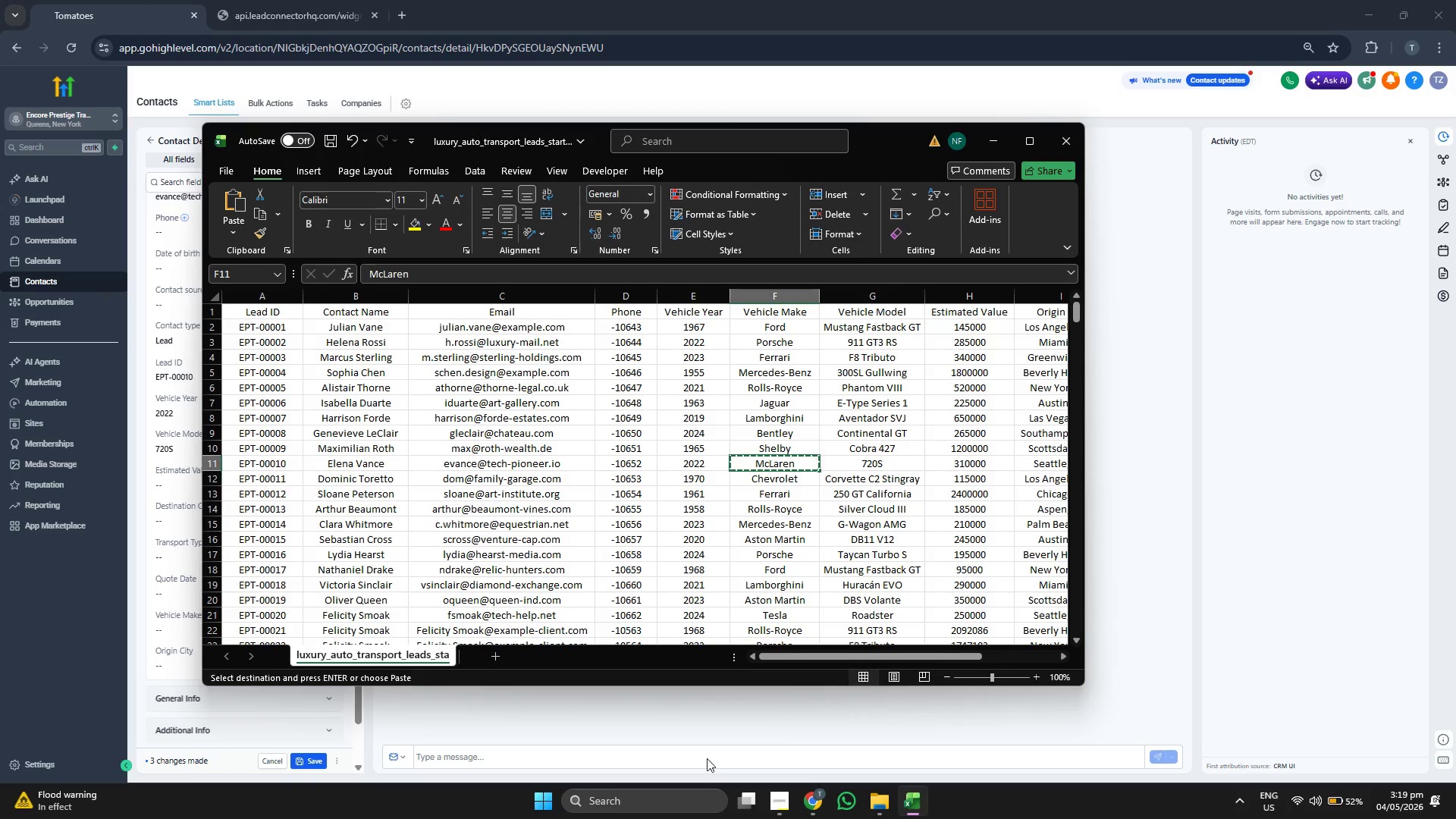 
left_click([173, 442])
 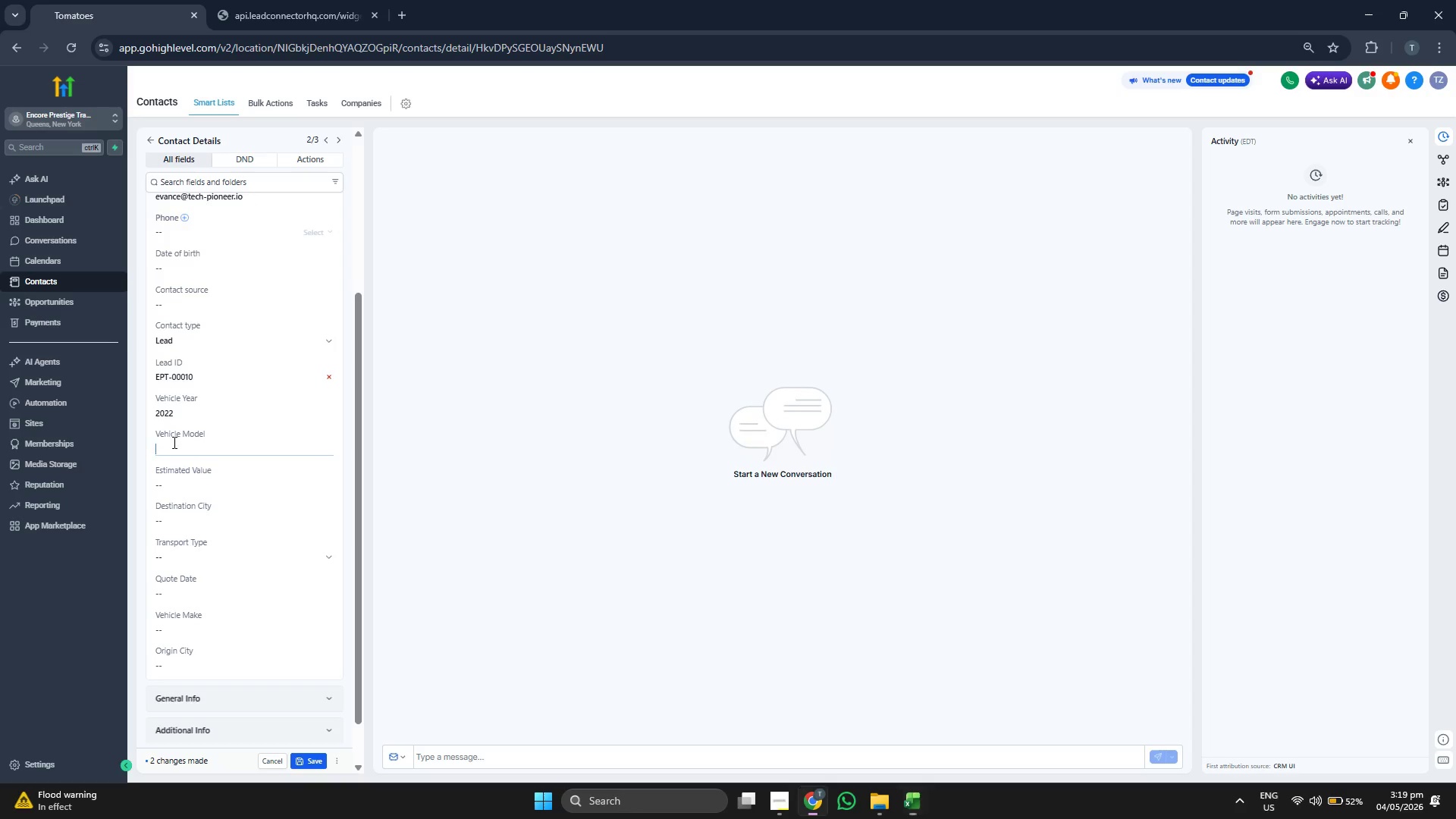 
key(Control+ControlLeft)
 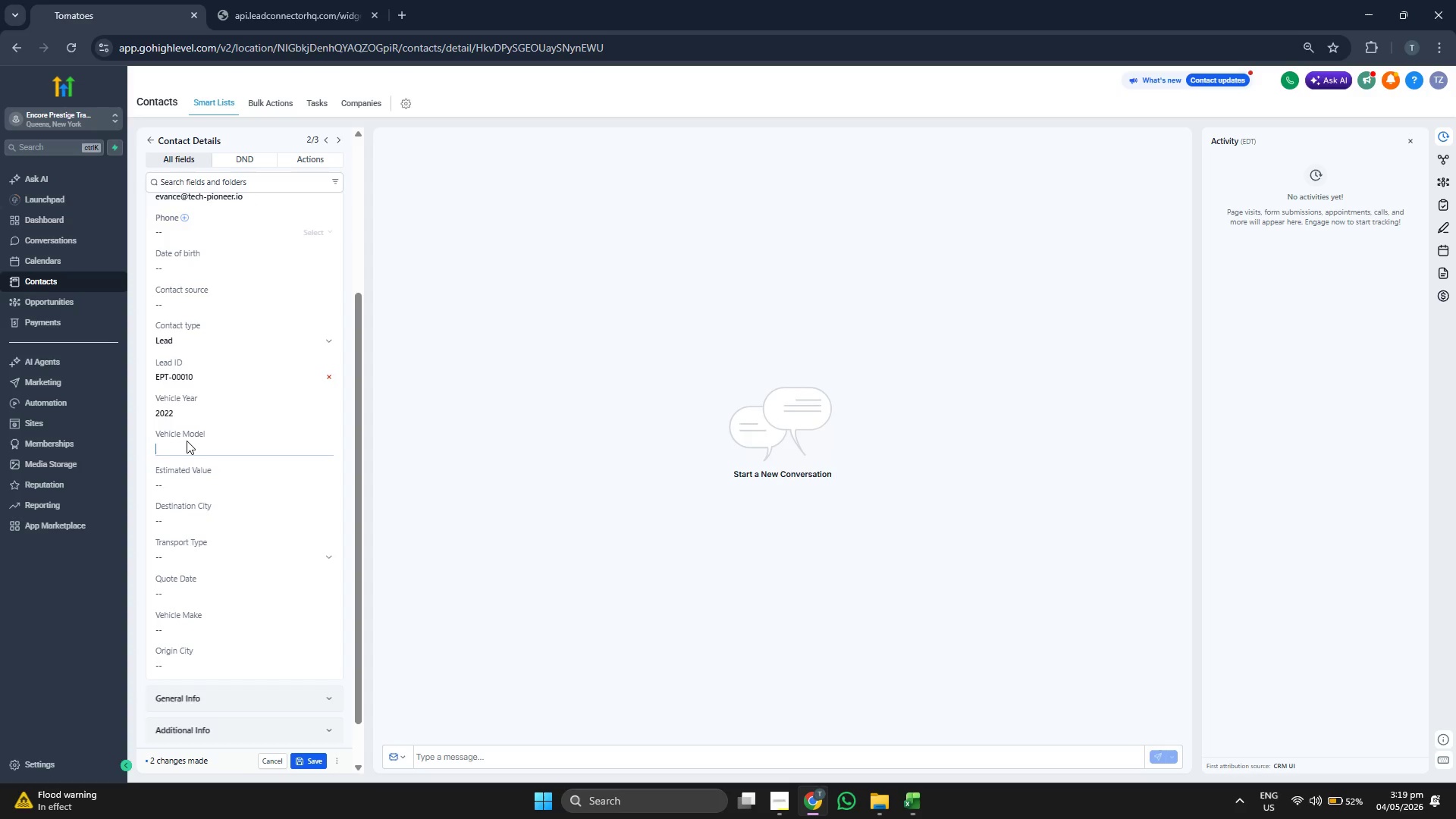 
key(Control+V)
 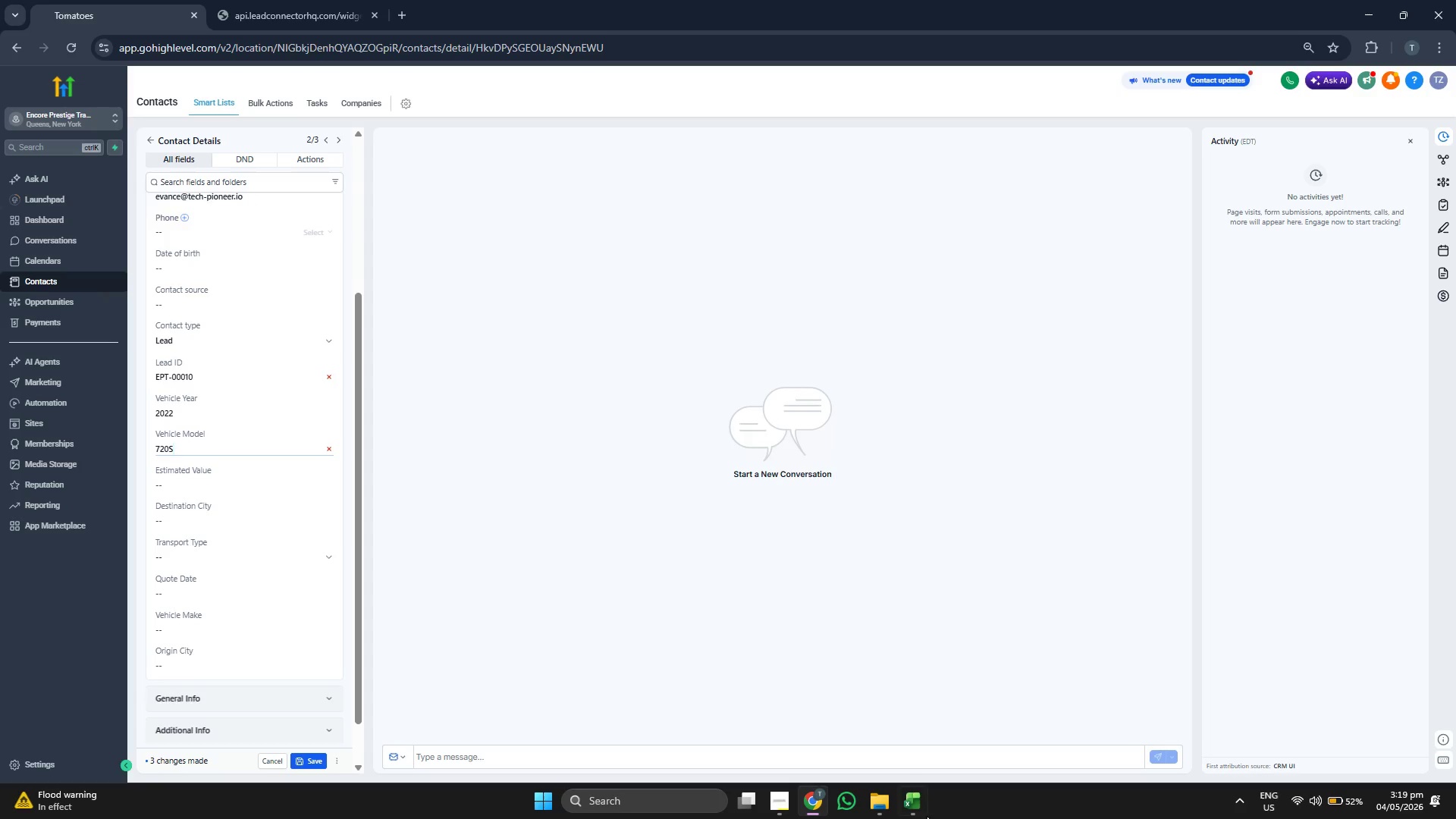 
left_click([924, 814])
 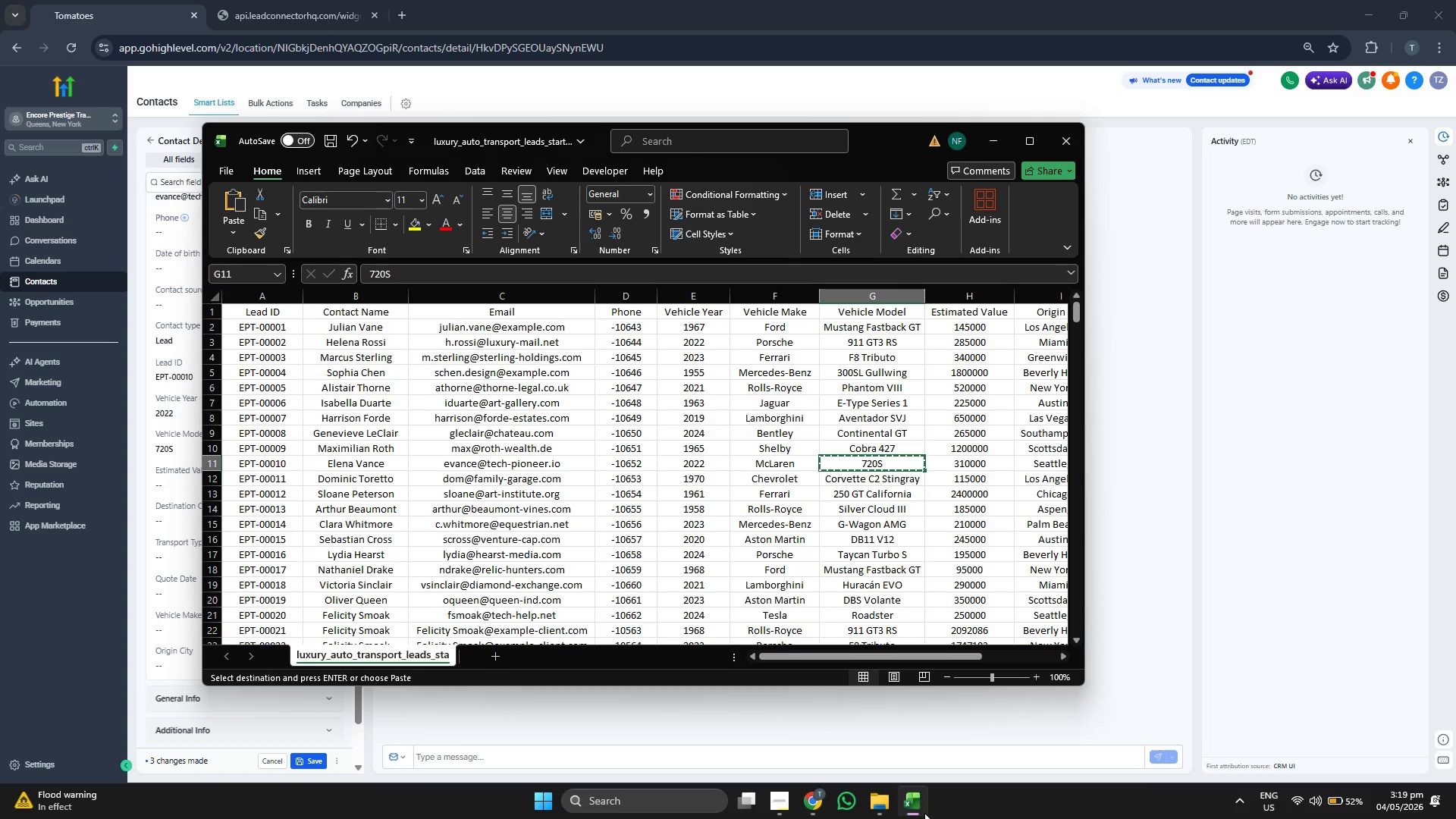 
key(ArrowLeft)
 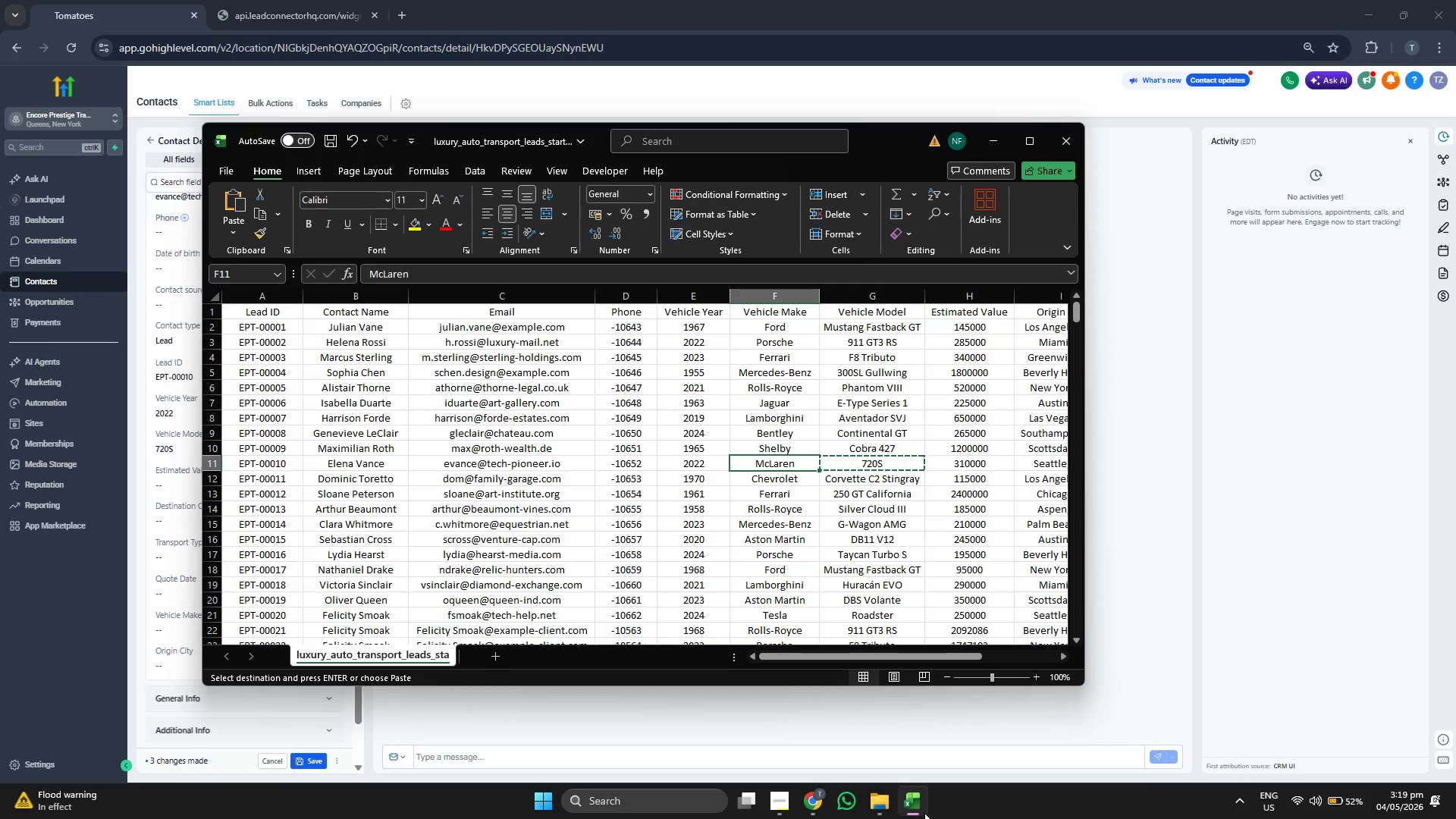 
key(Control+ControlLeft)
 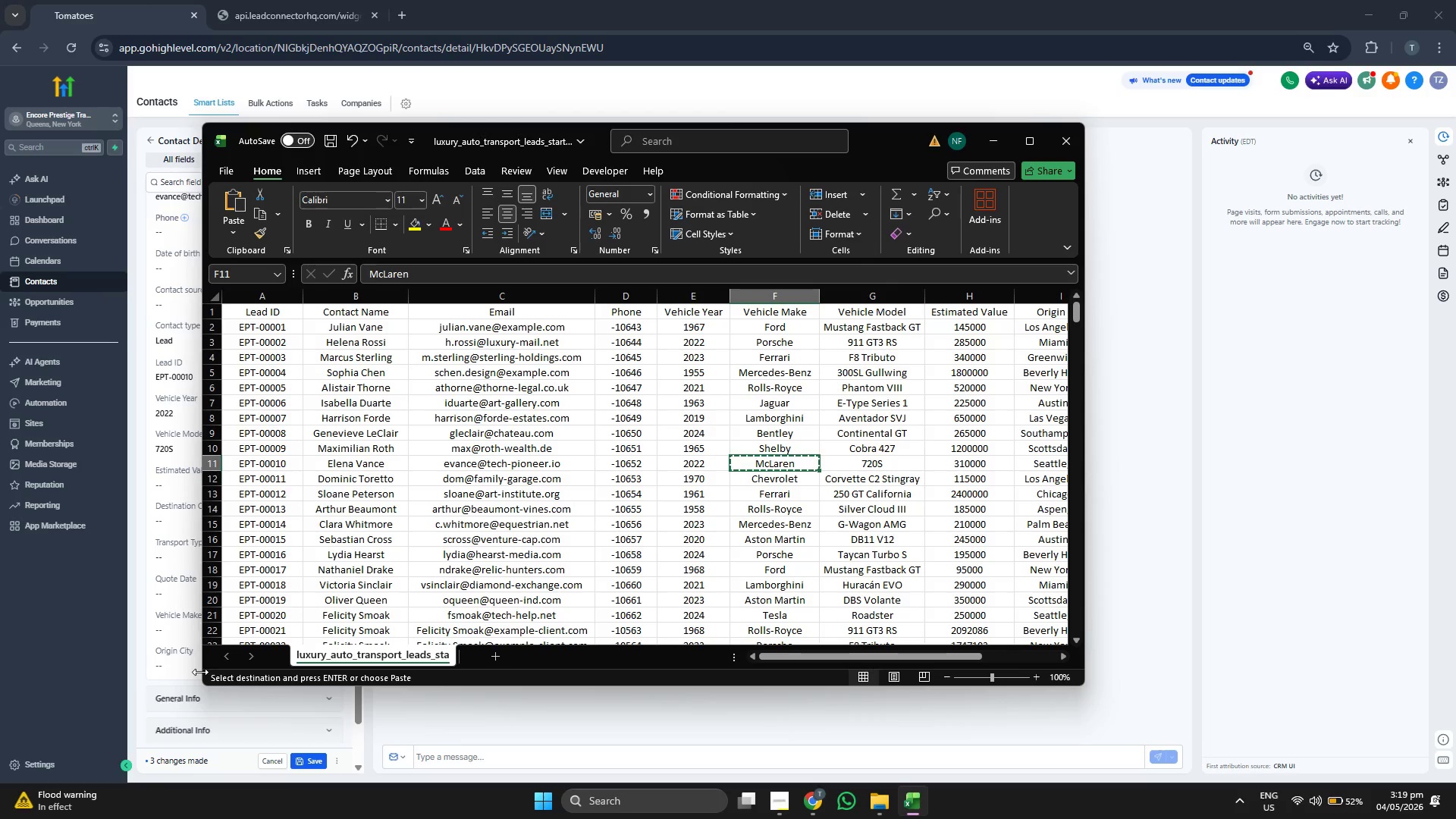 
key(Control+ControlLeft)
 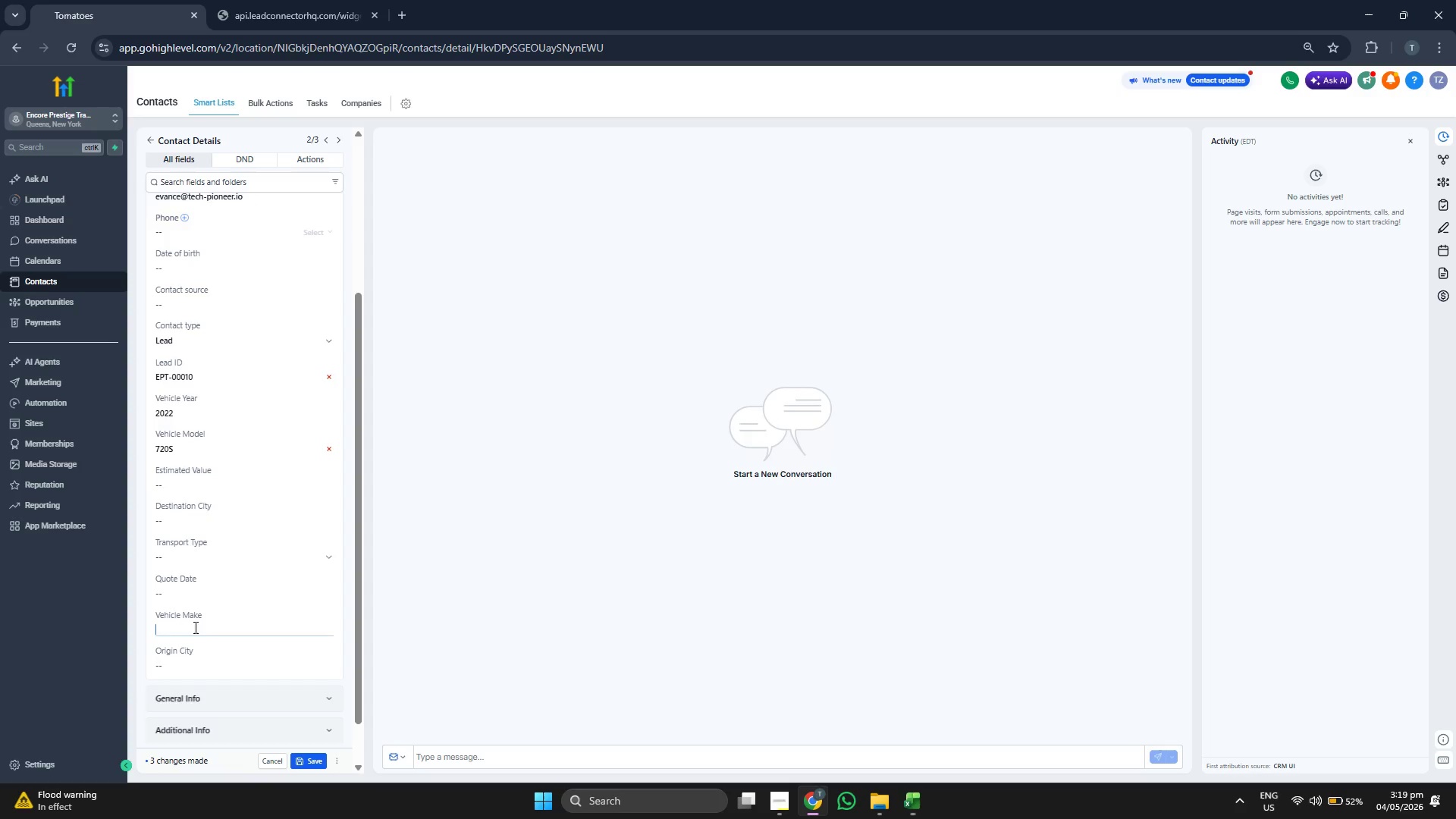 
key(Control+V)
 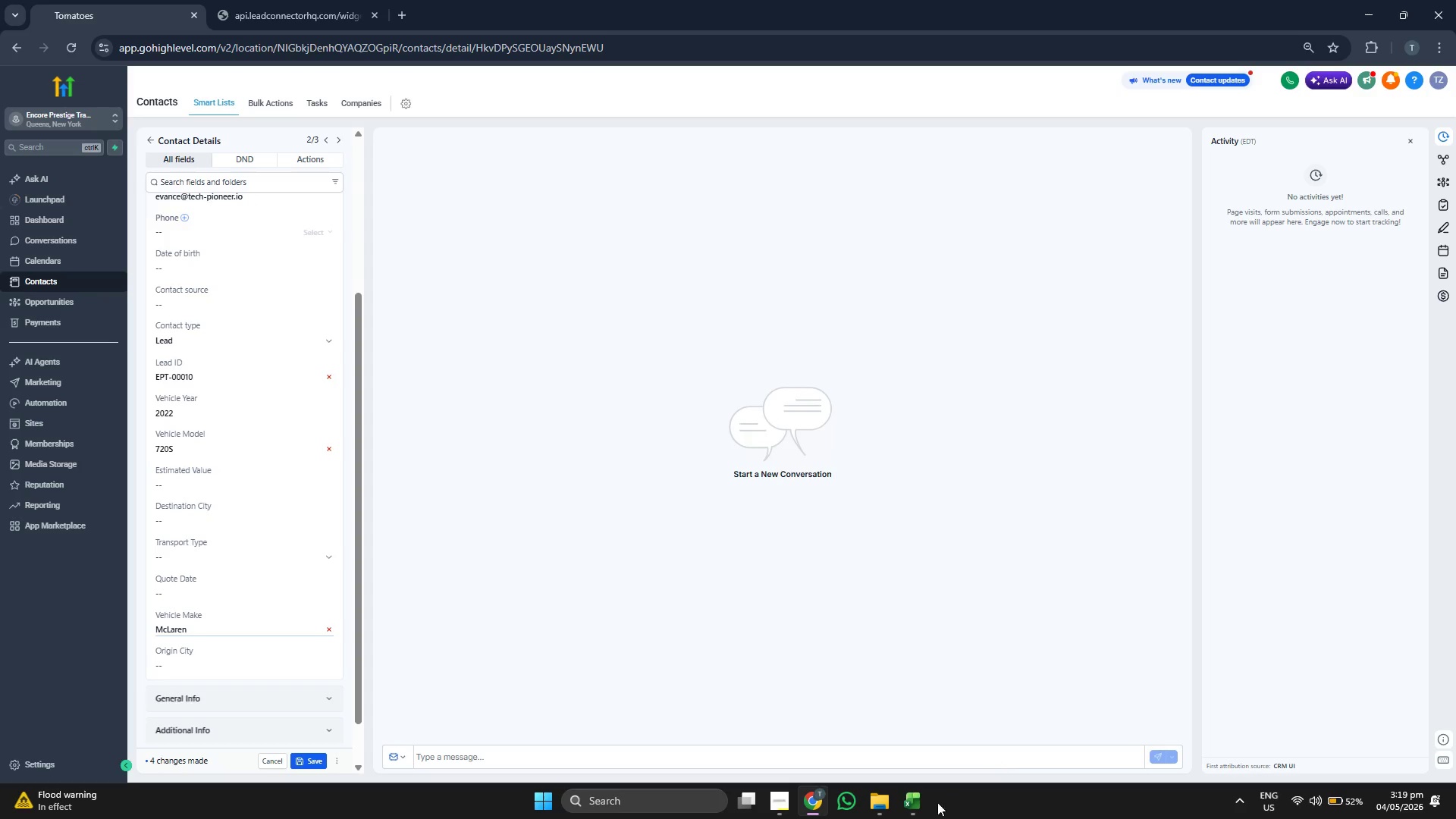 
left_click([909, 803])
 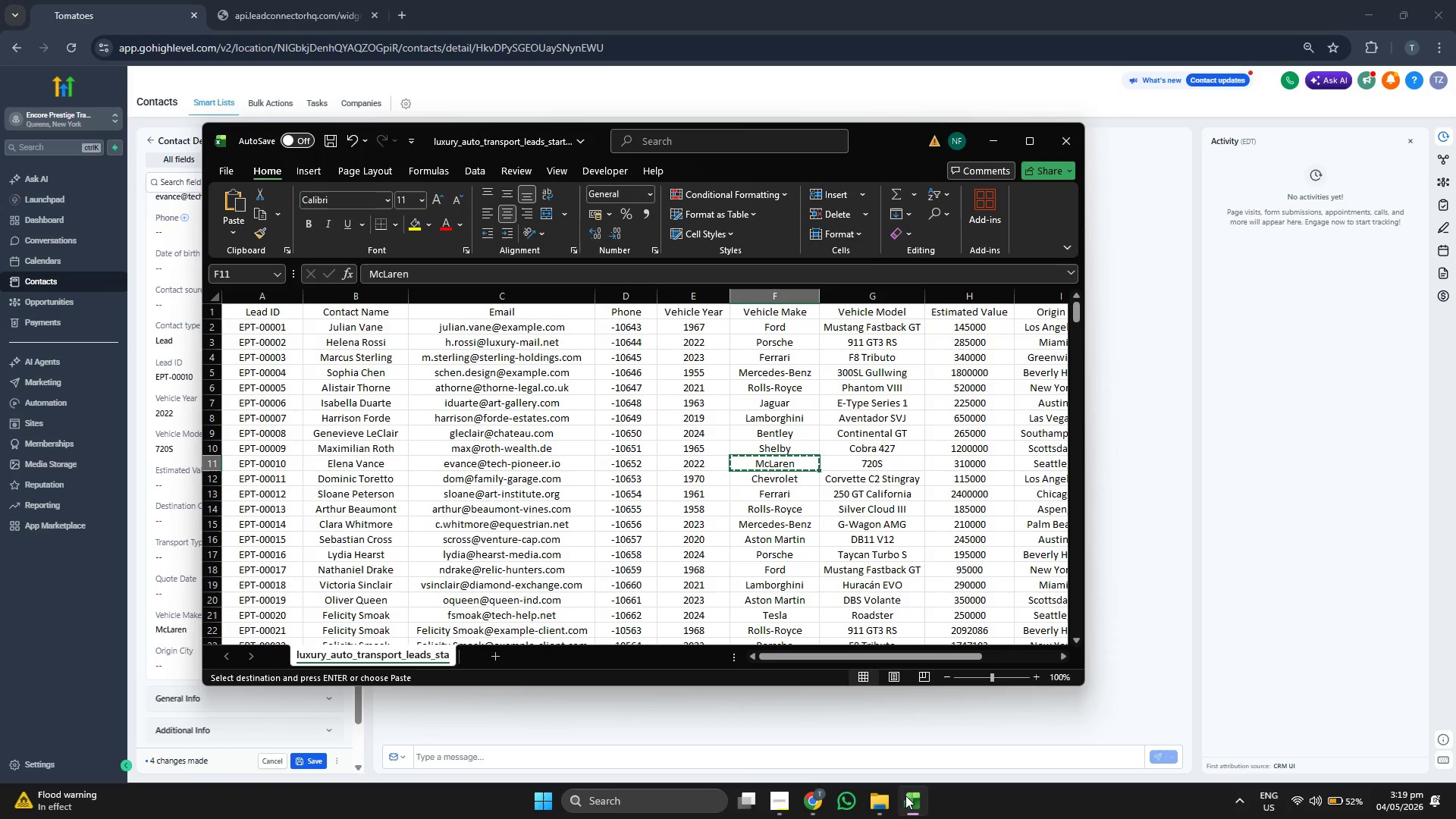 
key(ArrowRight)
 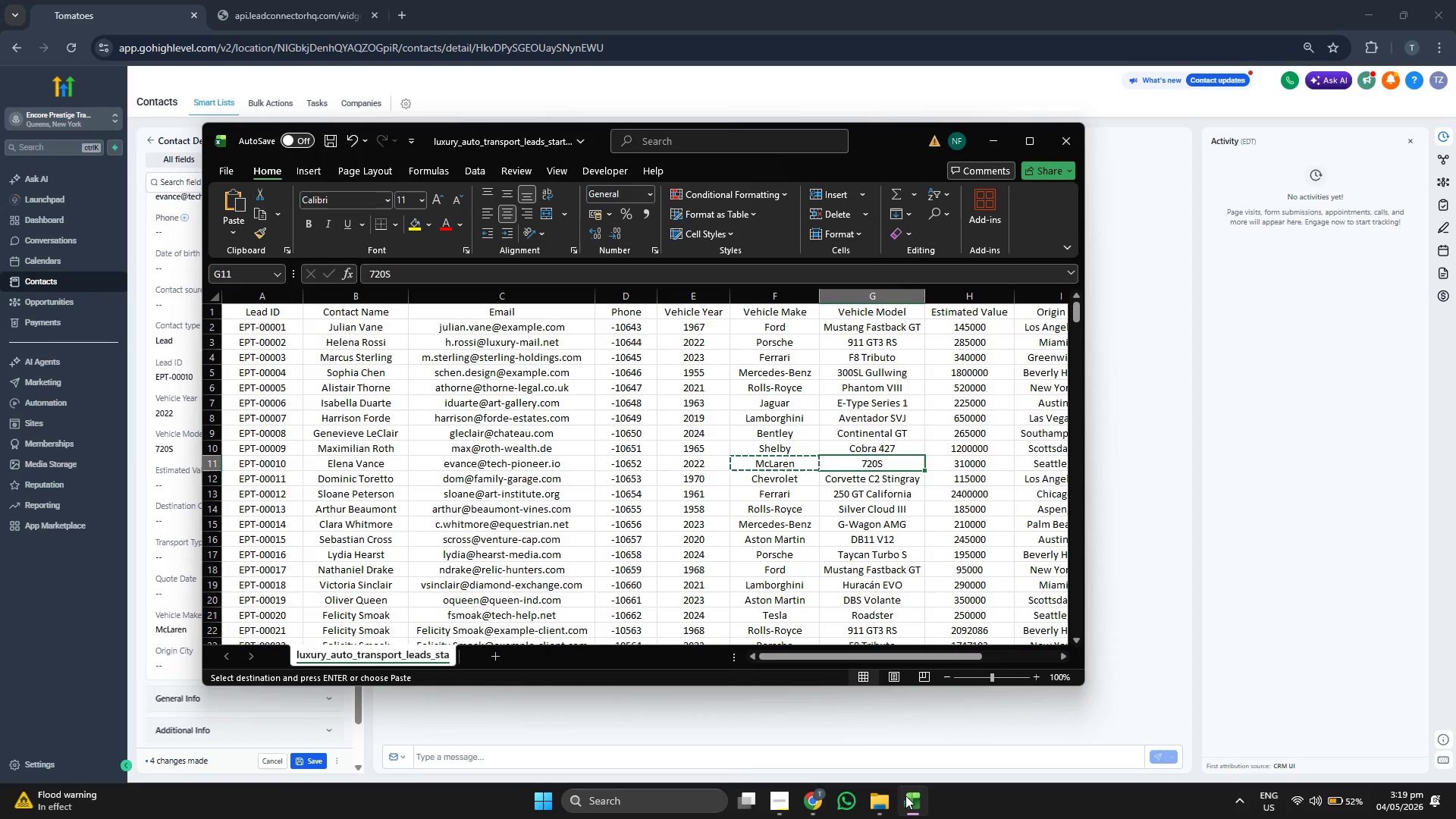 
key(ArrowRight)
 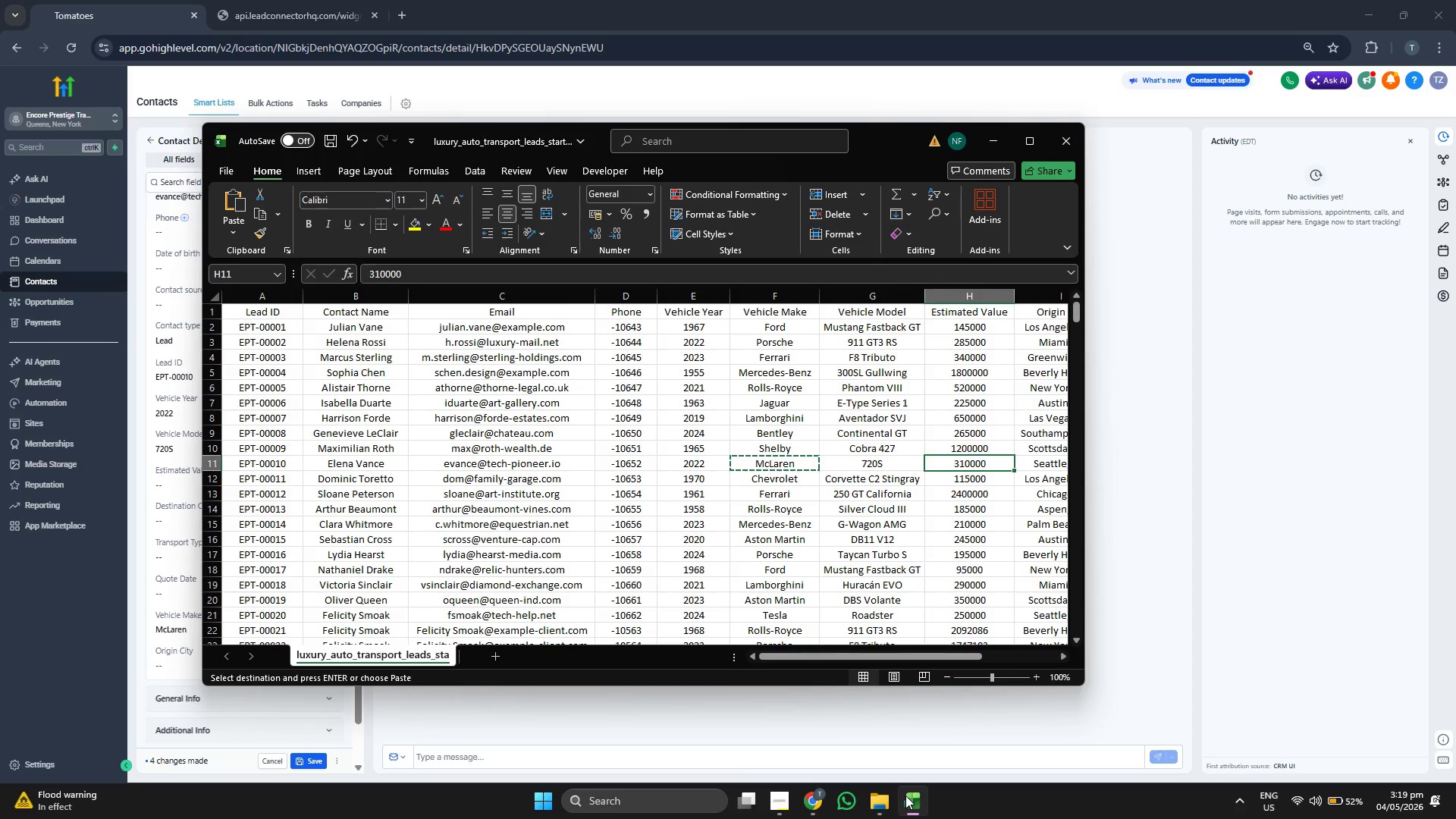 
key(ArrowRight)
 